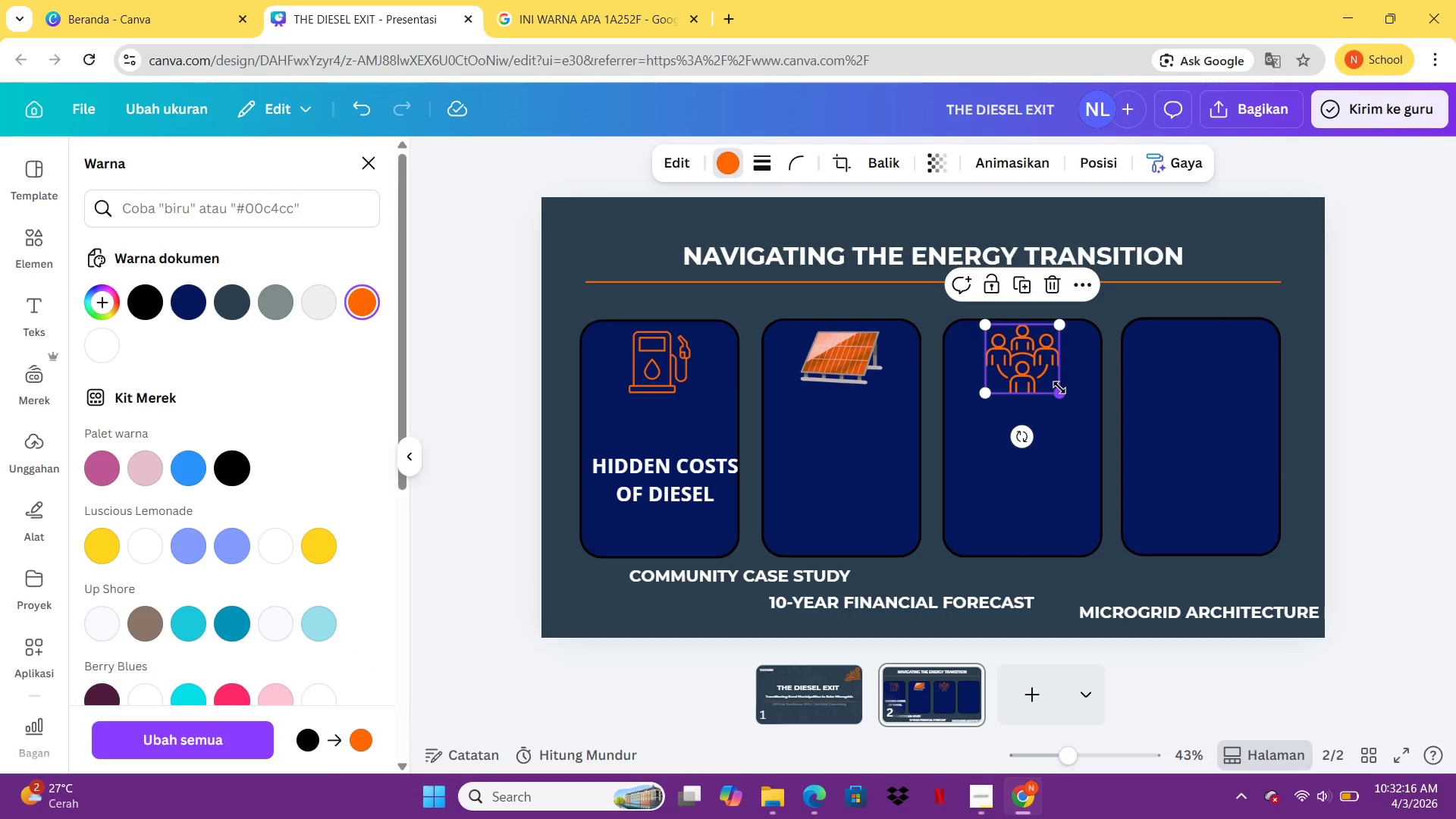 
left_click_drag(start_coordinate=[1059, 388], to_coordinate=[1054, 381])
 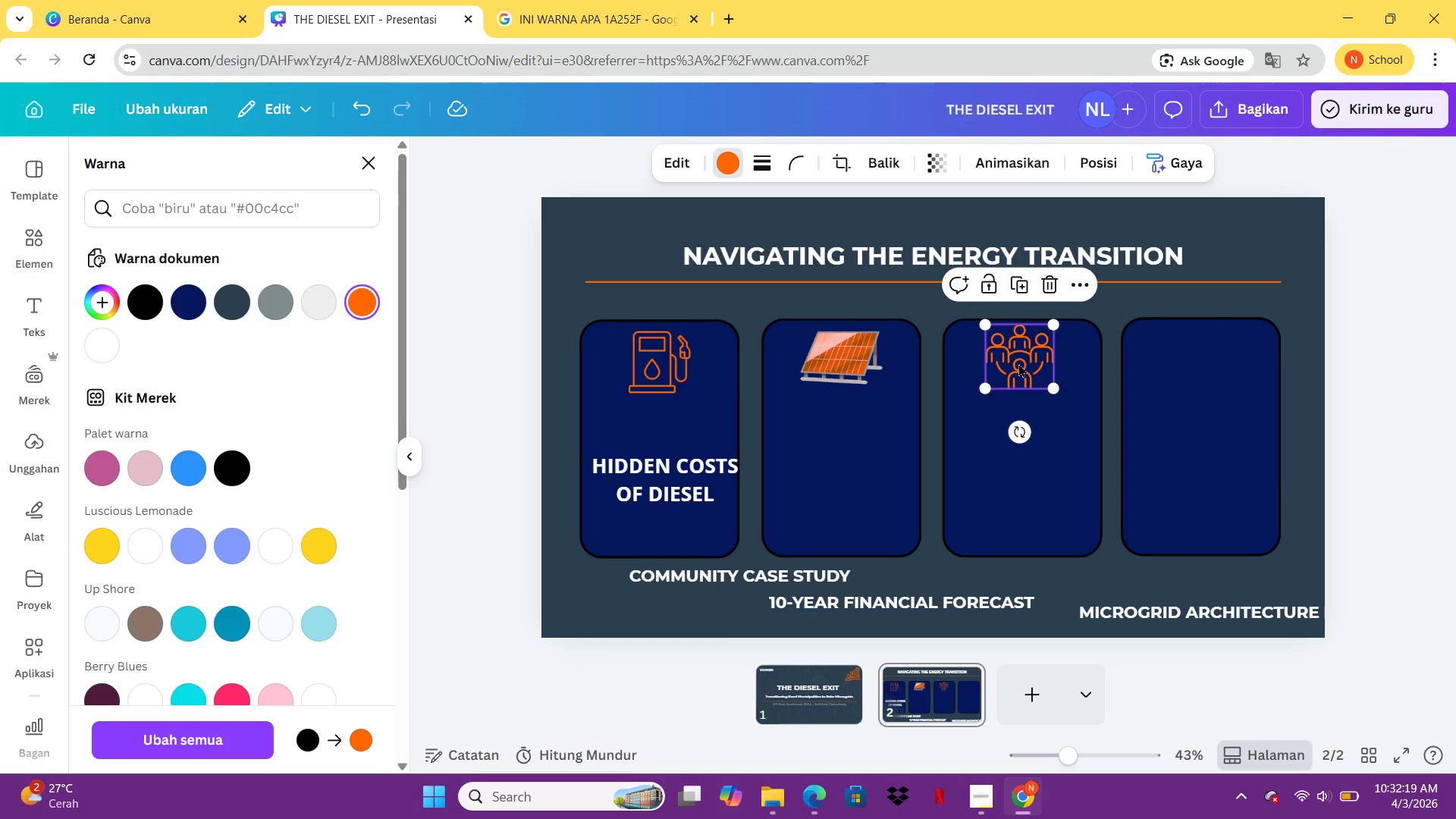 
left_click_drag(start_coordinate=[1018, 363], to_coordinate=[1023, 362])
 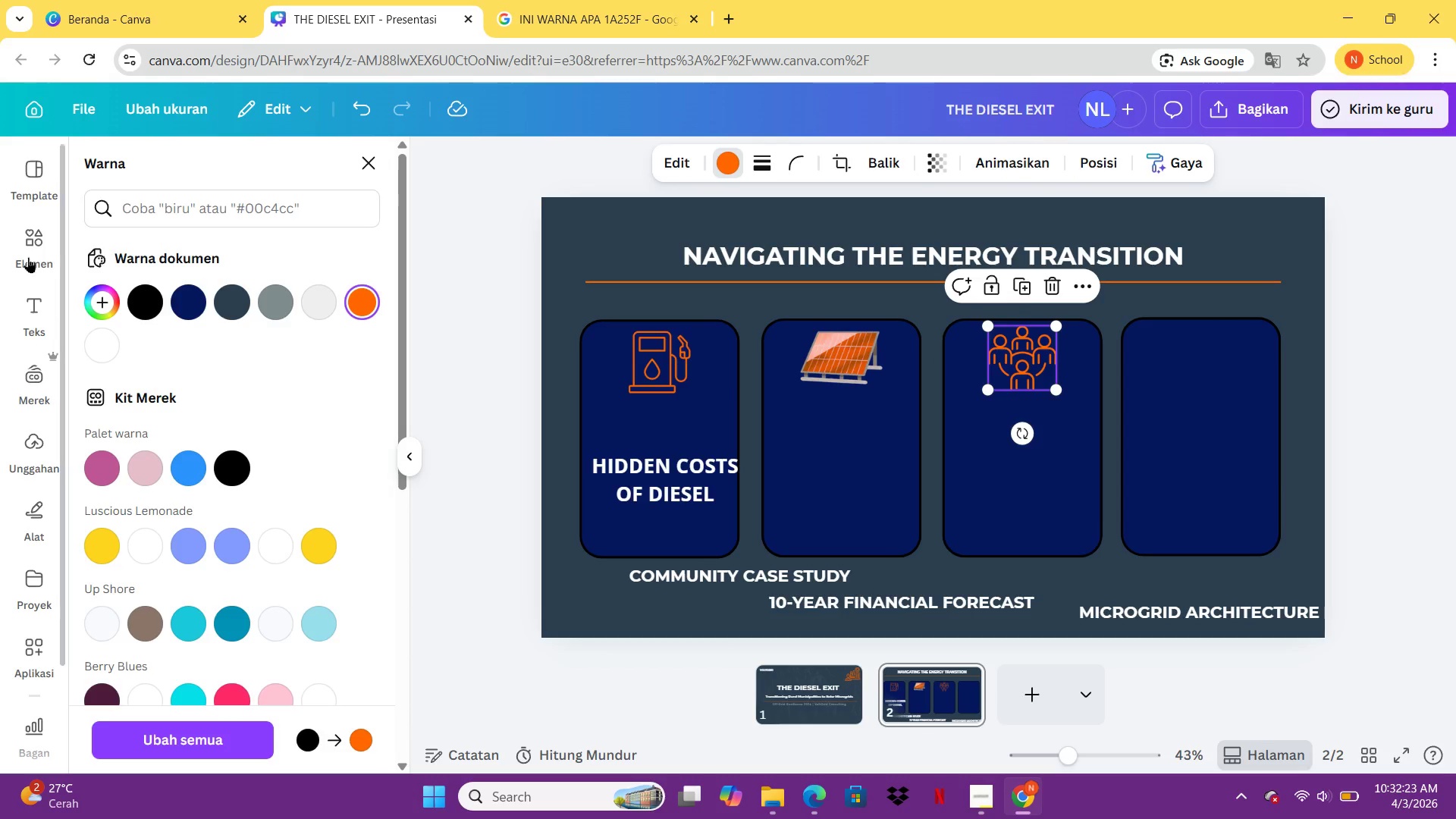 
left_click([27, 253])
 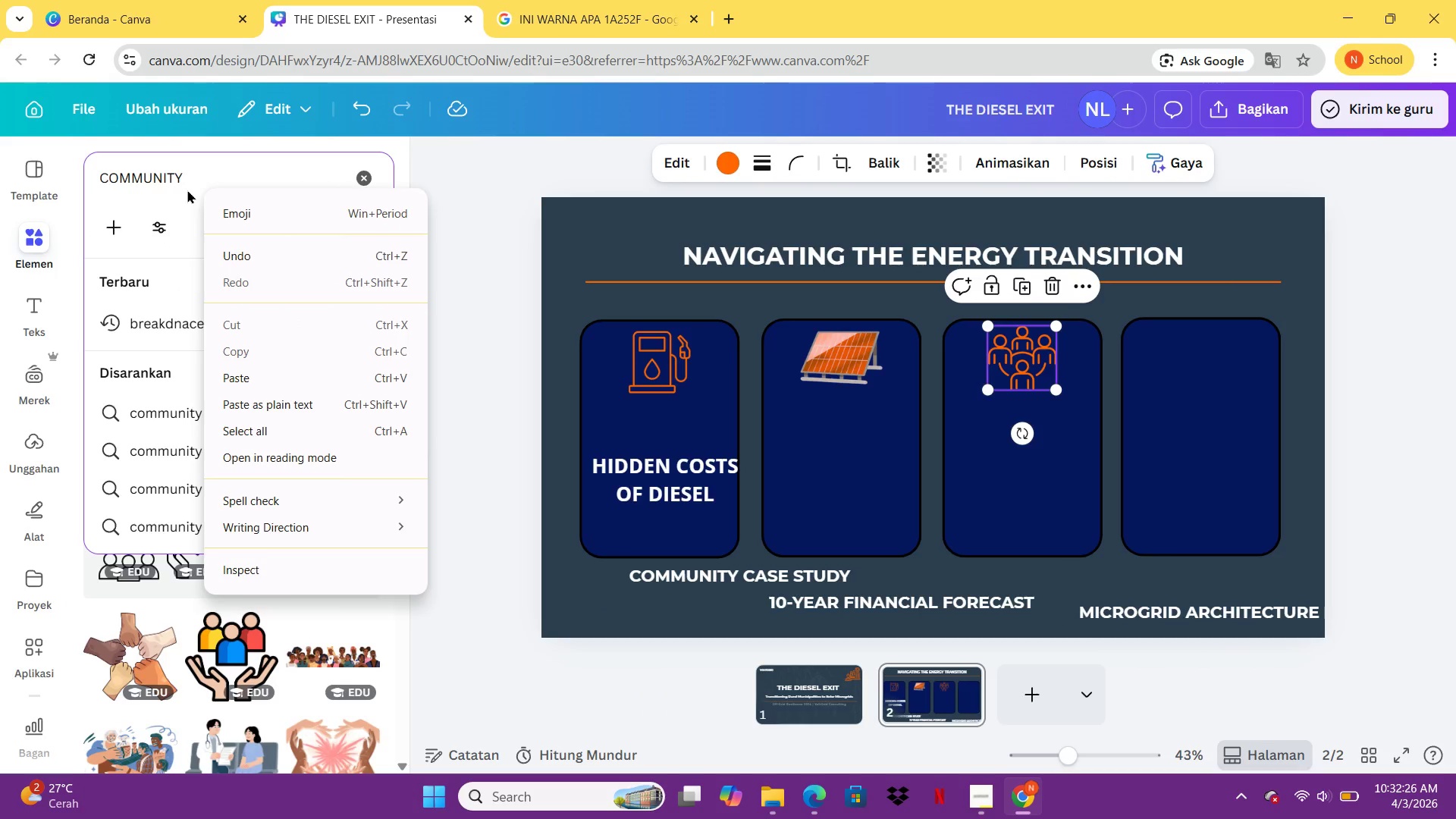 
left_click([195, 176])
 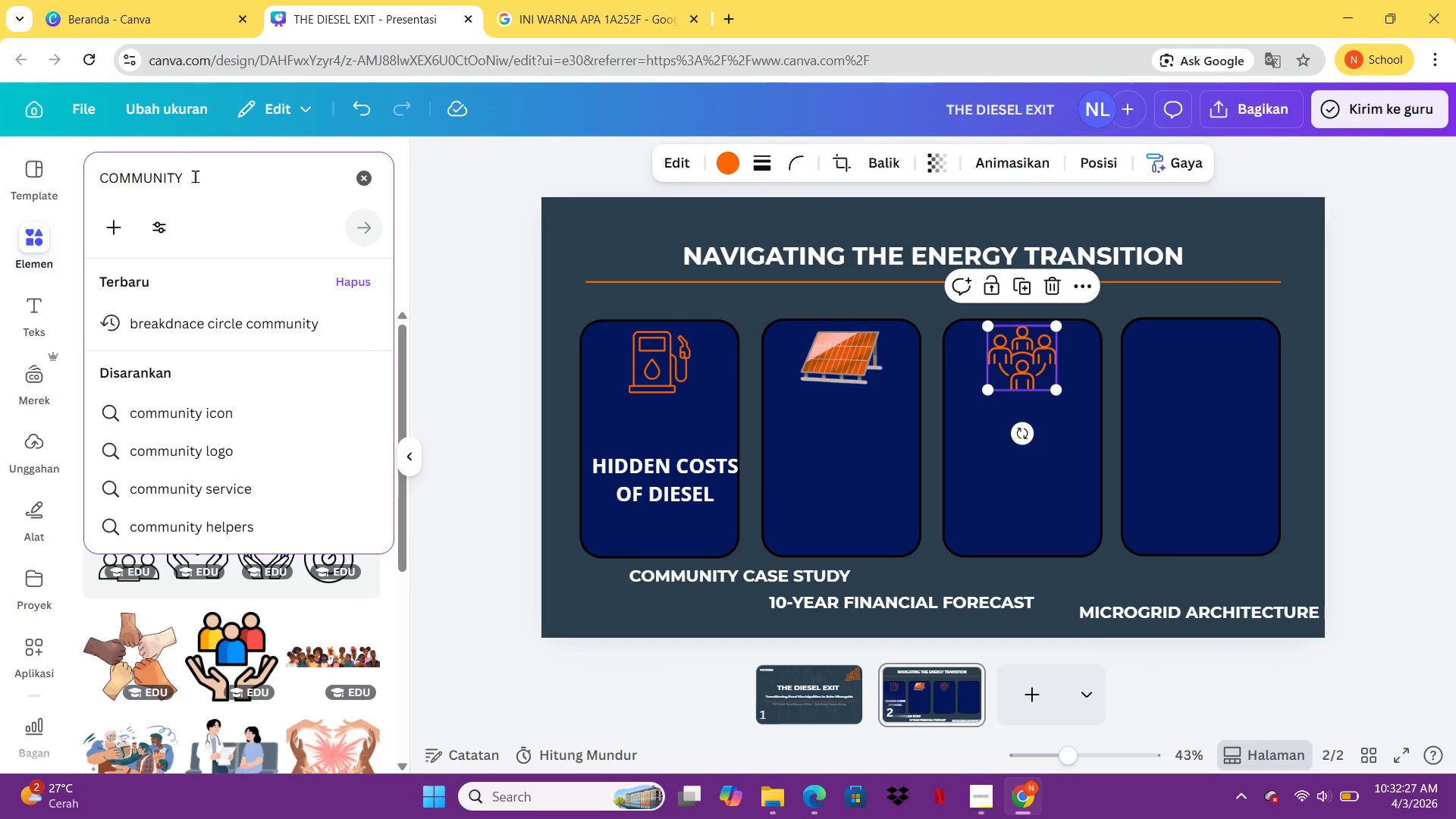 
left_click_drag(start_coordinate=[193, 176], to_coordinate=[93, 179])
 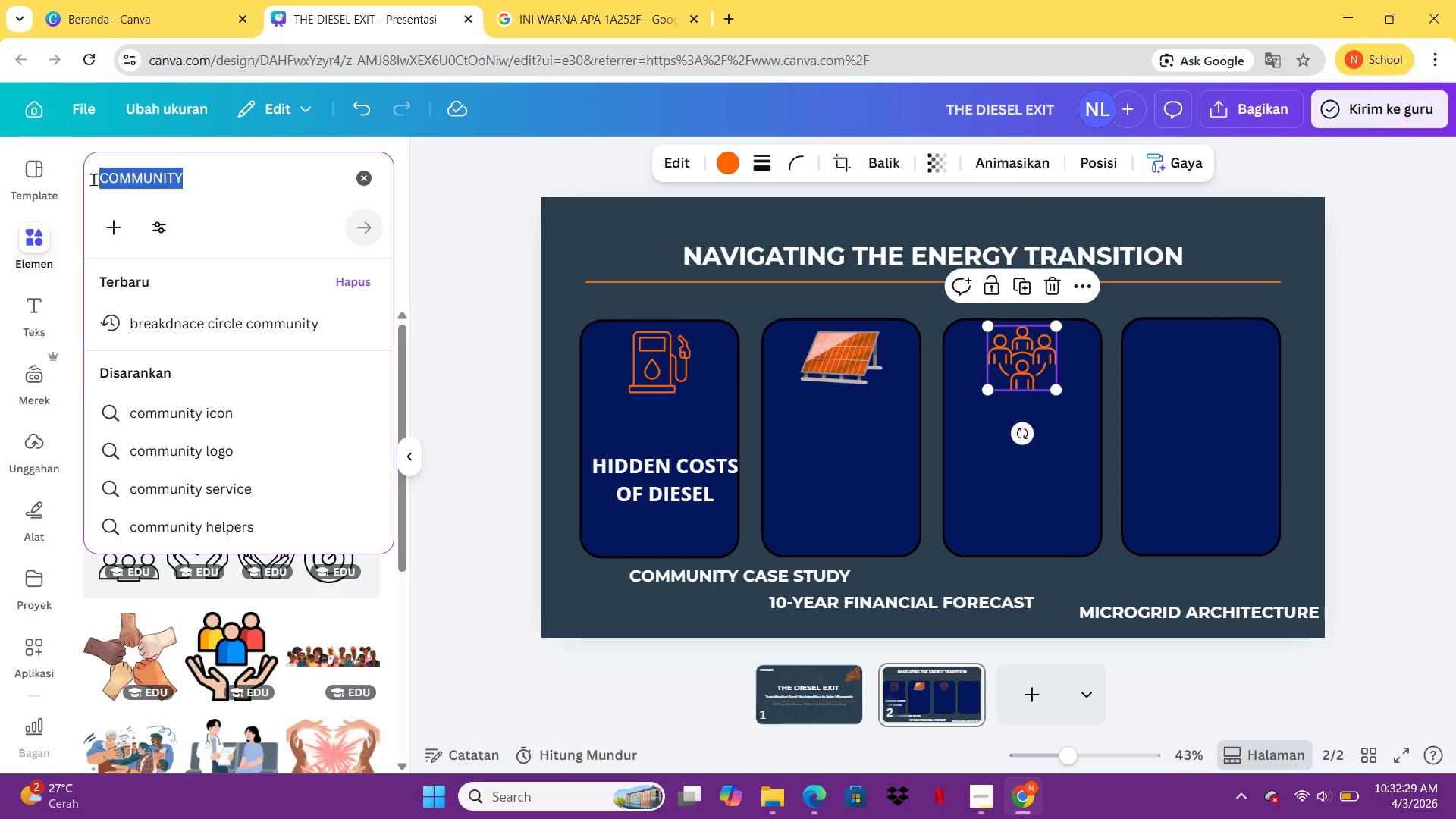 
type(CHRAT)
key(Backspace)
key(Backspace)
key(Backspace)
type(ART)
 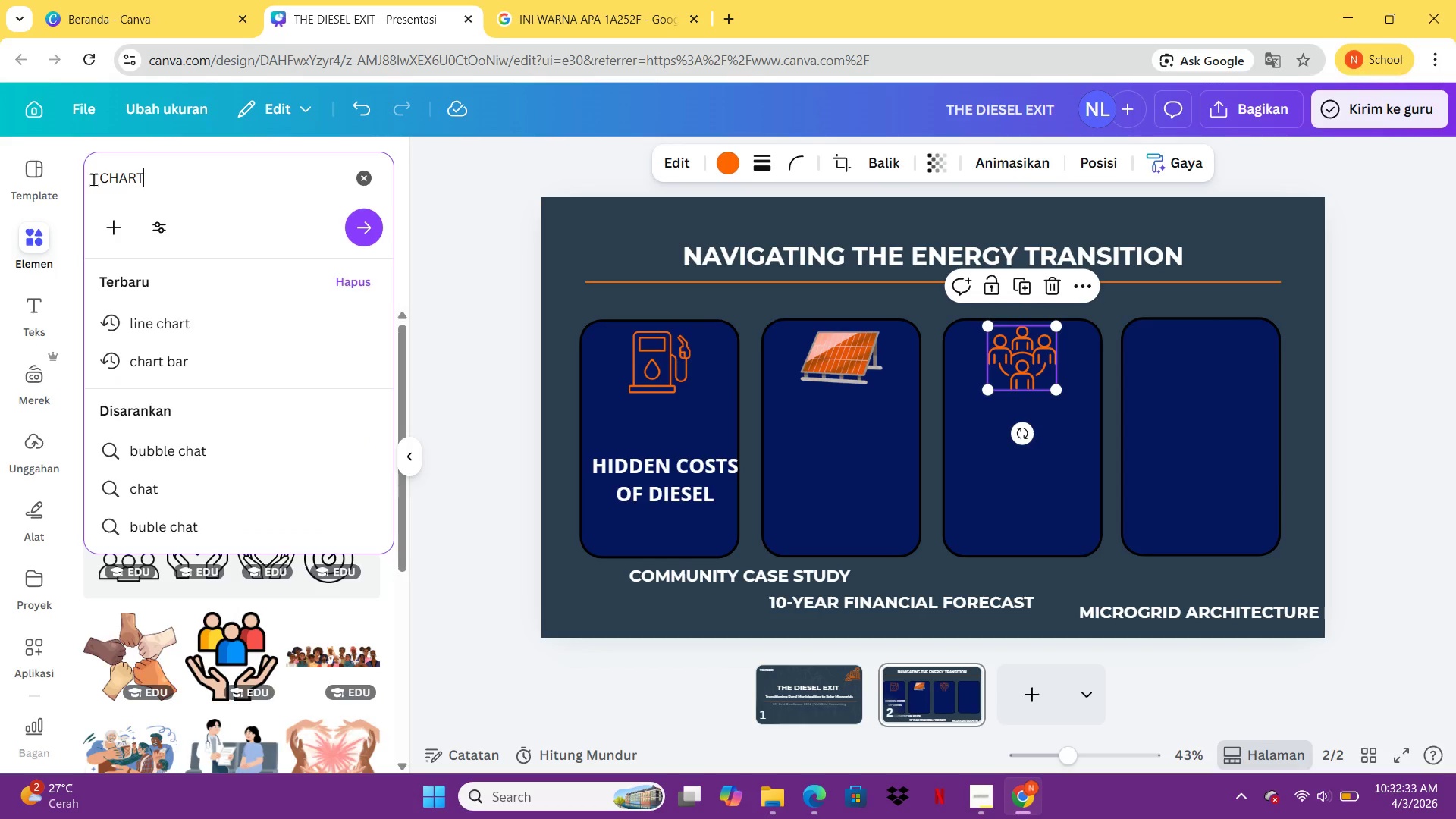 
key(Enter)
 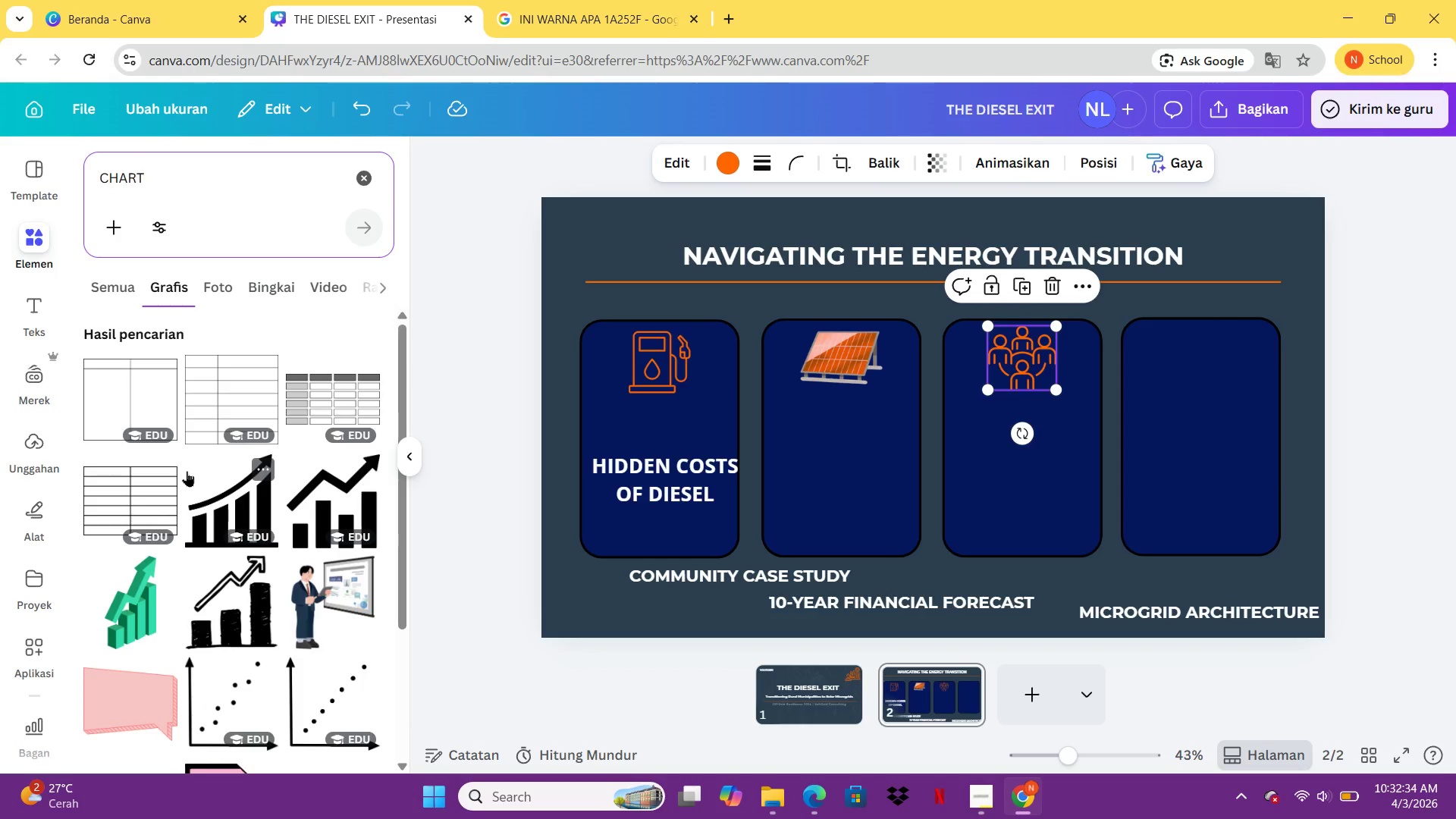 
mouse_move([193, 555])
 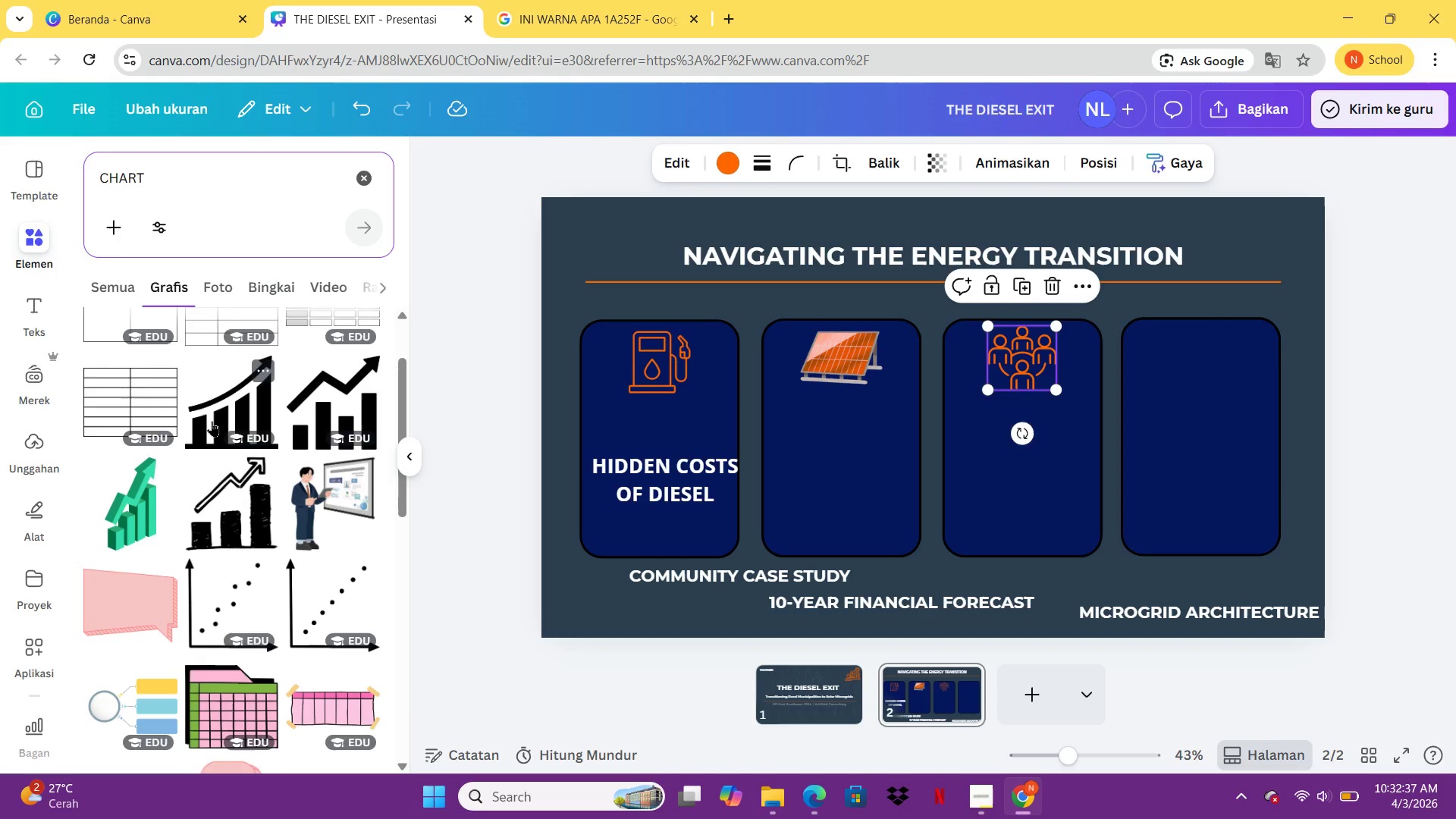 
left_click([212, 421])
 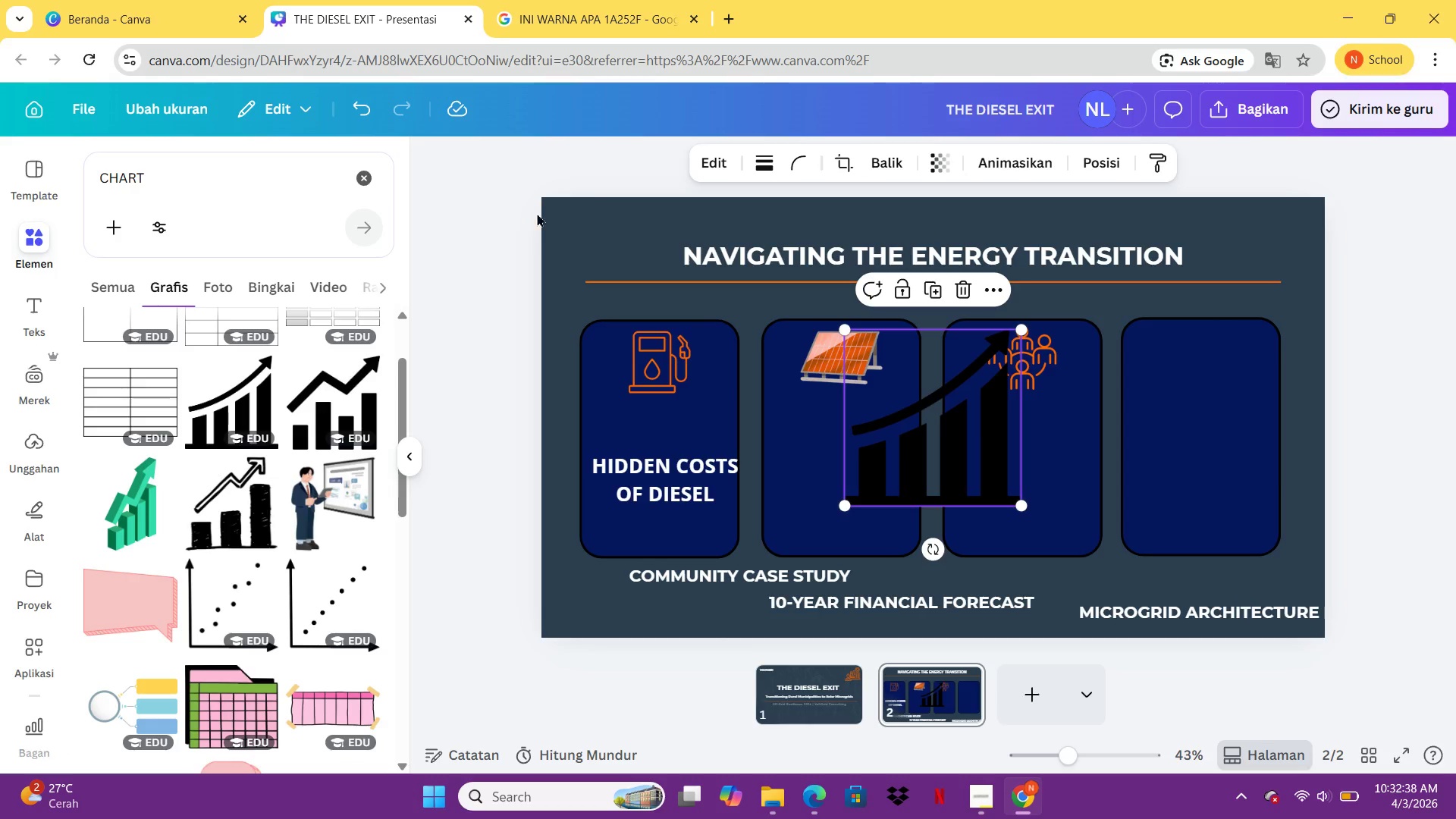 
mouse_move([631, 174])
 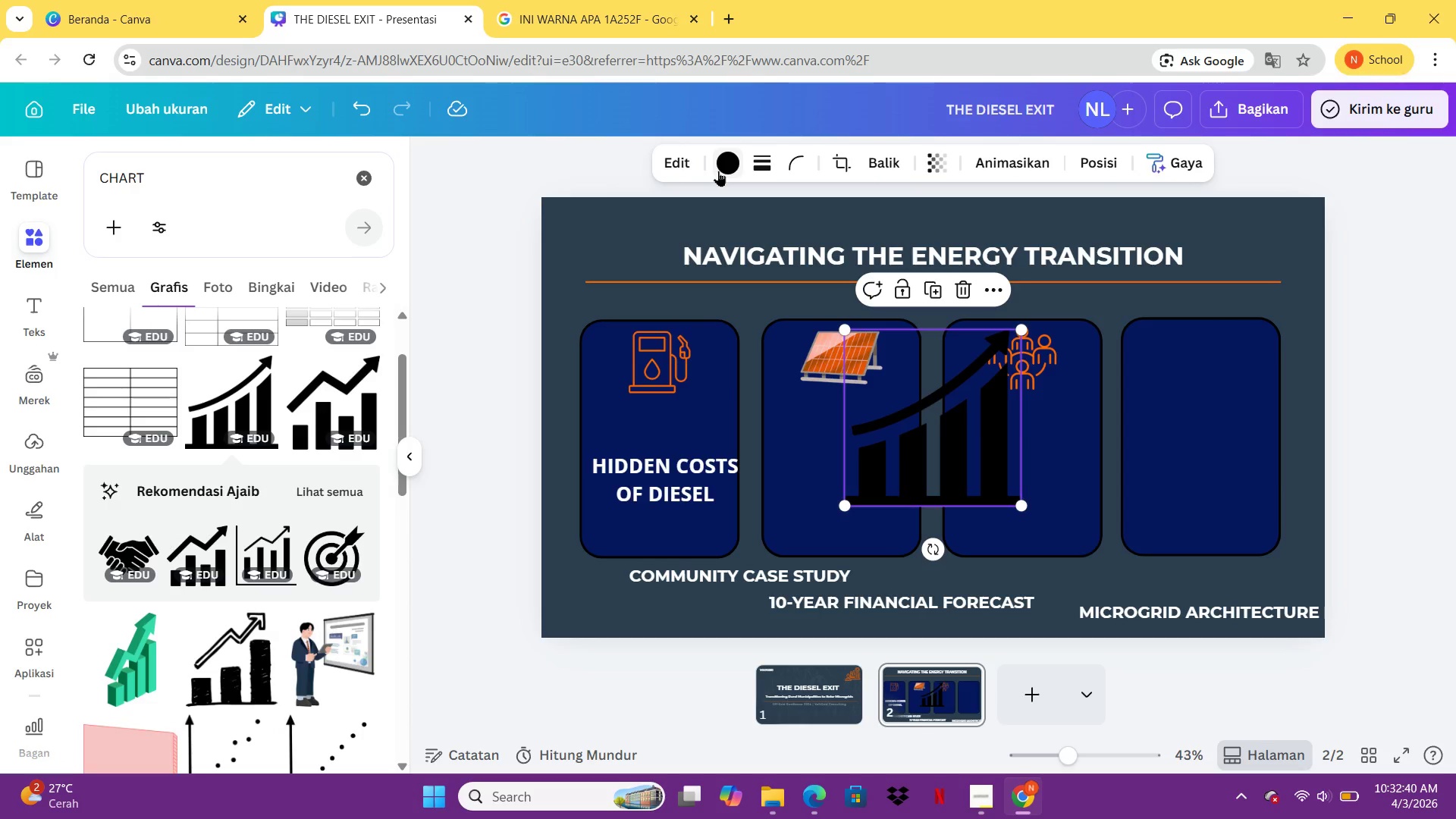 
left_click([718, 171])
 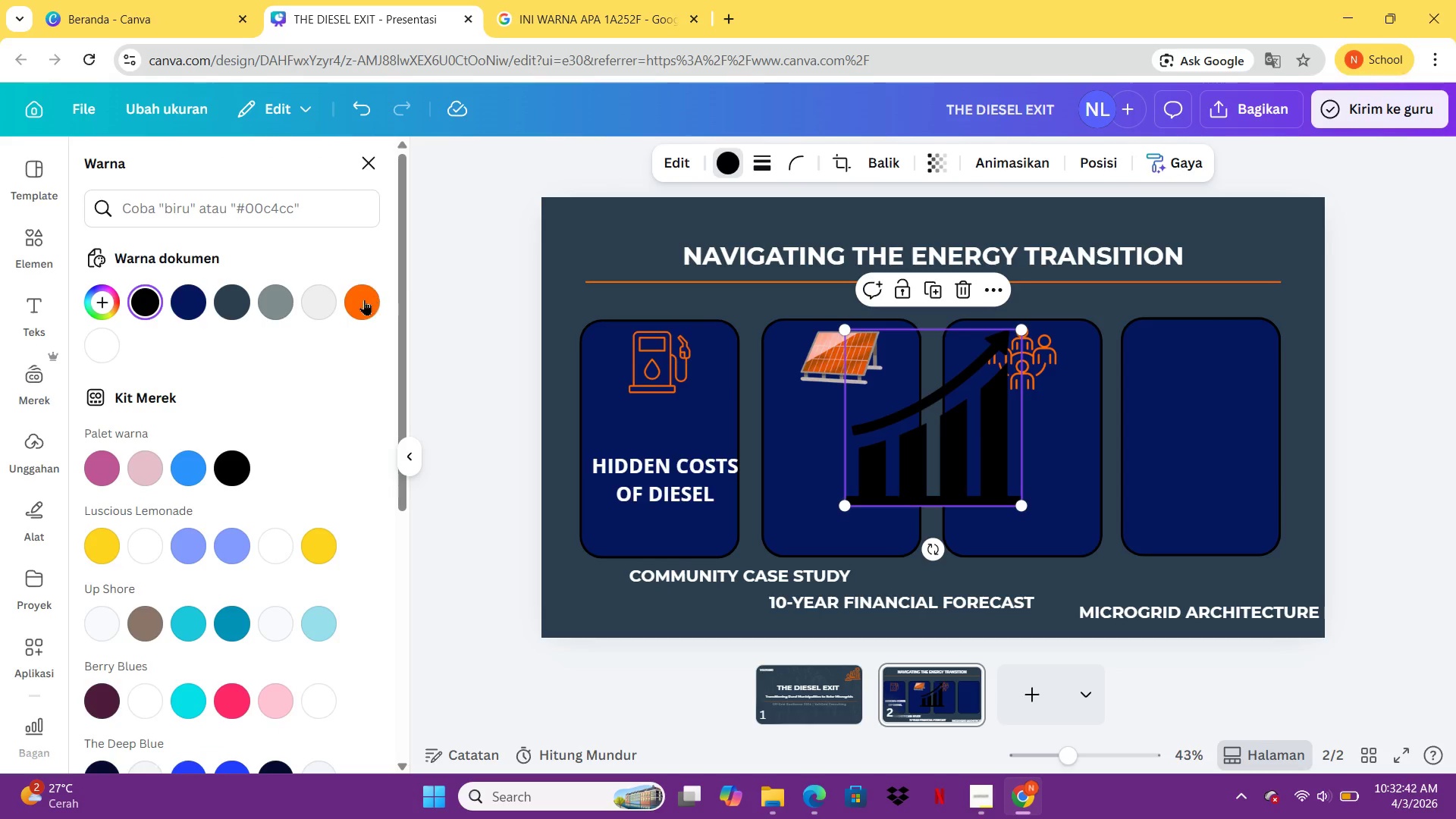 
left_click([362, 300])
 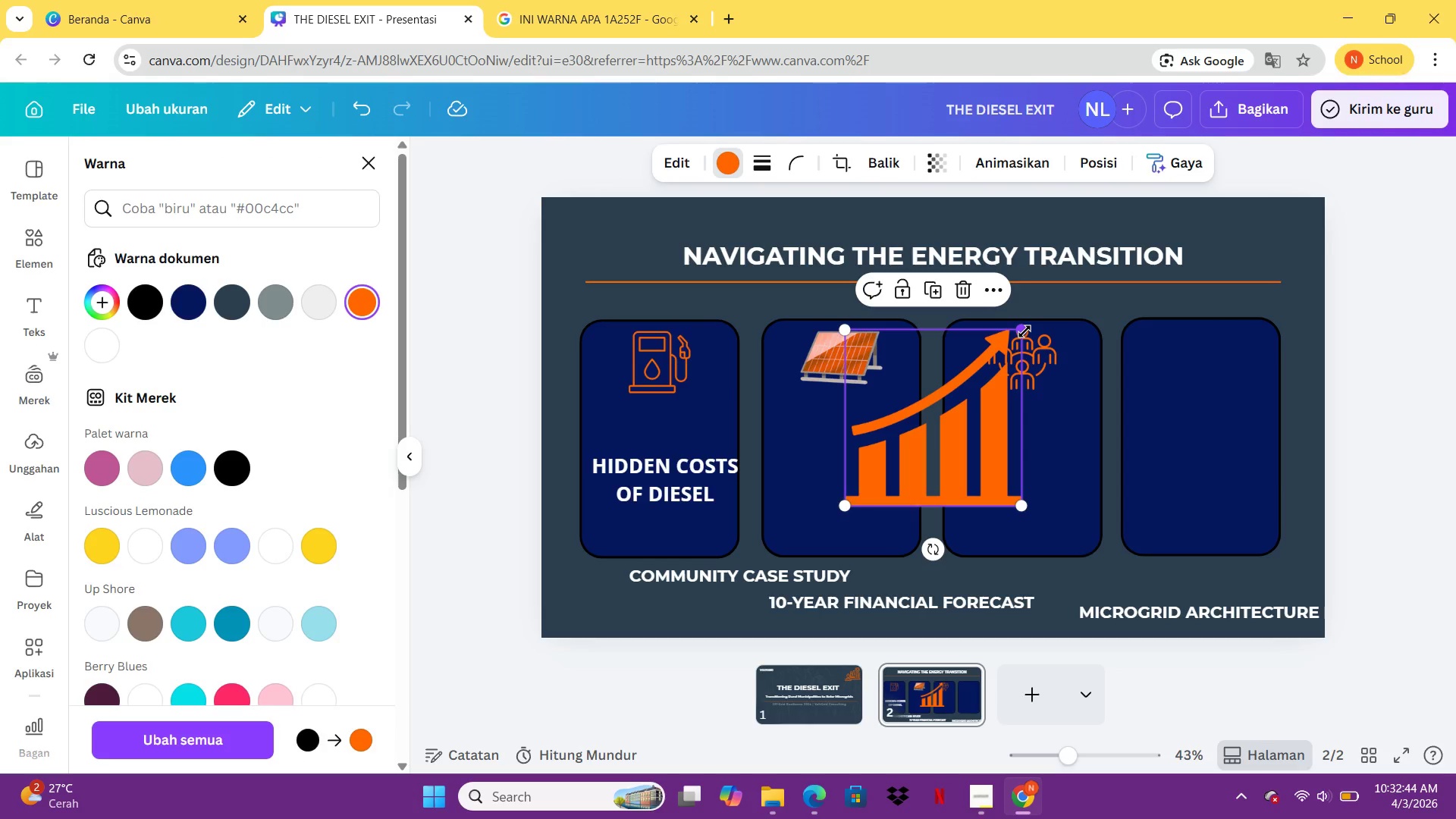 
left_click_drag(start_coordinate=[1025, 331], to_coordinate=[905, 469])
 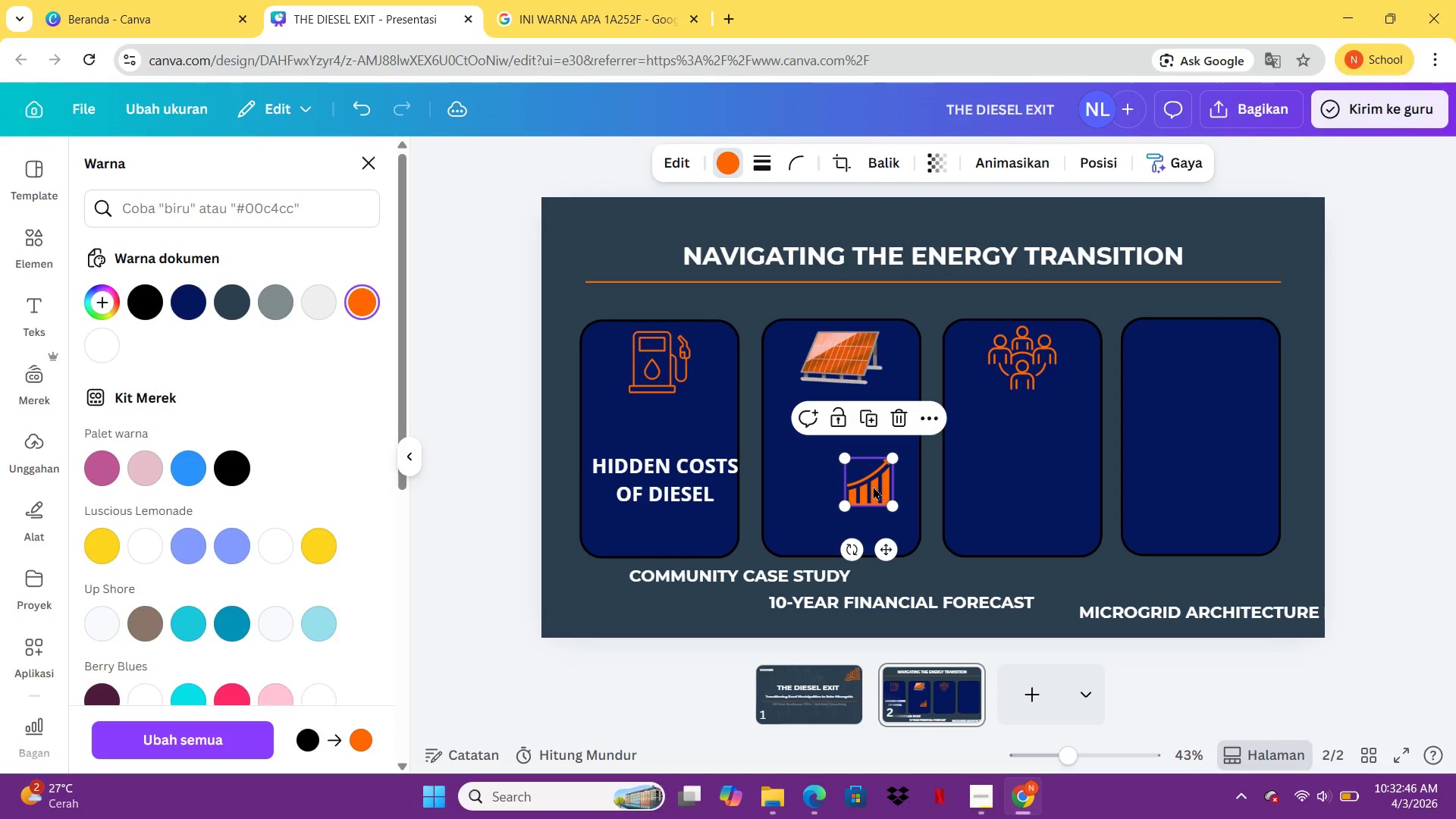 
left_click_drag(start_coordinate=[873, 486], to_coordinate=[1205, 353])
 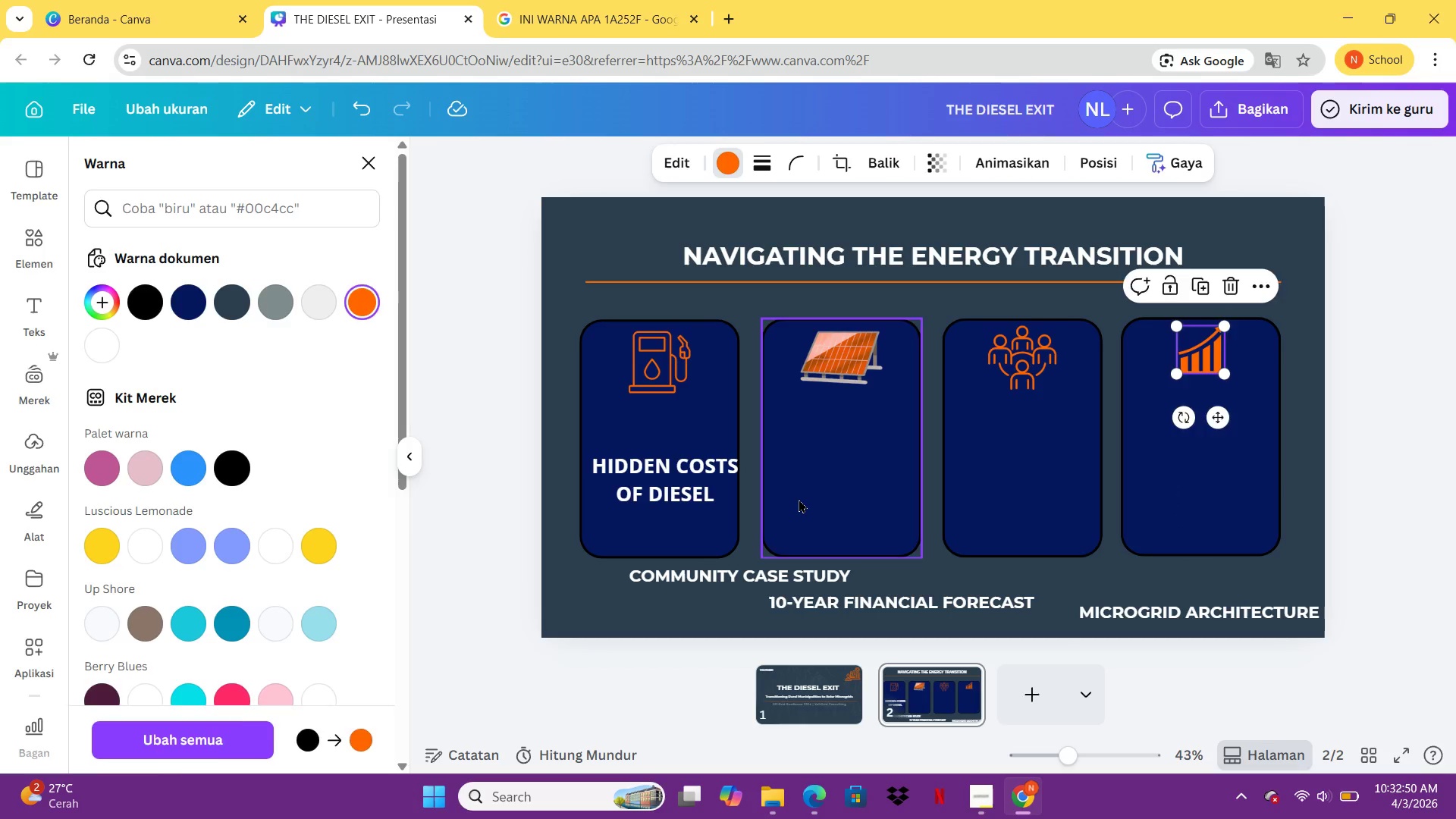 
left_click([799, 499])
 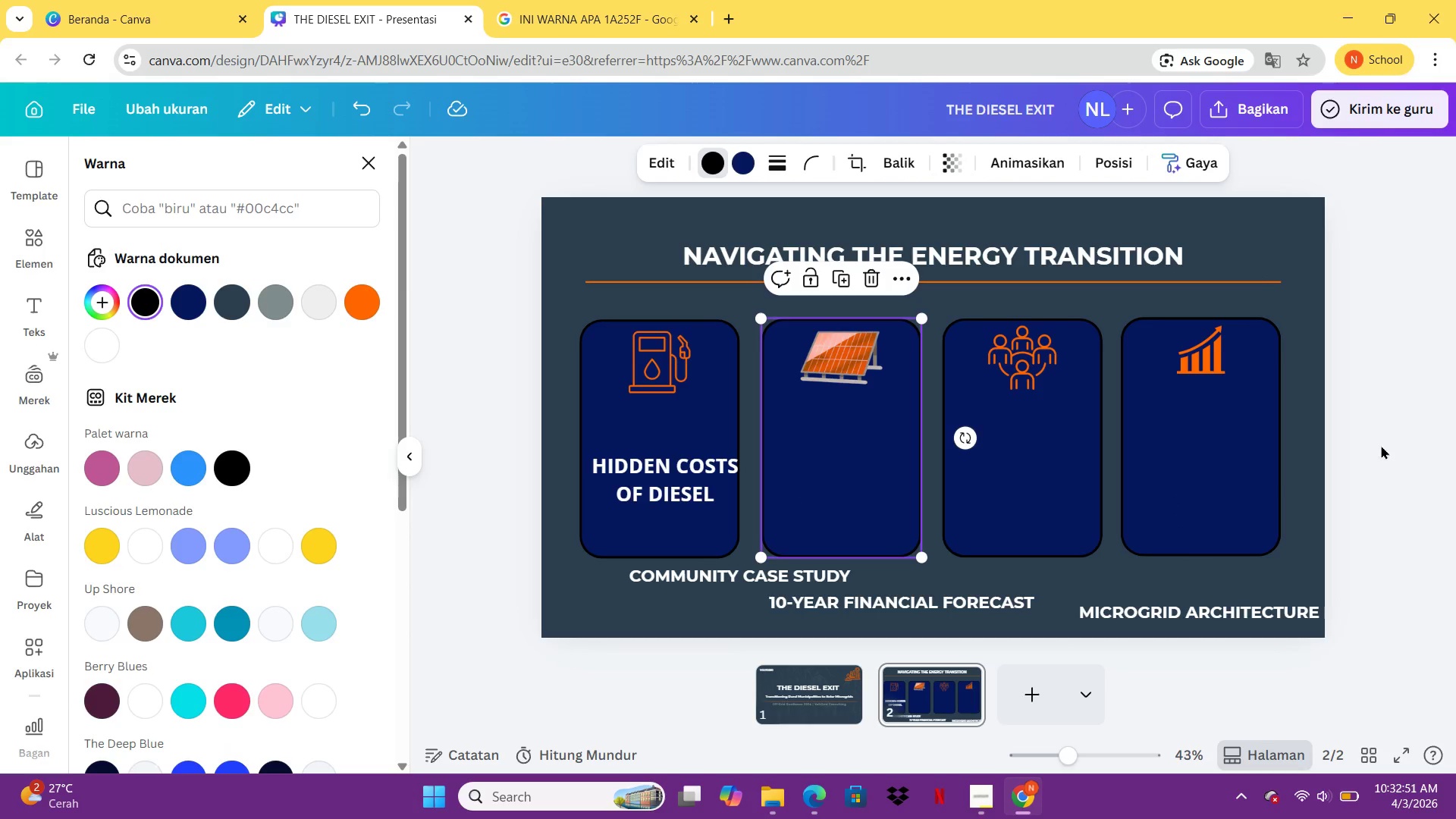 
left_click([1382, 445])
 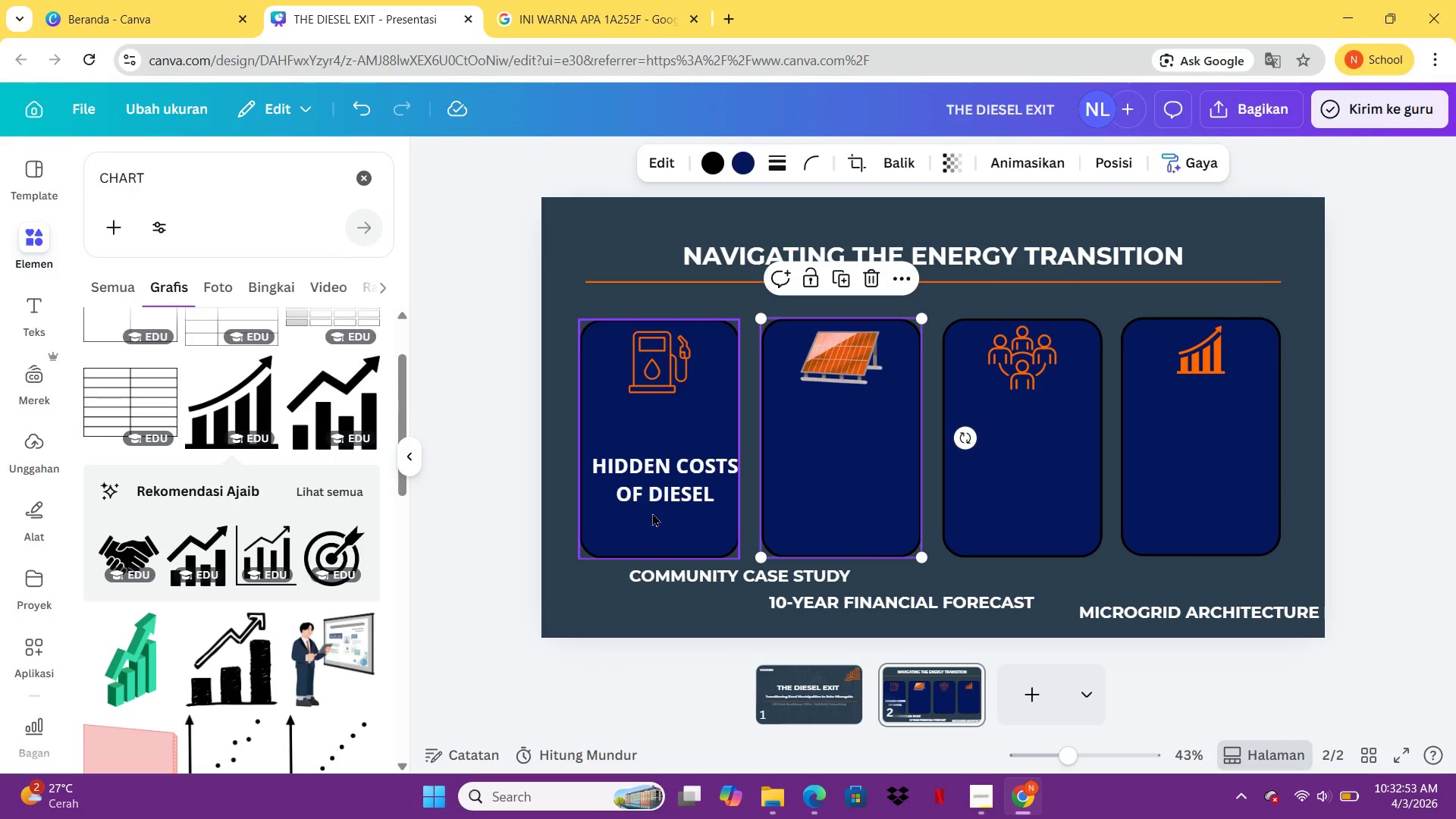 
left_click([655, 492])
 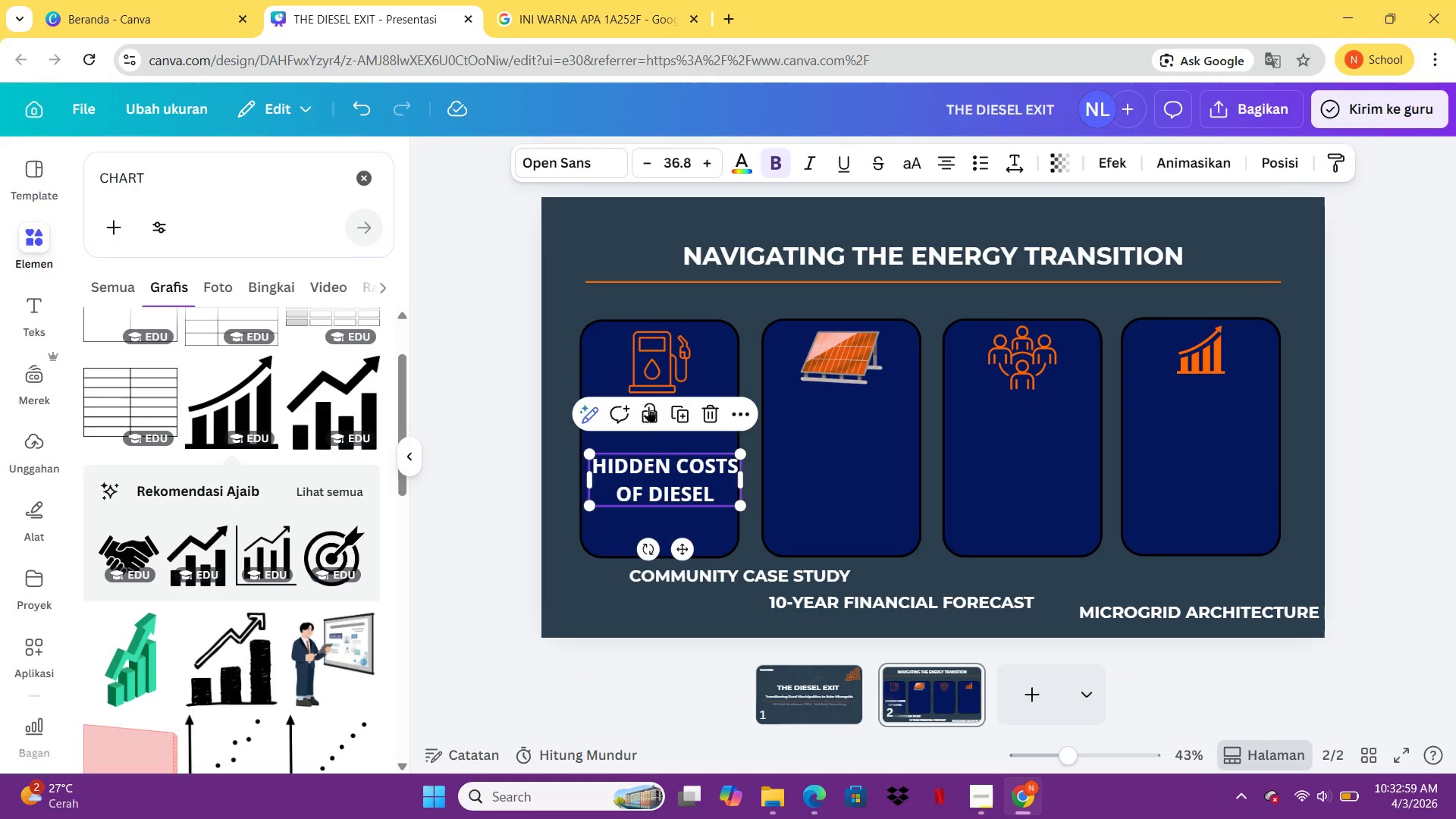 
wait(7.95)
 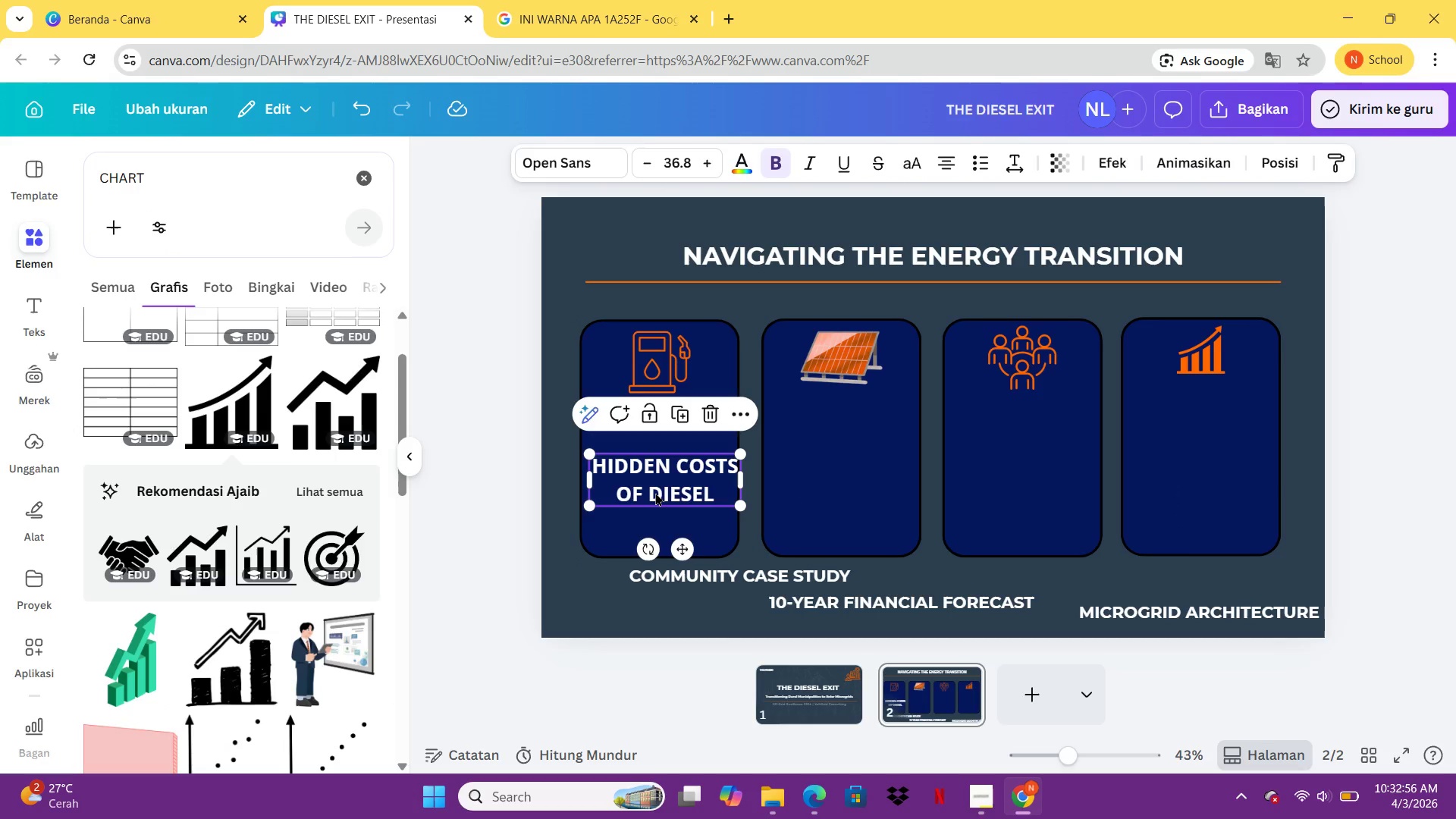 
left_click([690, 169])
 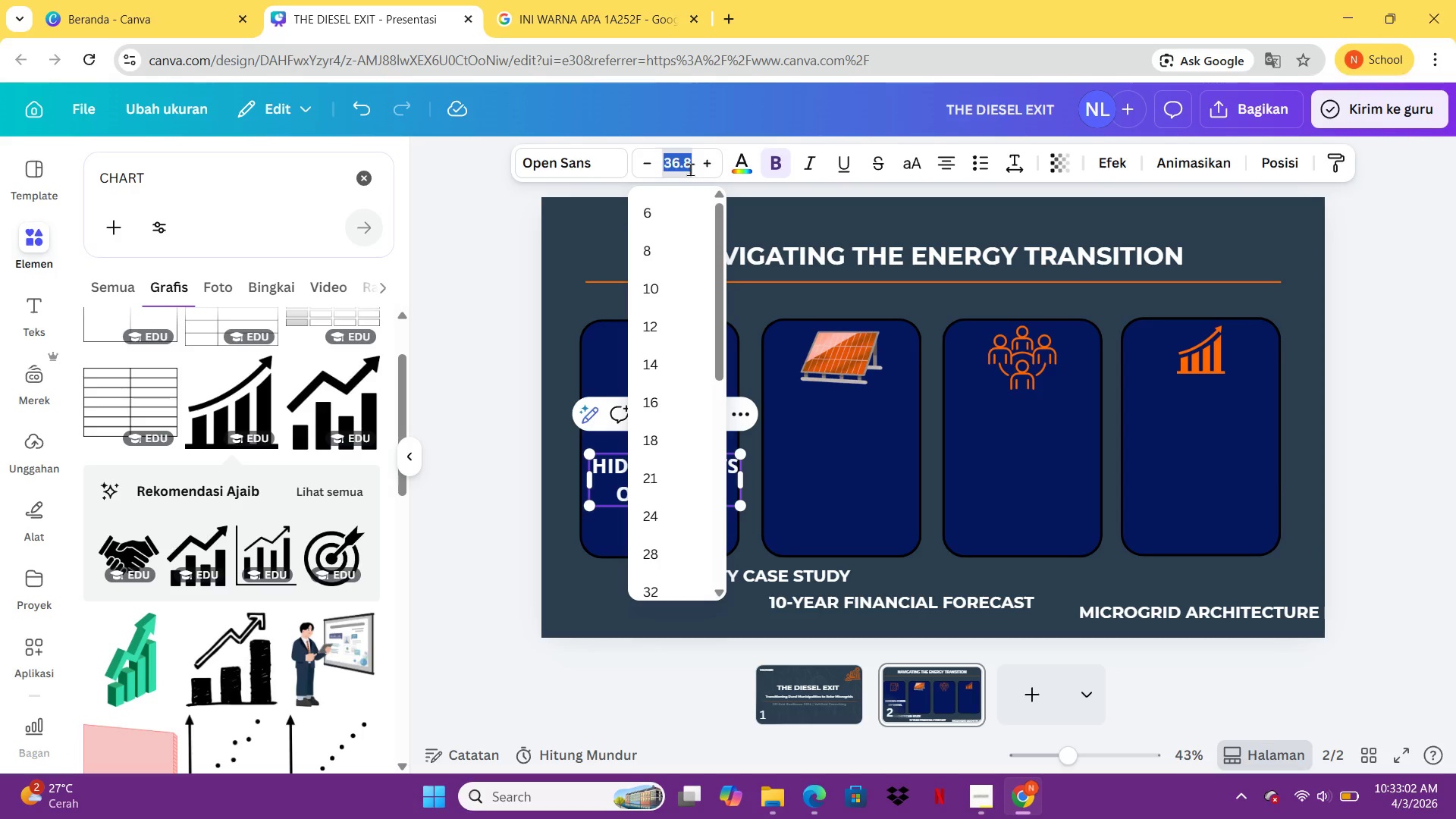 
type(14)
 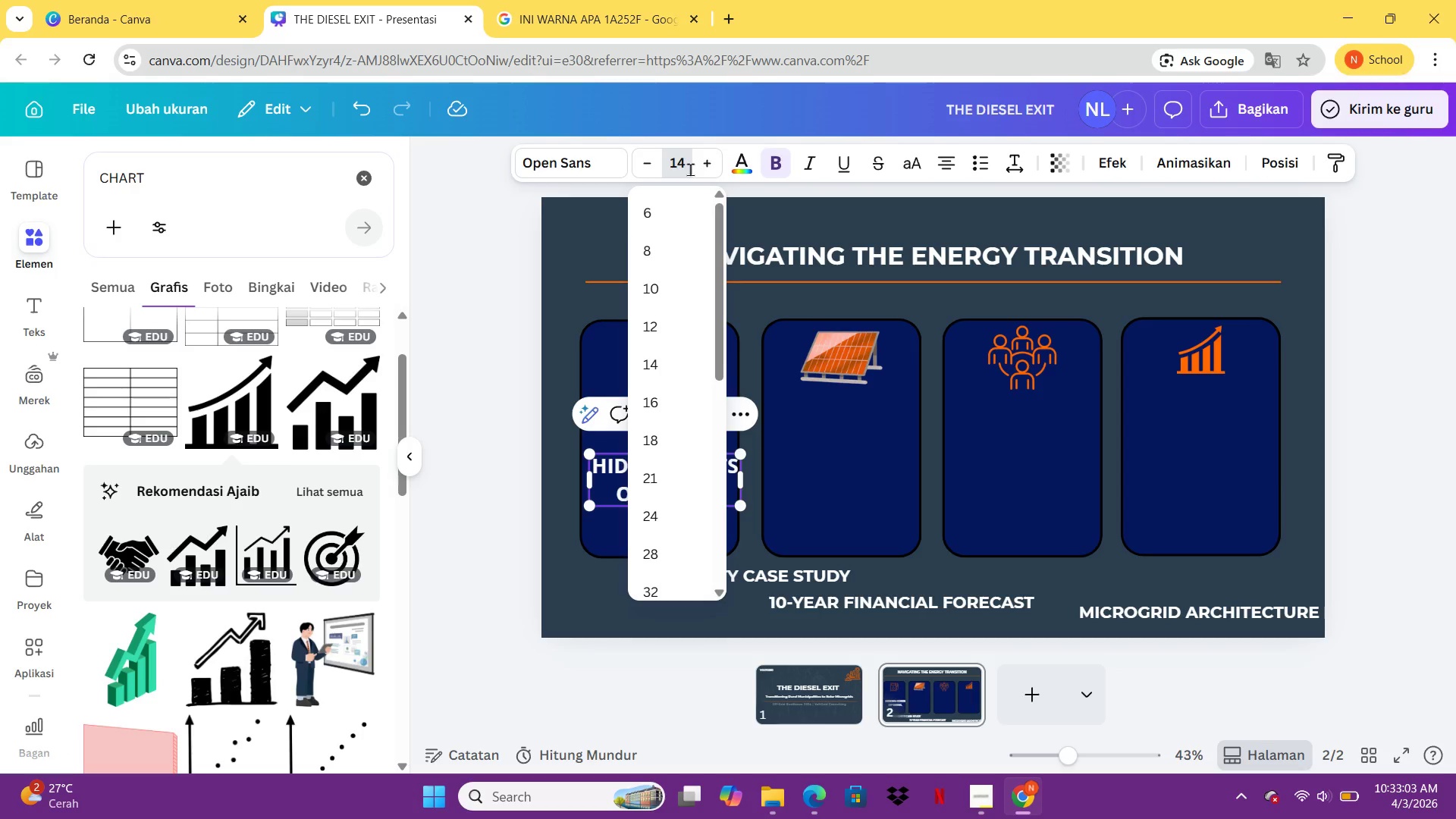 
key(Enter)
 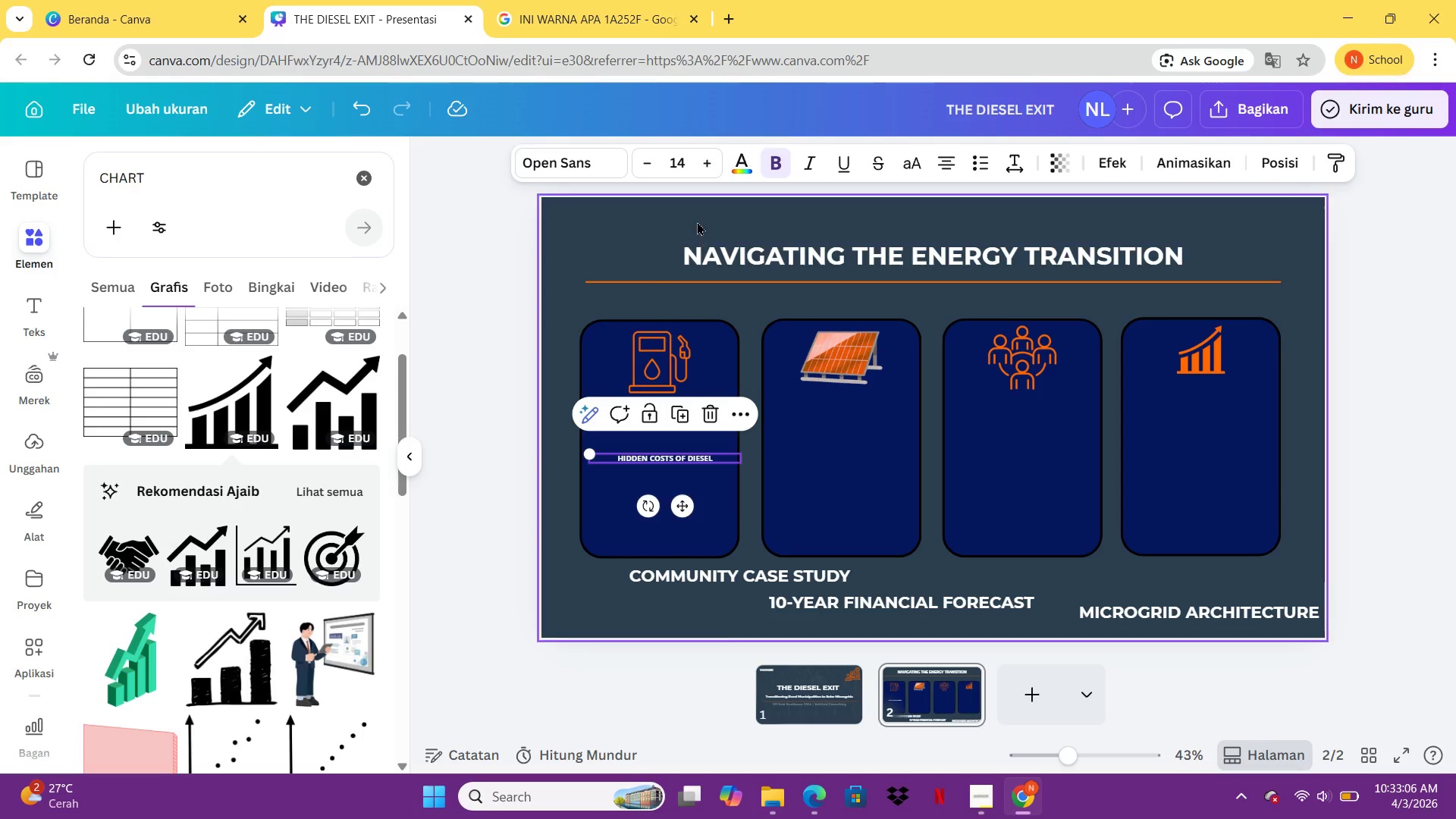 
double_click([698, 174])
 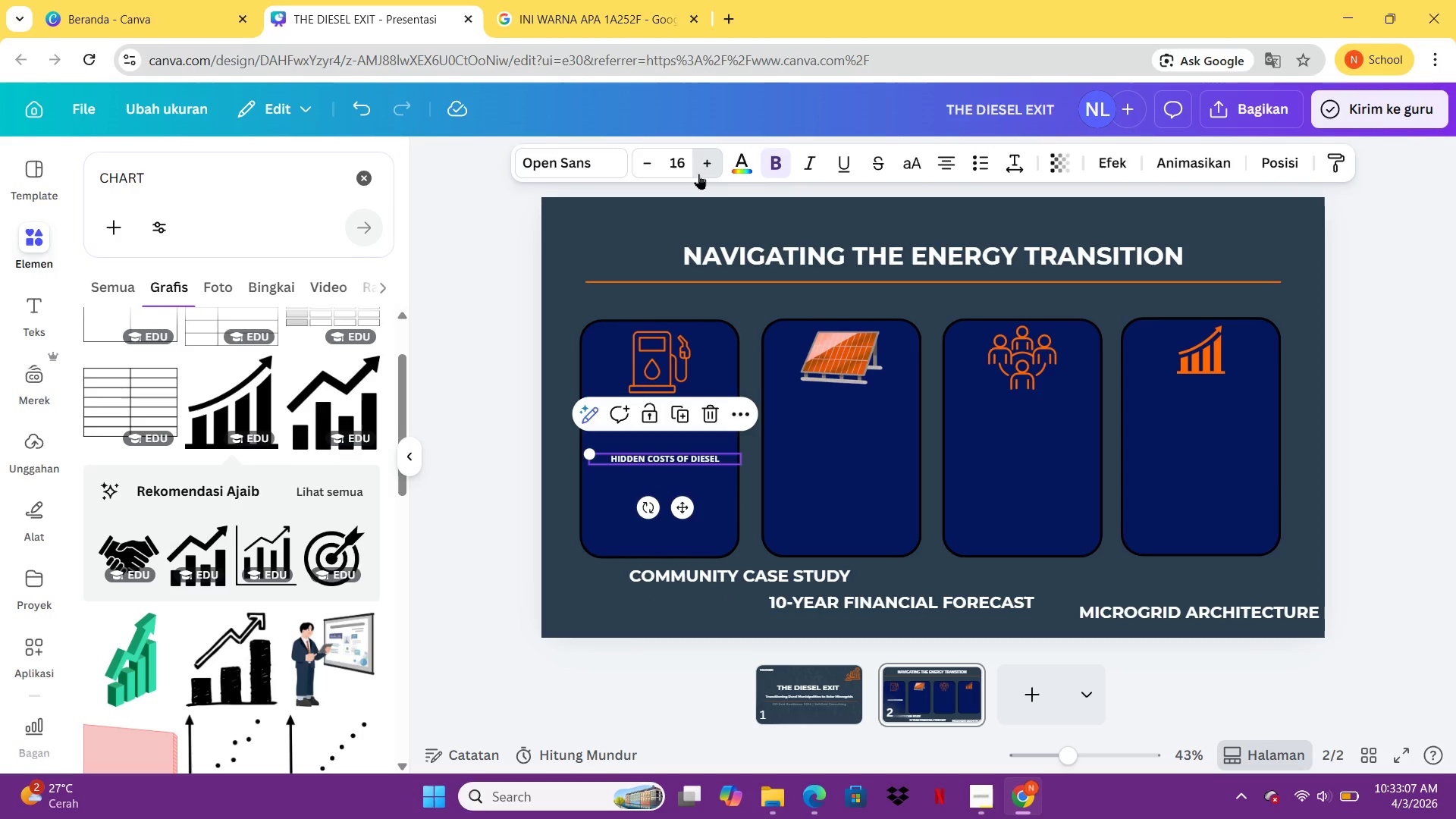 
triple_click([698, 174])
 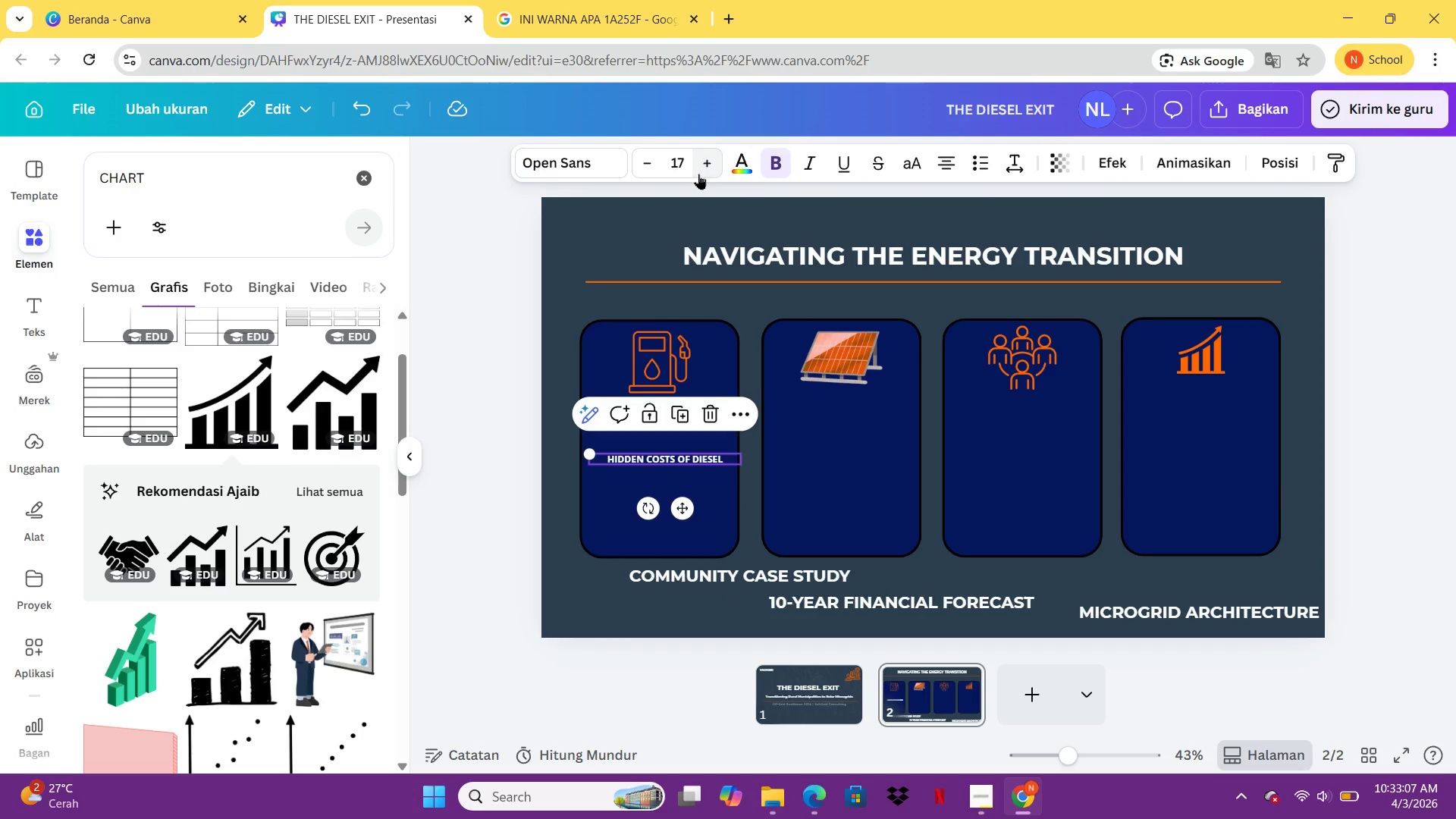 
triple_click([698, 174])
 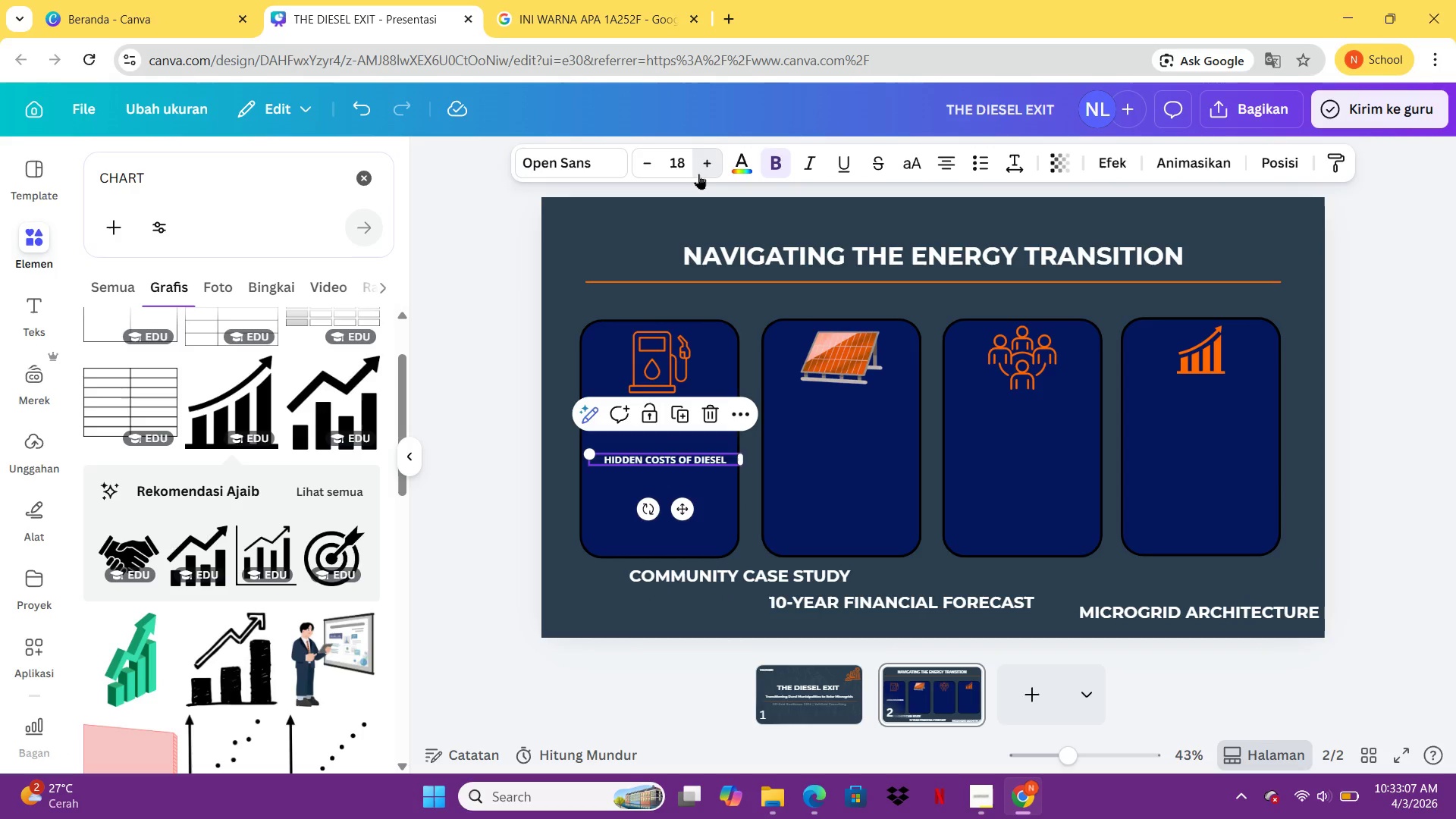 
triple_click([698, 174])
 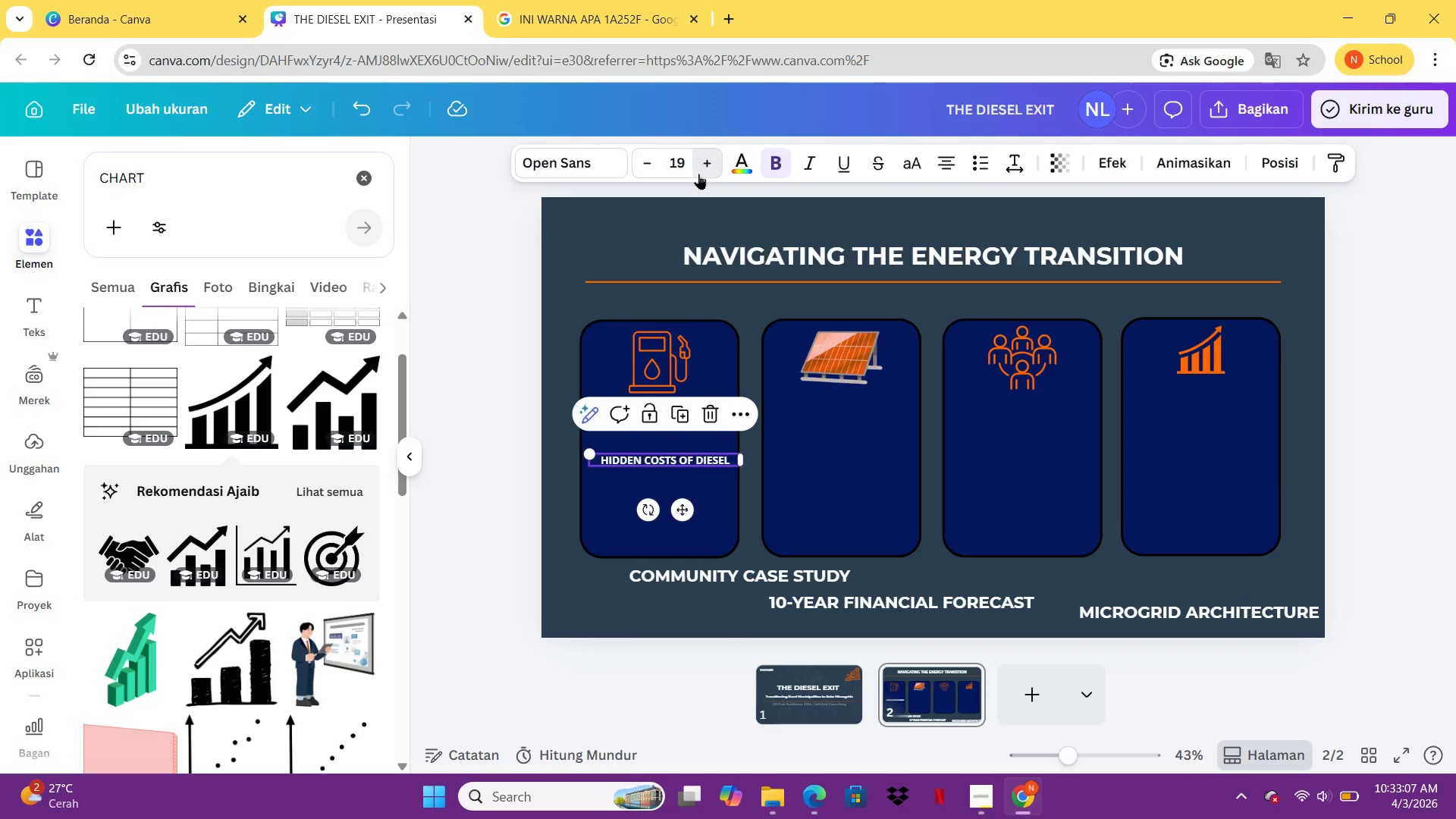 
triple_click([698, 174])
 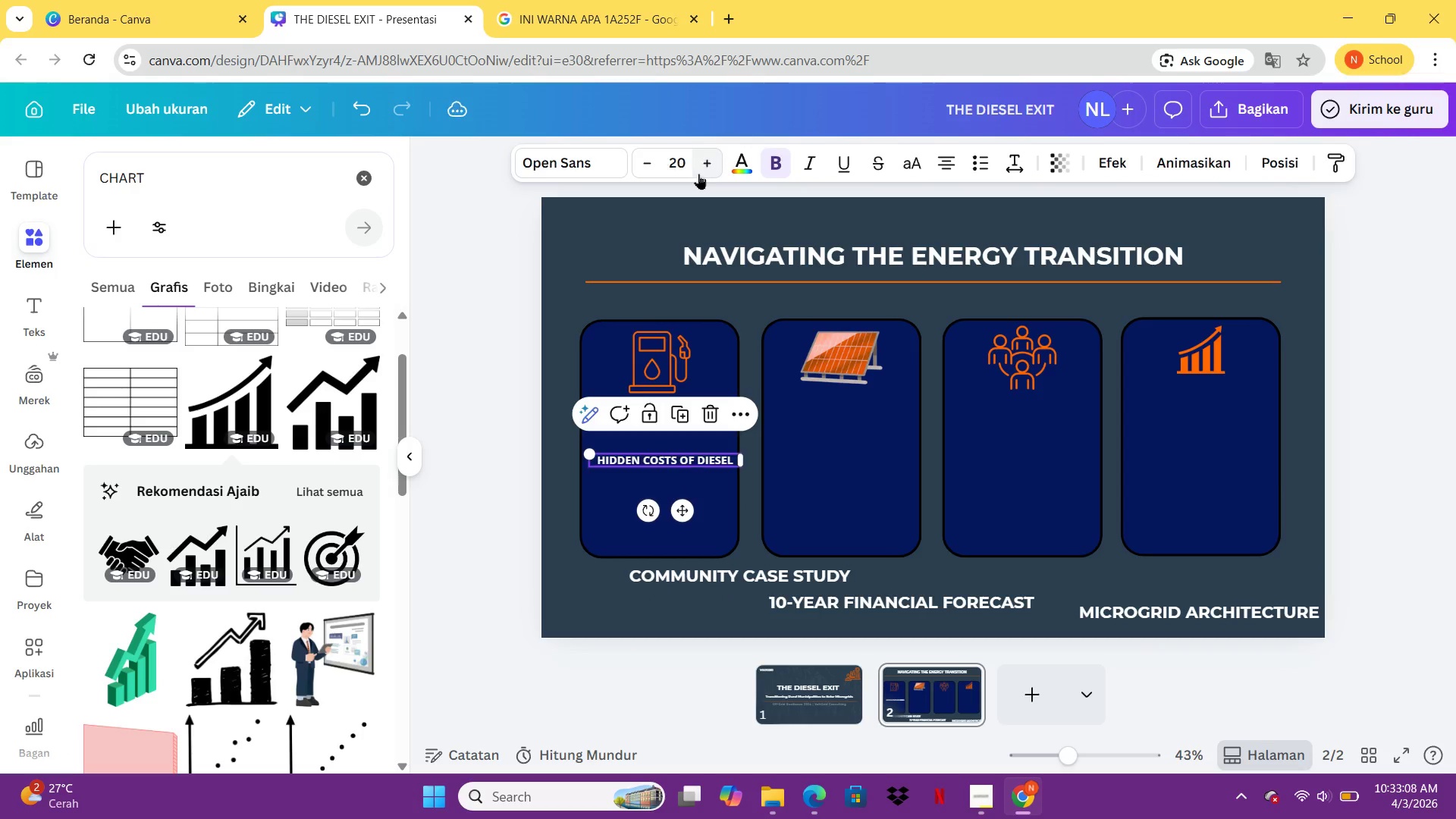 
triple_click([698, 174])
 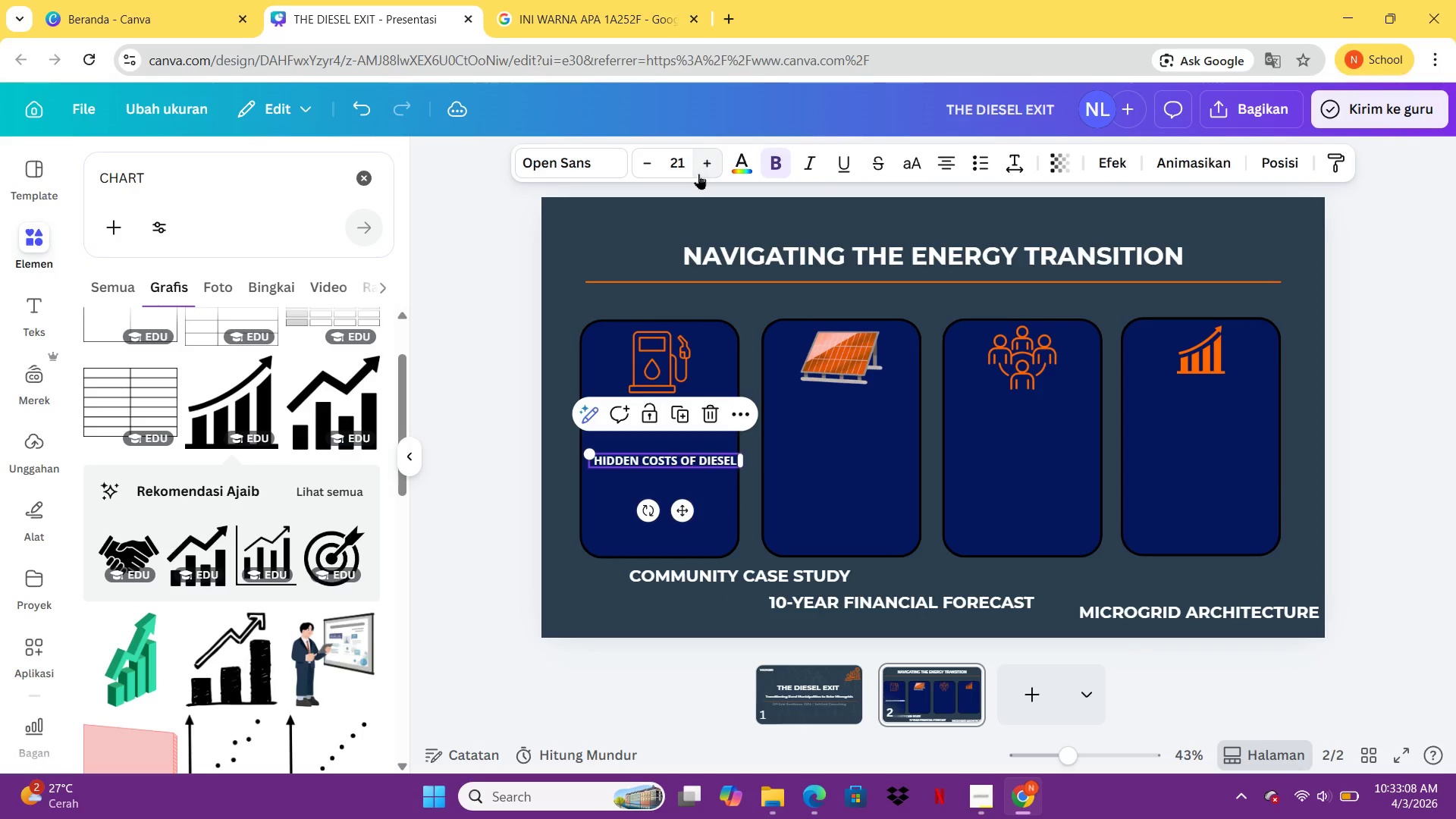 
triple_click([698, 174])
 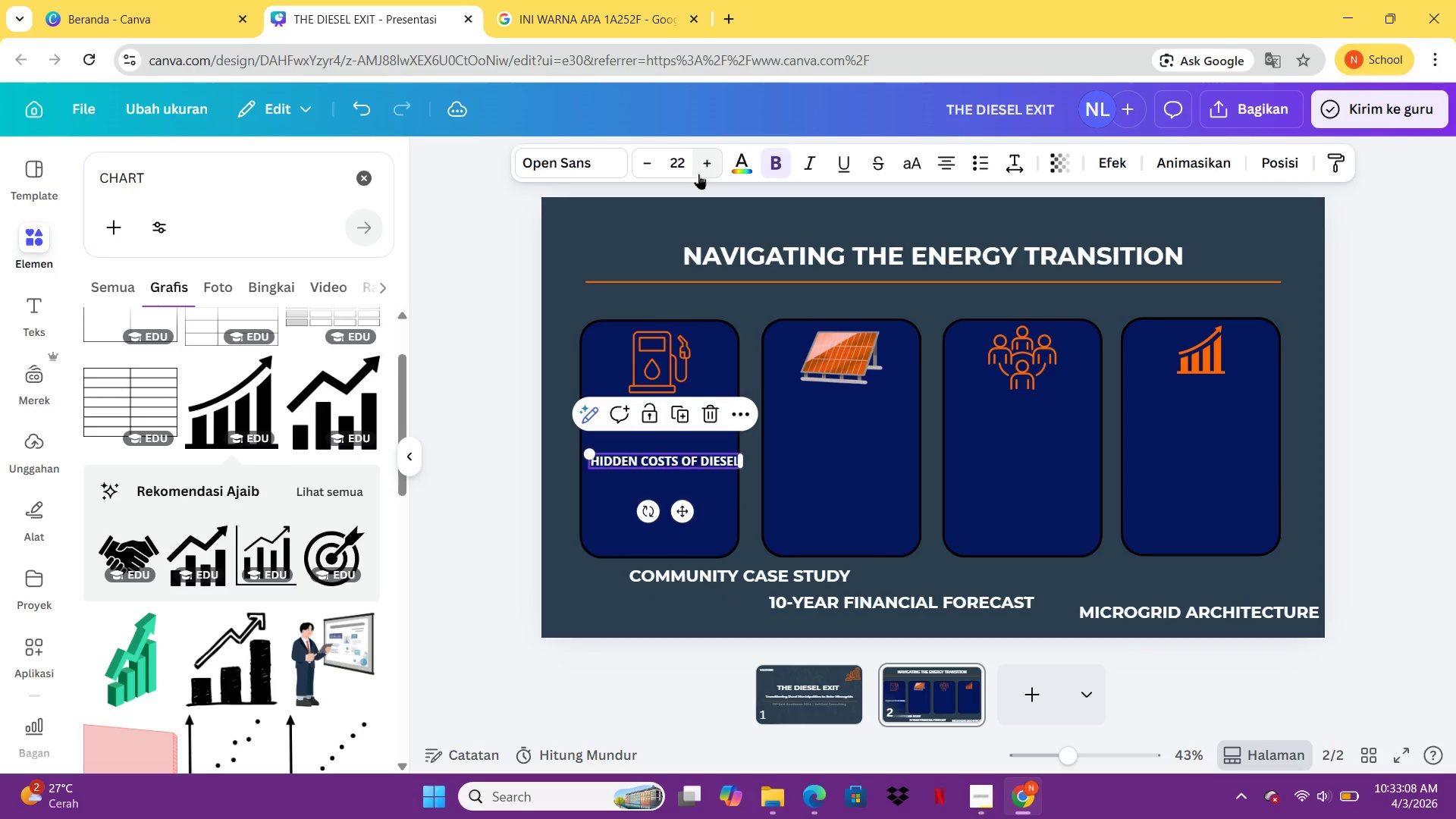 
triple_click([698, 174])
 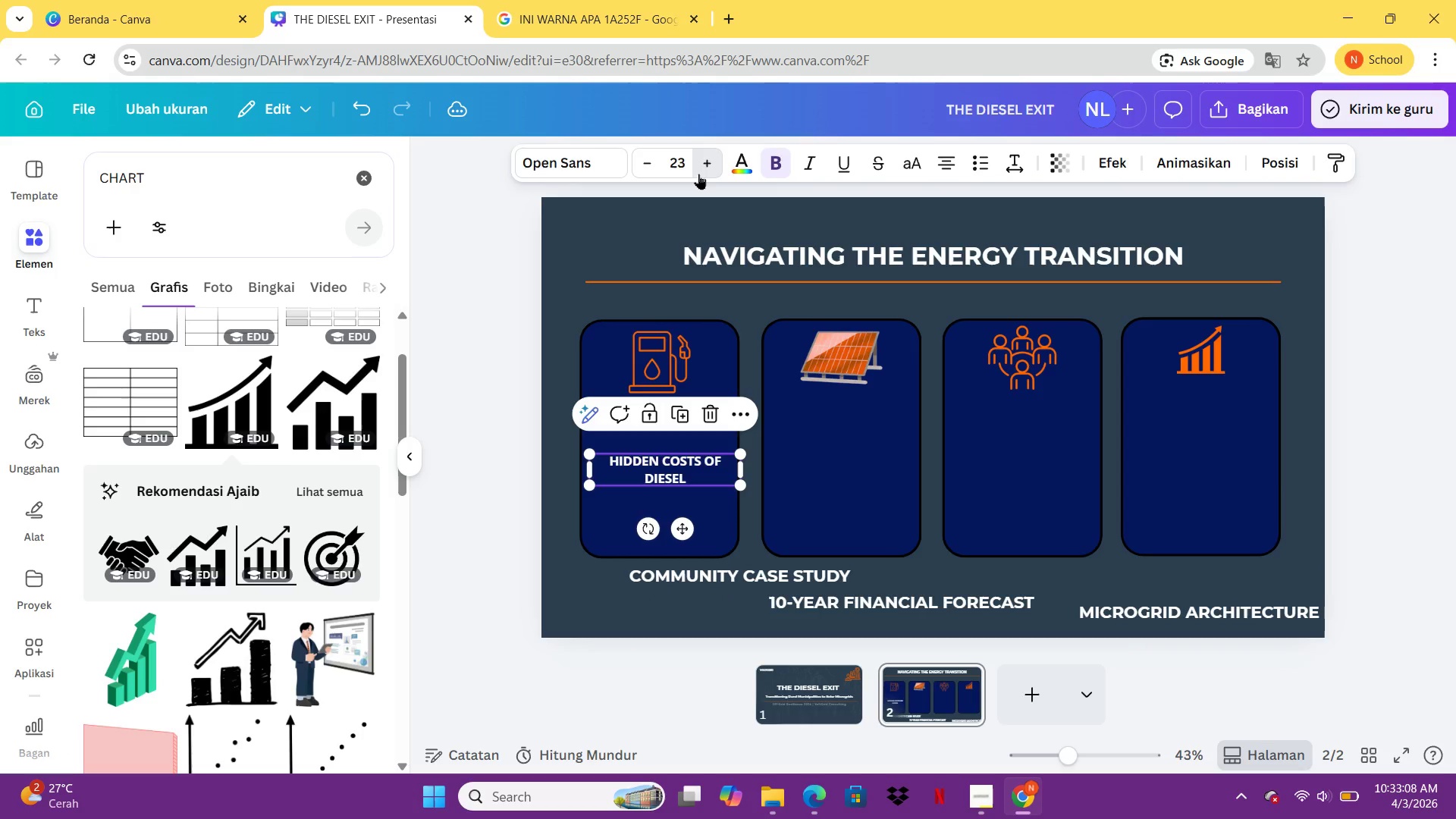 
triple_click([698, 174])
 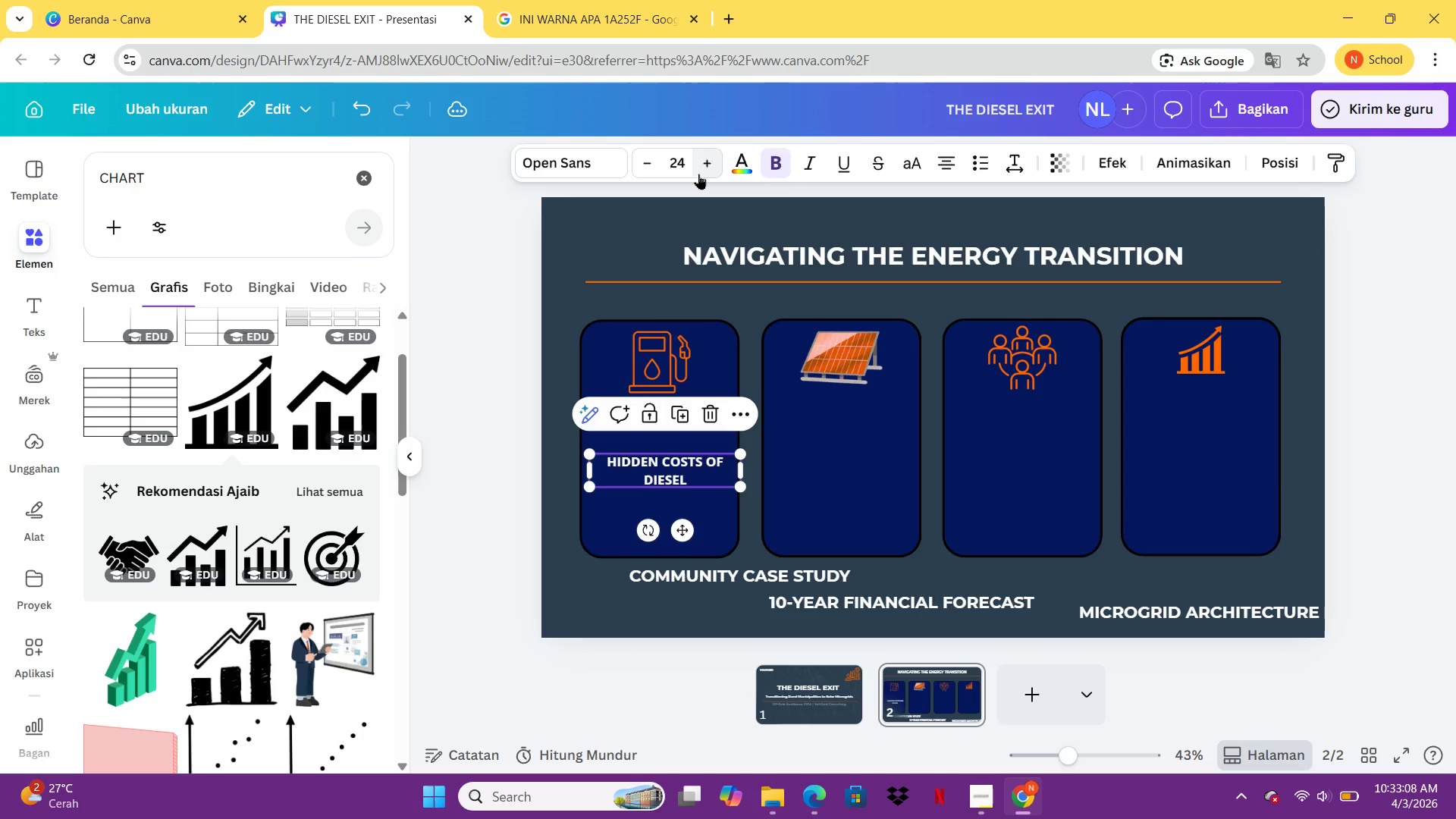 
triple_click([698, 174])
 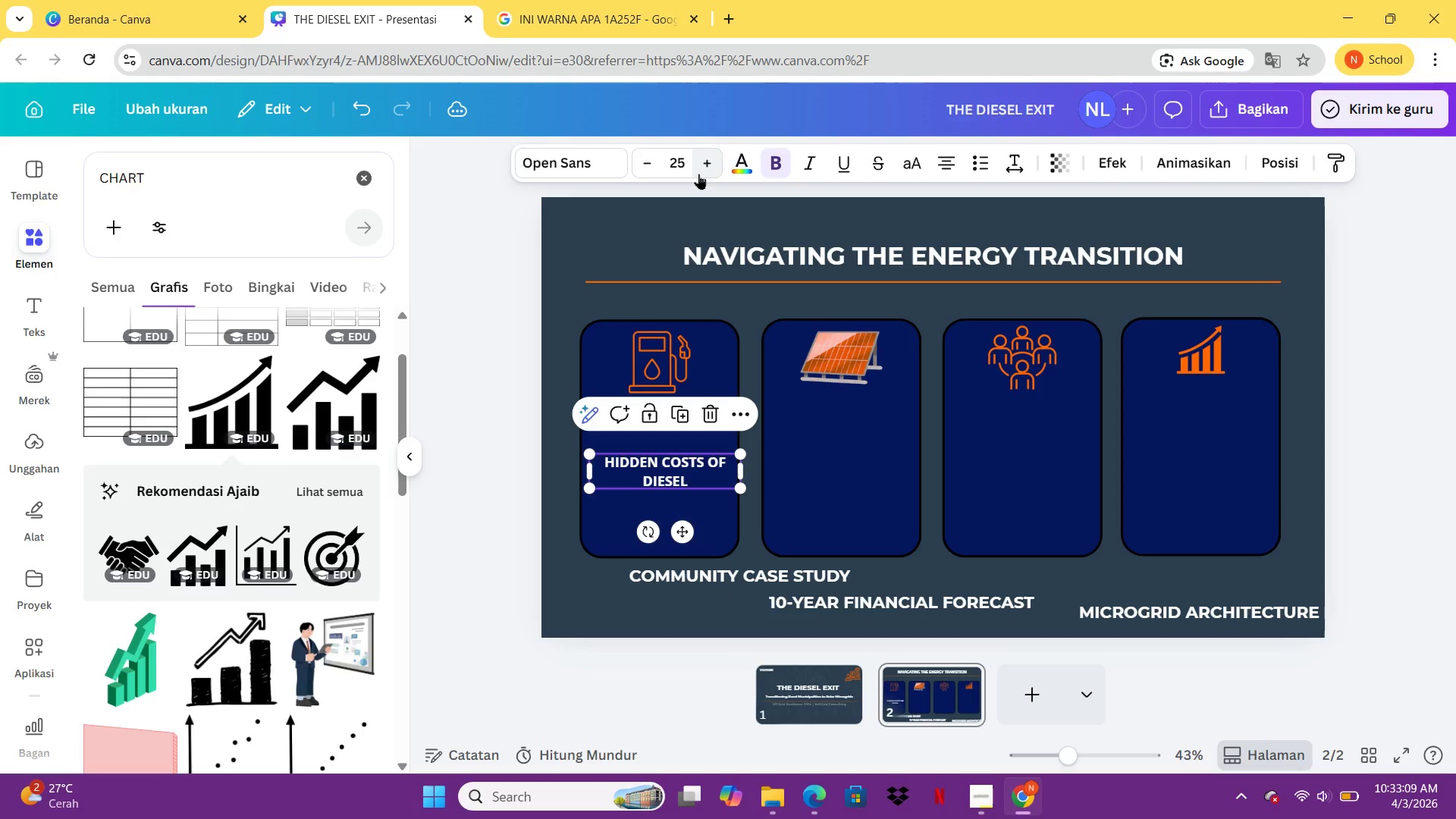 
triple_click([698, 174])
 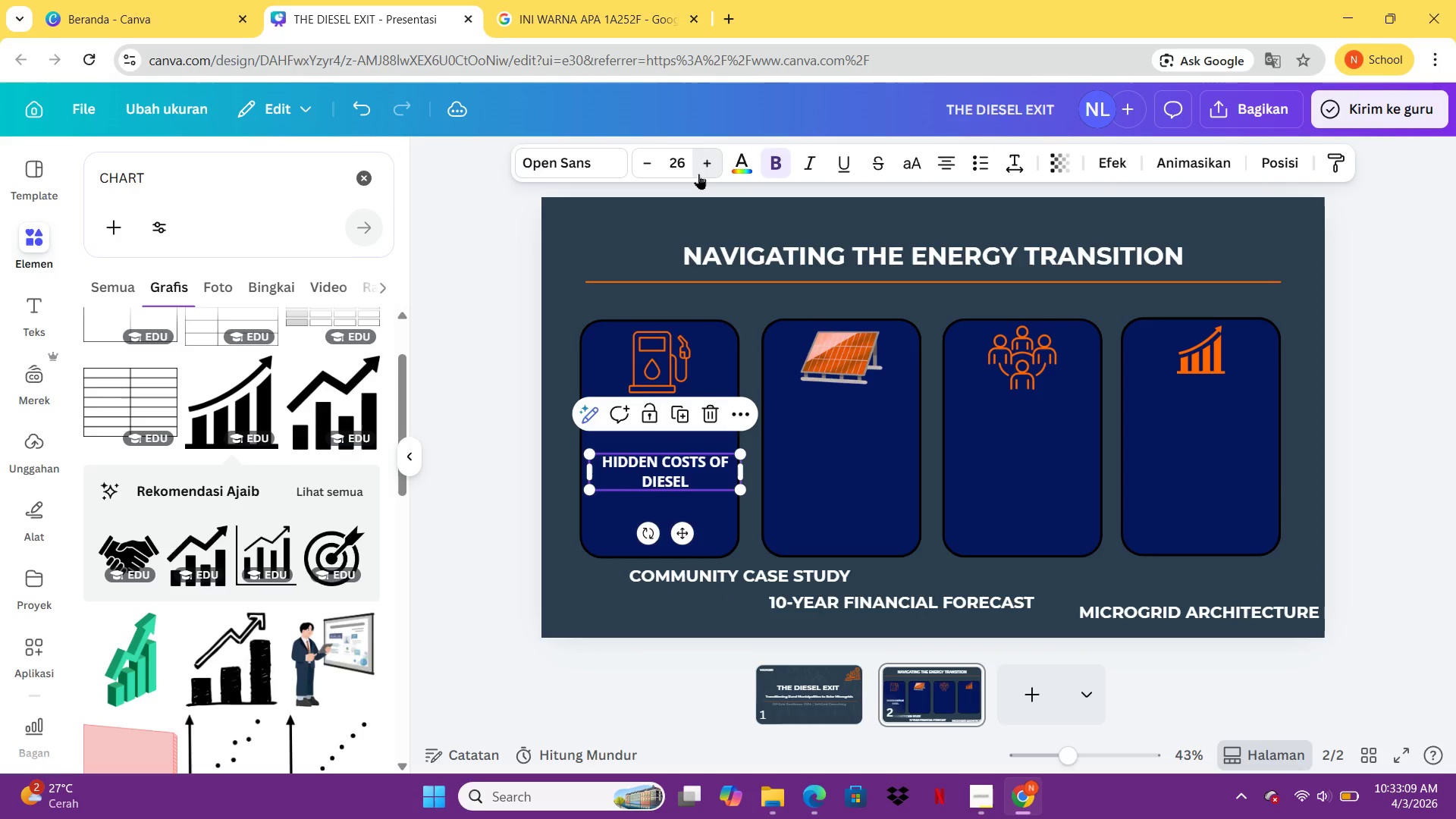 
triple_click([698, 174])
 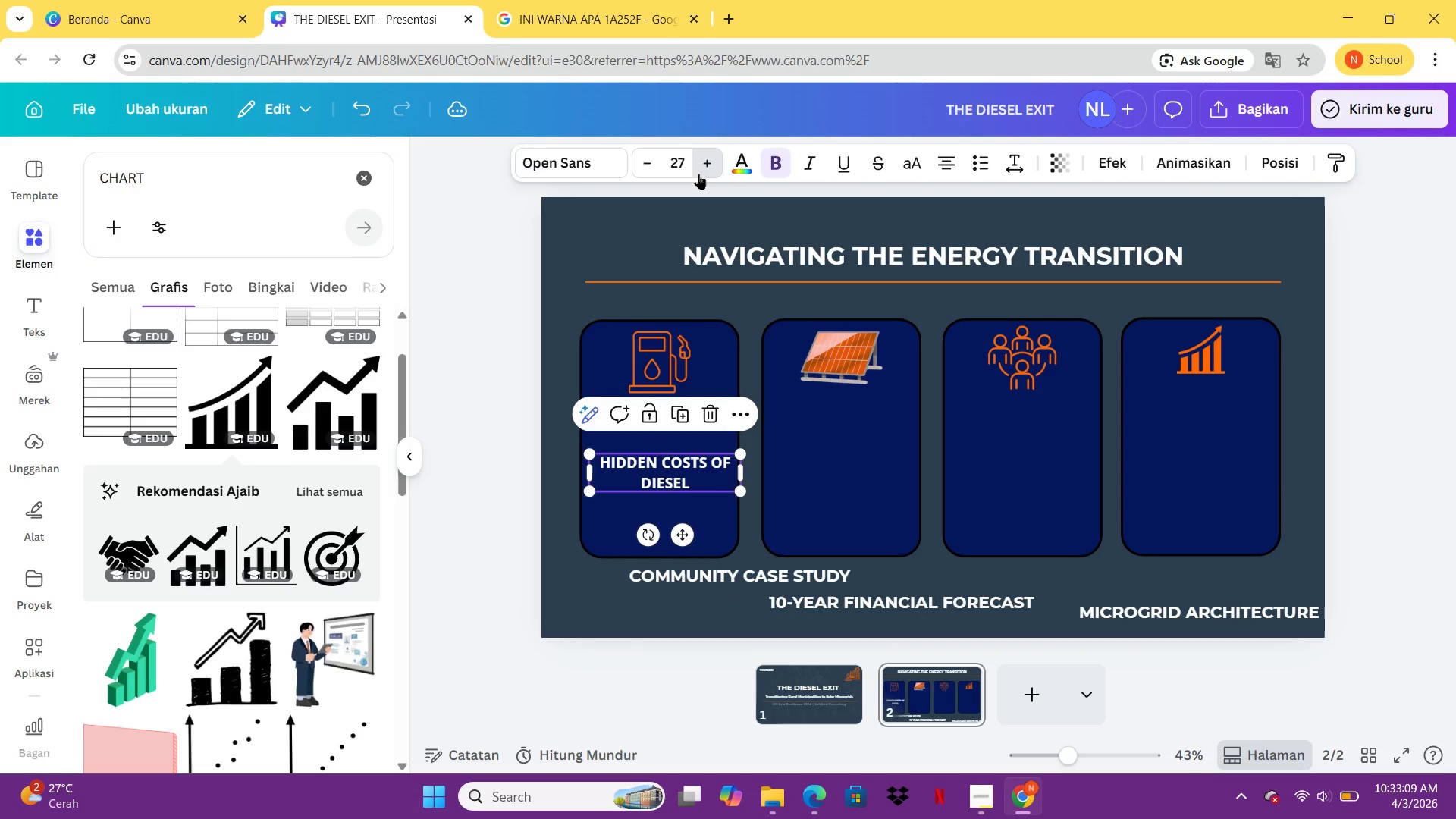 
triple_click([698, 174])
 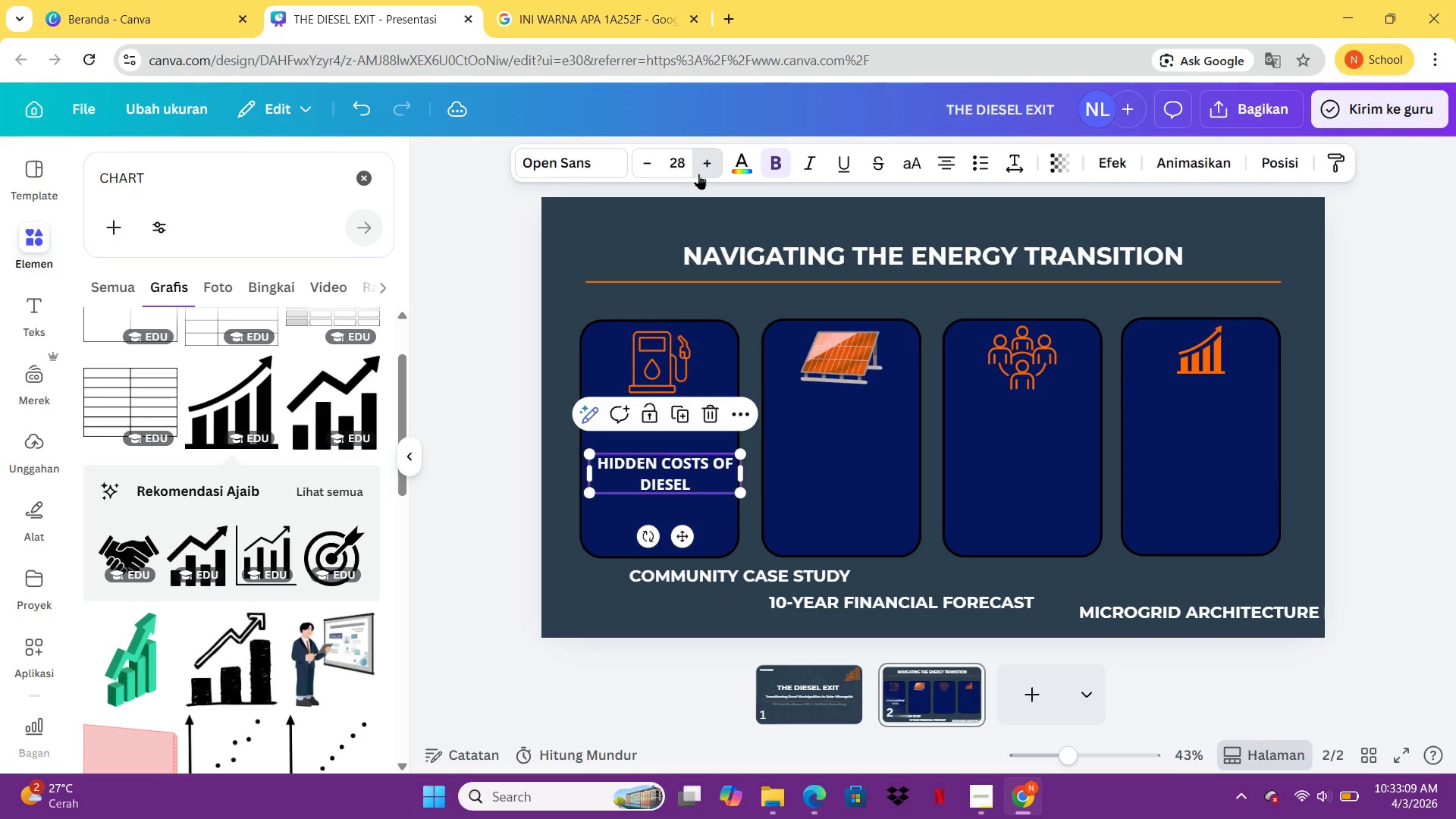 
triple_click([698, 174])
 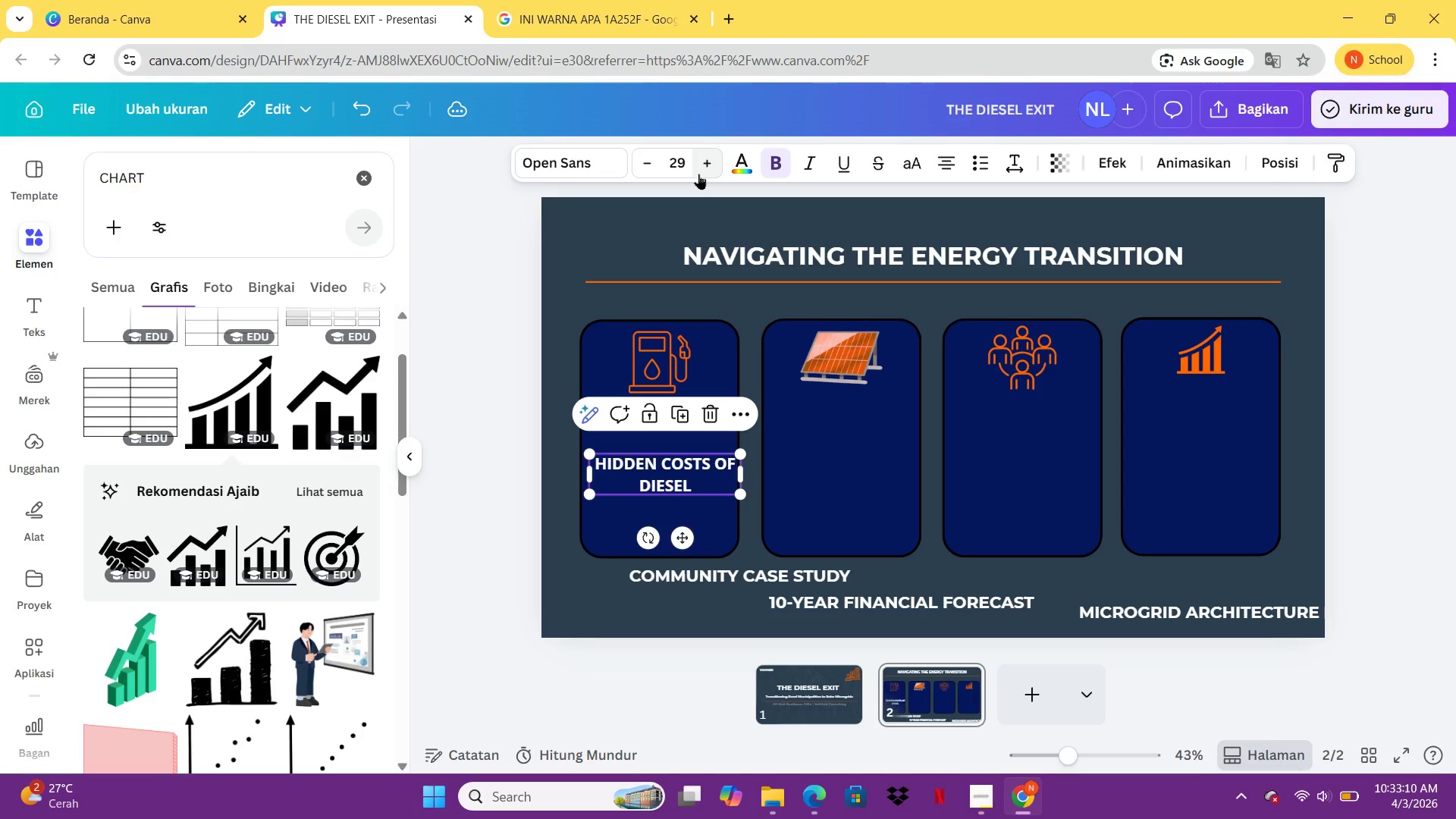 
left_click([698, 174])
 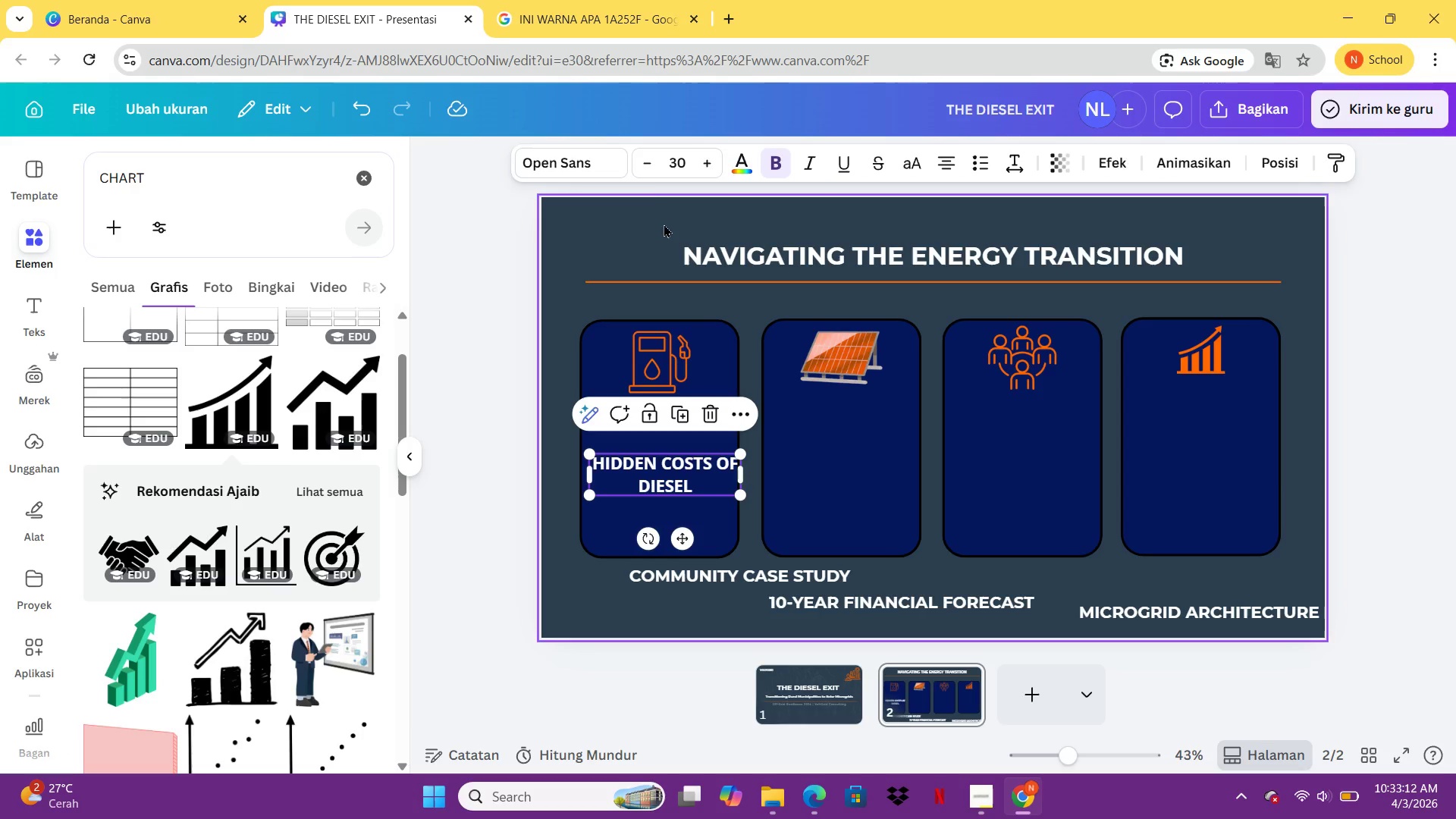 
left_click([654, 168])
 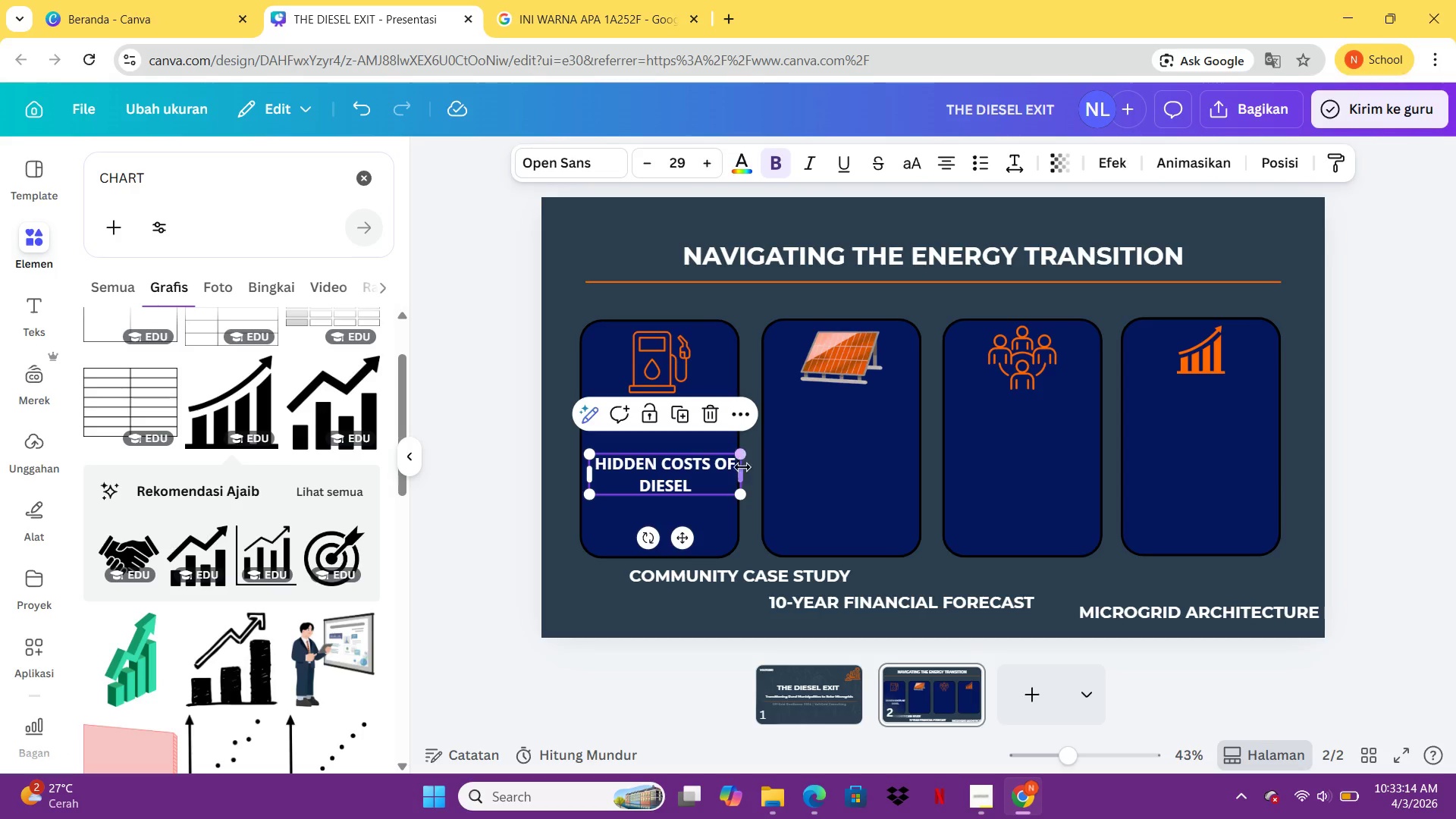 
left_click([739, 477])
 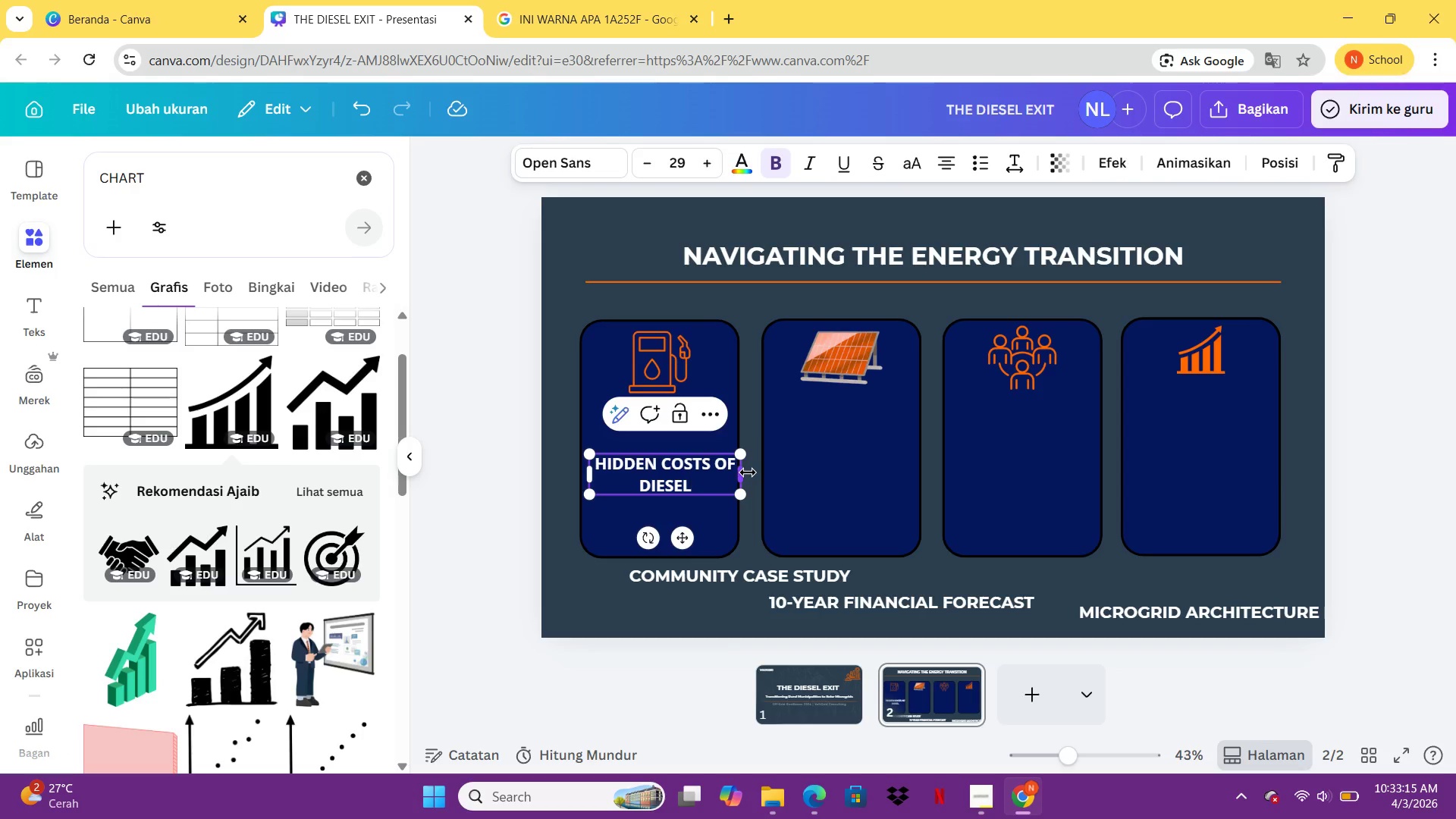 
left_click_drag(start_coordinate=[748, 472], to_coordinate=[730, 472])
 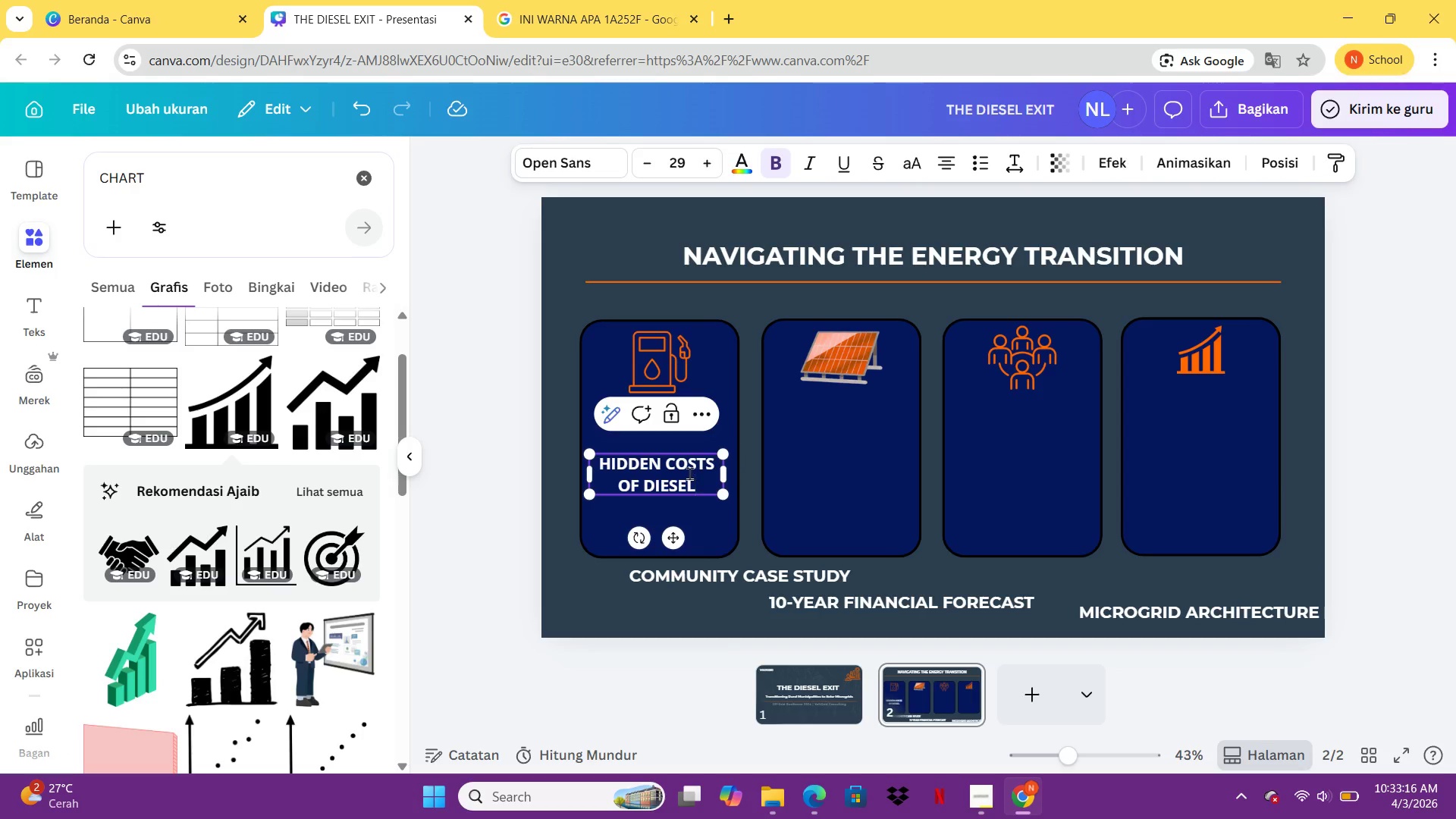 
left_click([689, 473])
 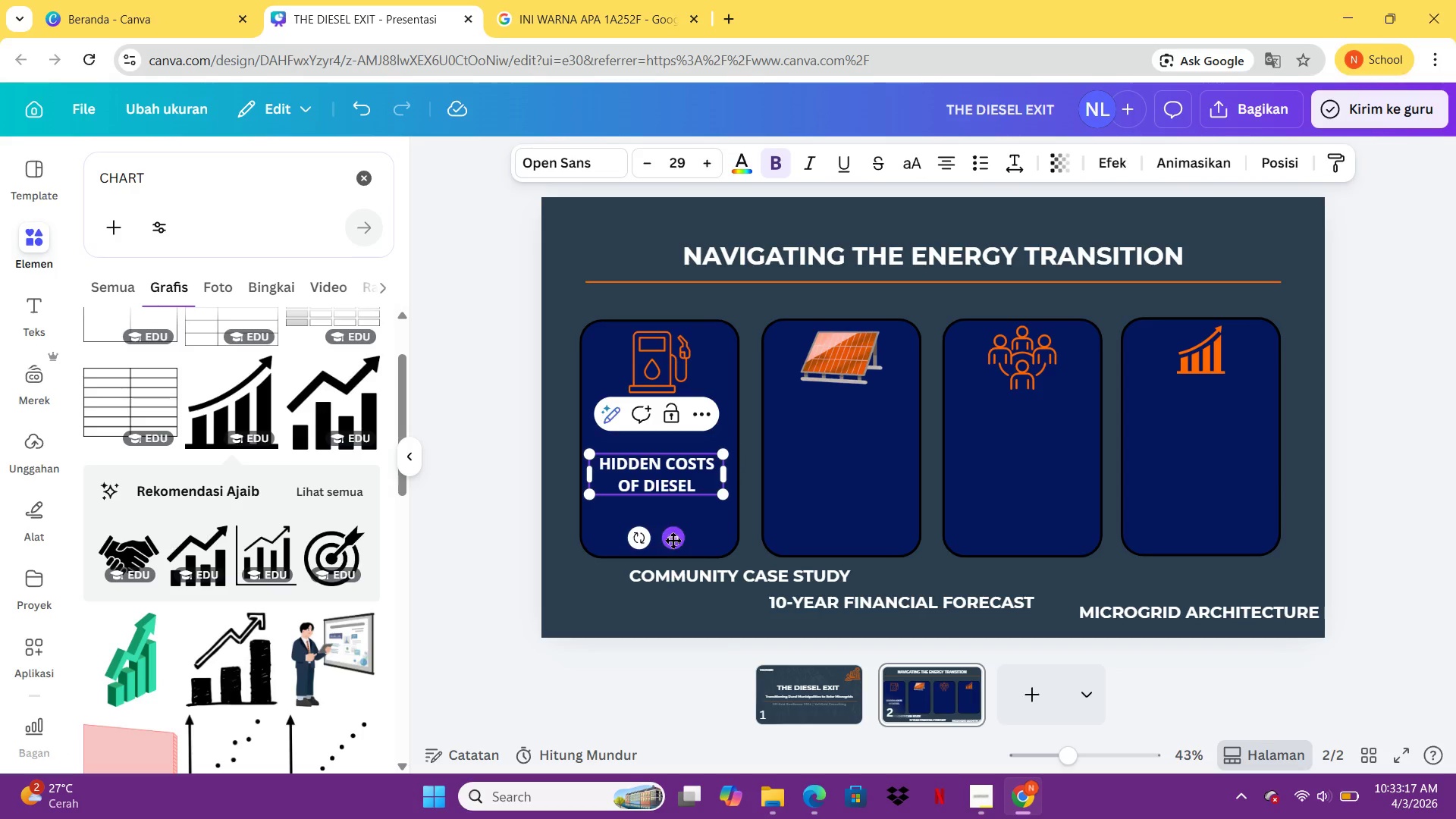 
left_click_drag(start_coordinate=[672, 538], to_coordinate=[670, 507])
 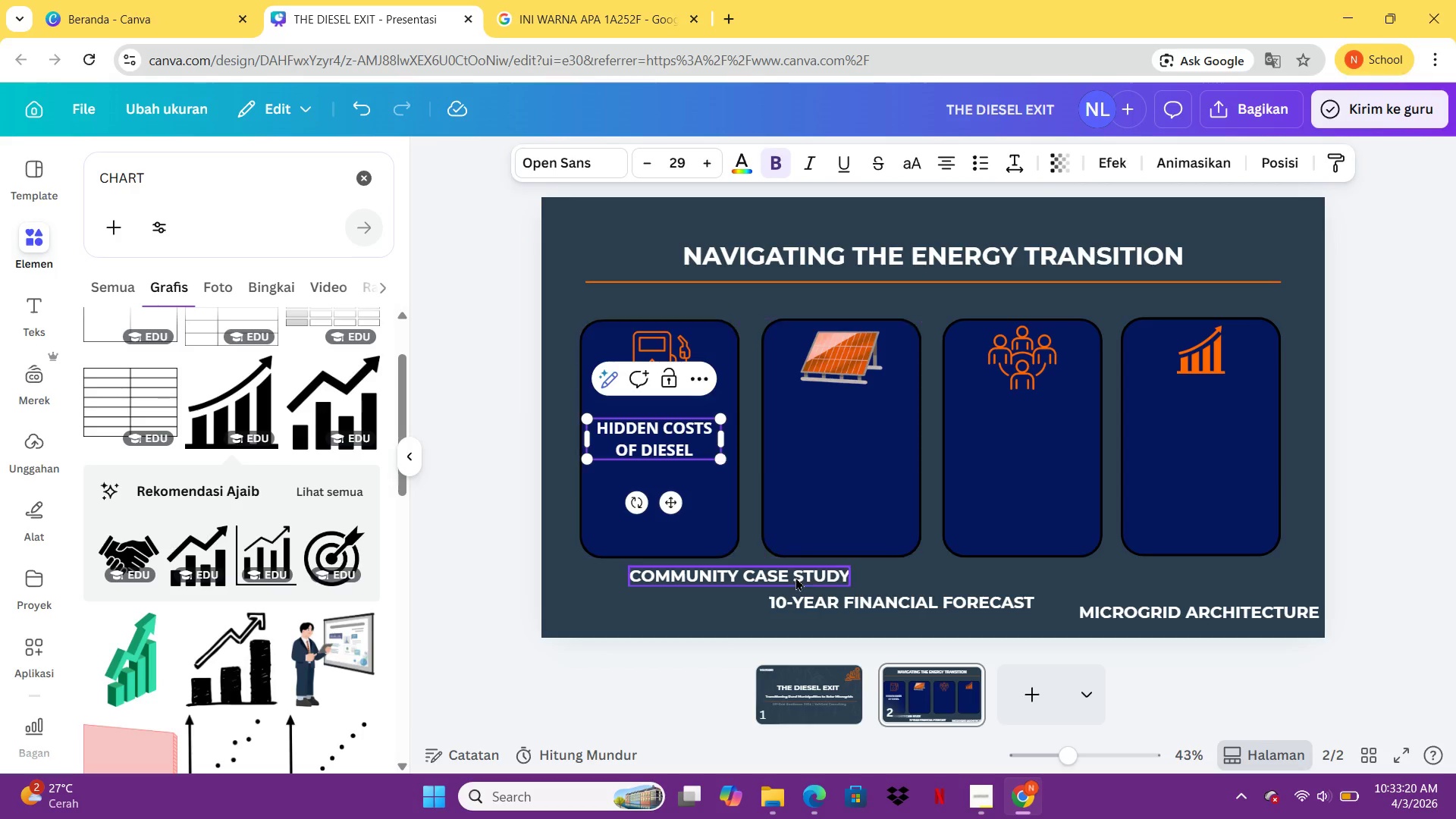 
left_click([794, 577])
 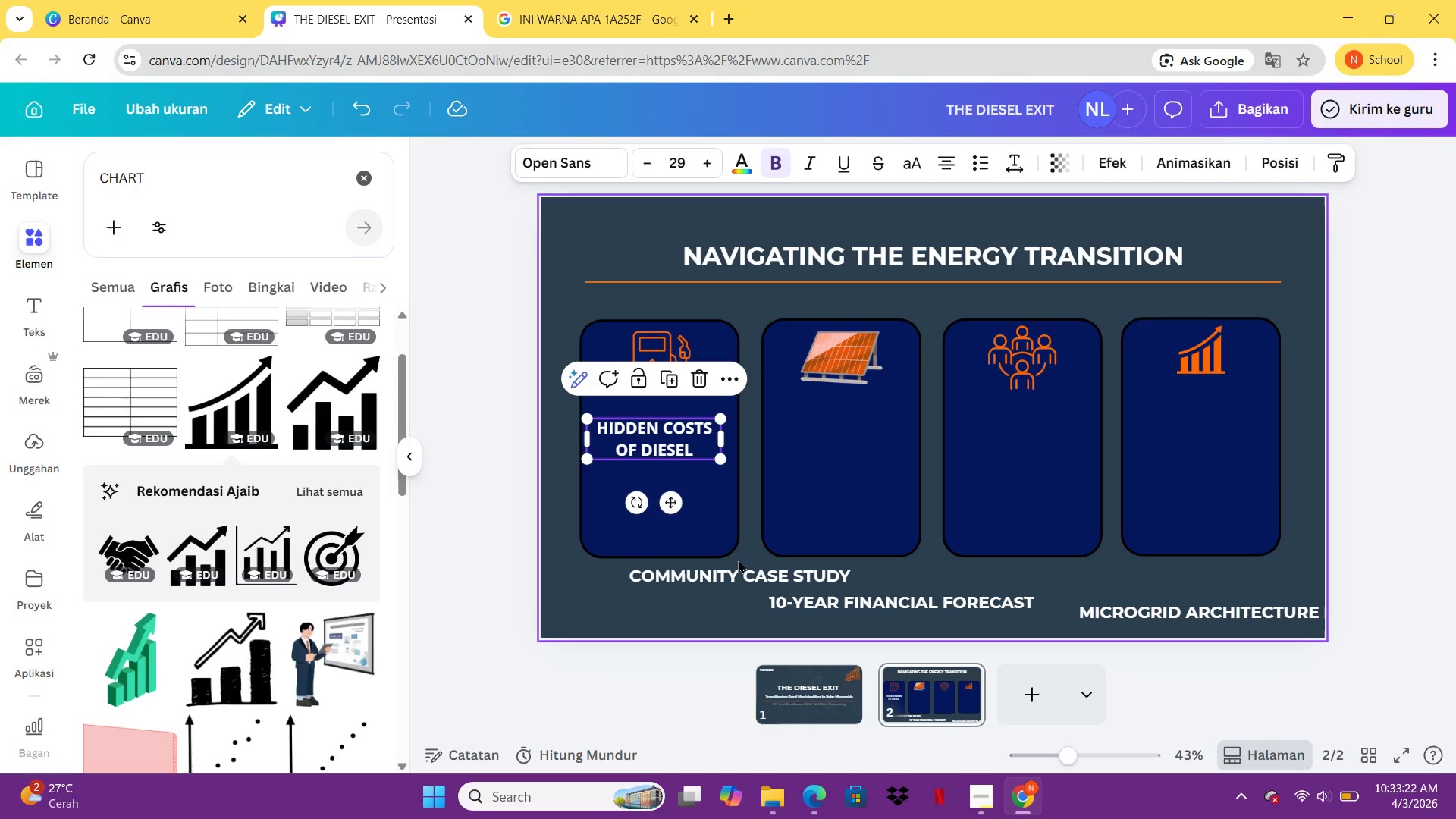 
left_click([740, 576])
 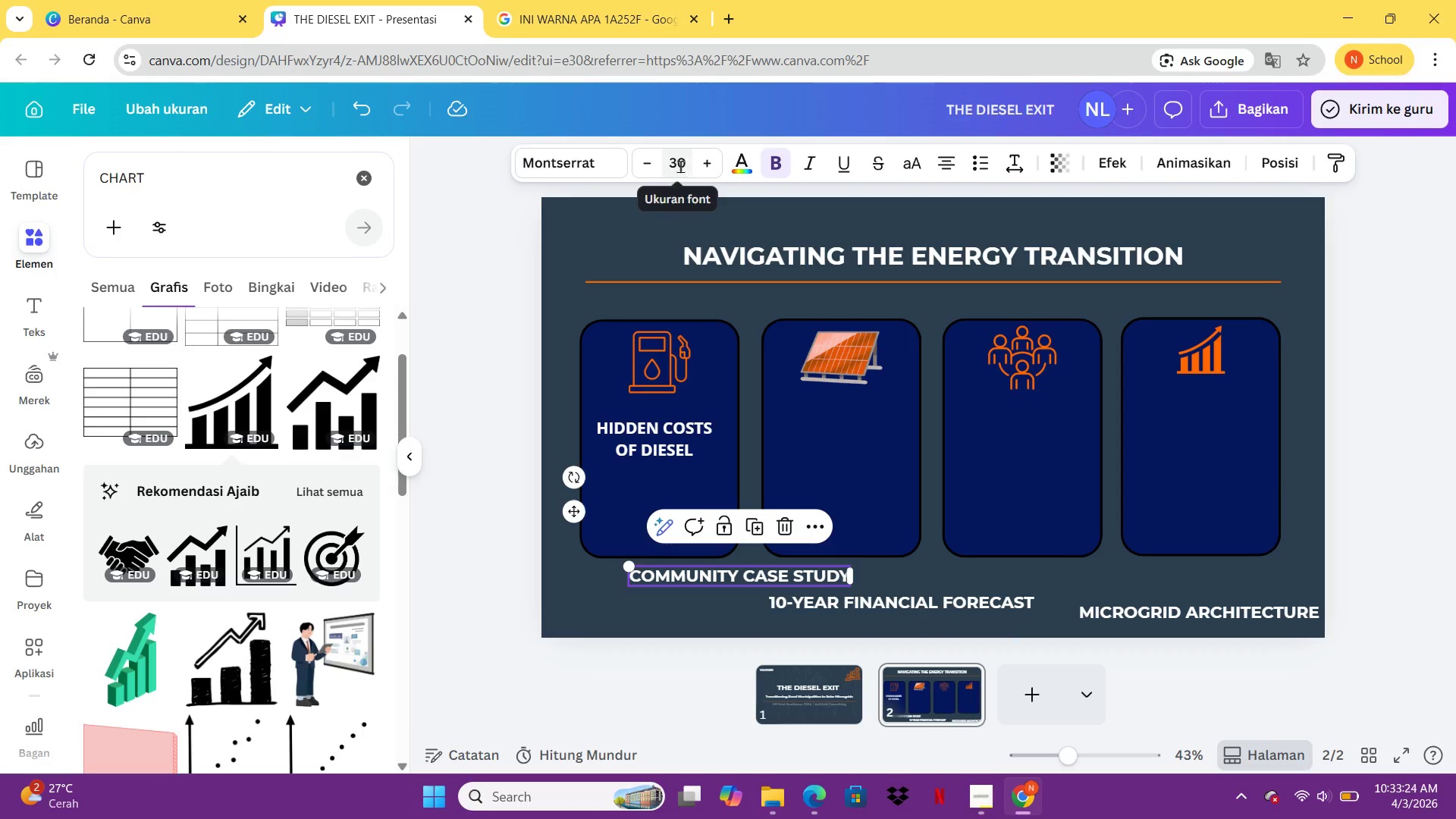 
left_click([645, 165])
 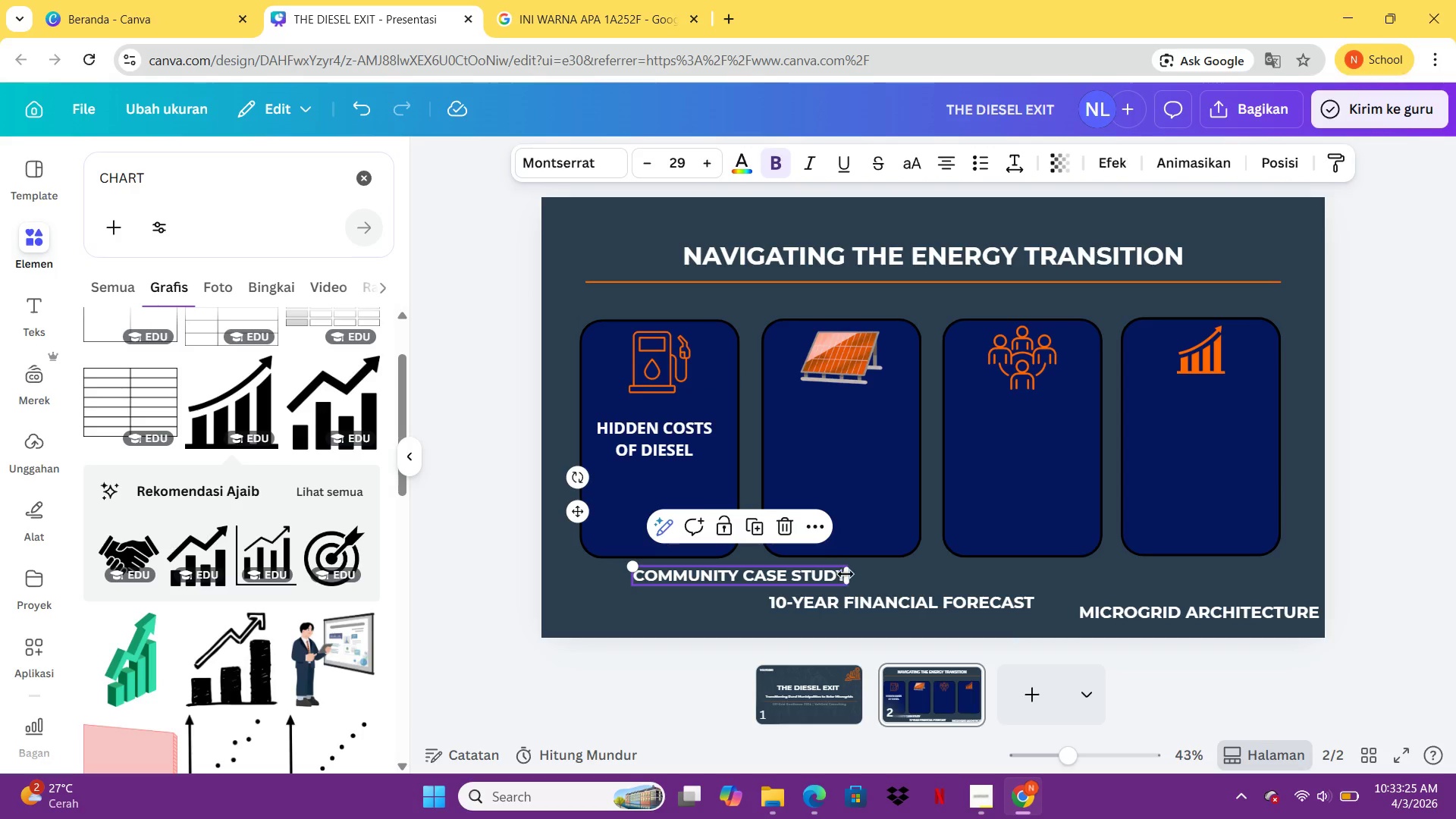 
left_click_drag(start_coordinate=[846, 574], to_coordinate=[803, 582])
 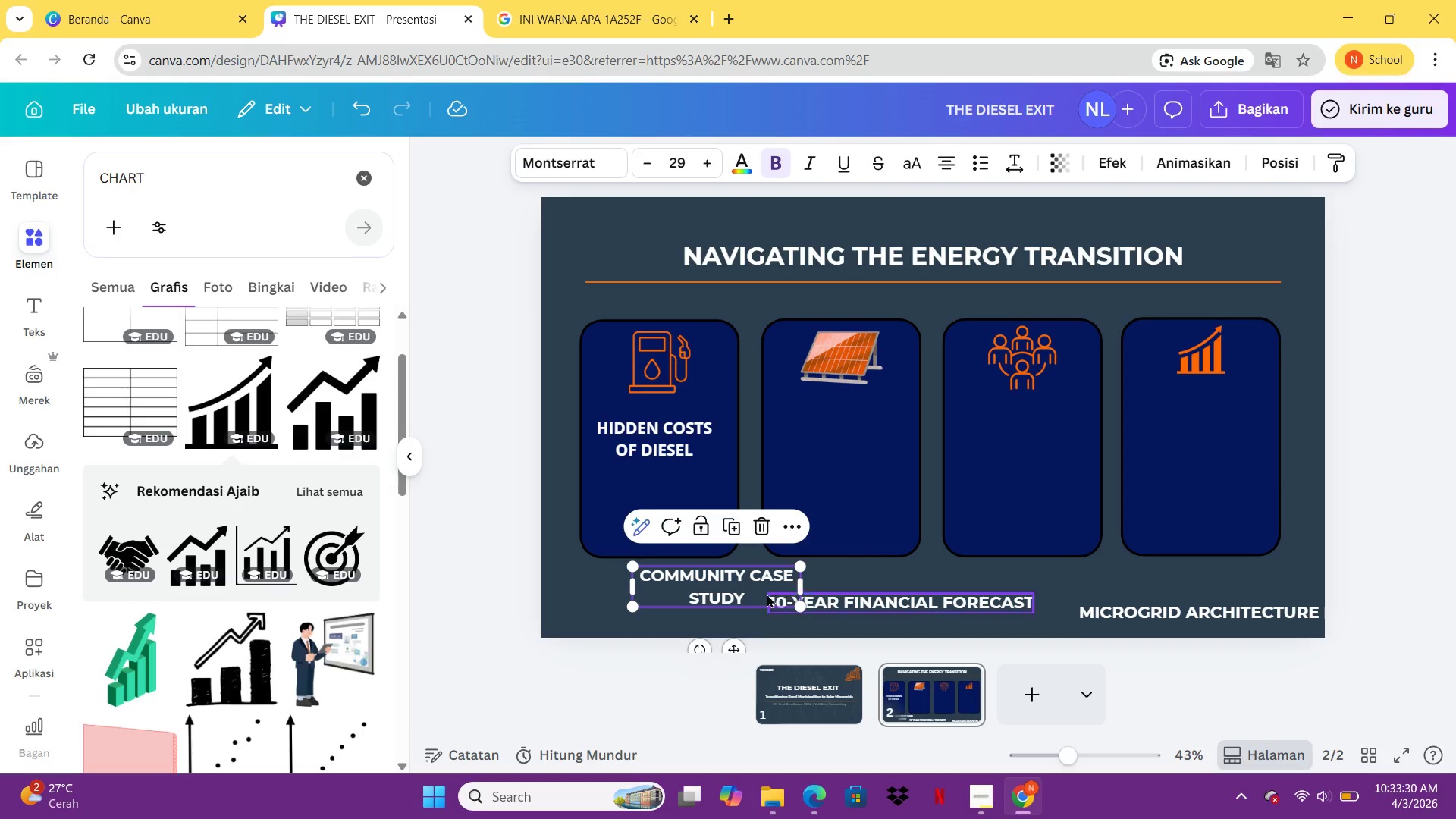 
left_click_drag(start_coordinate=[730, 588], to_coordinate=[1036, 452])
 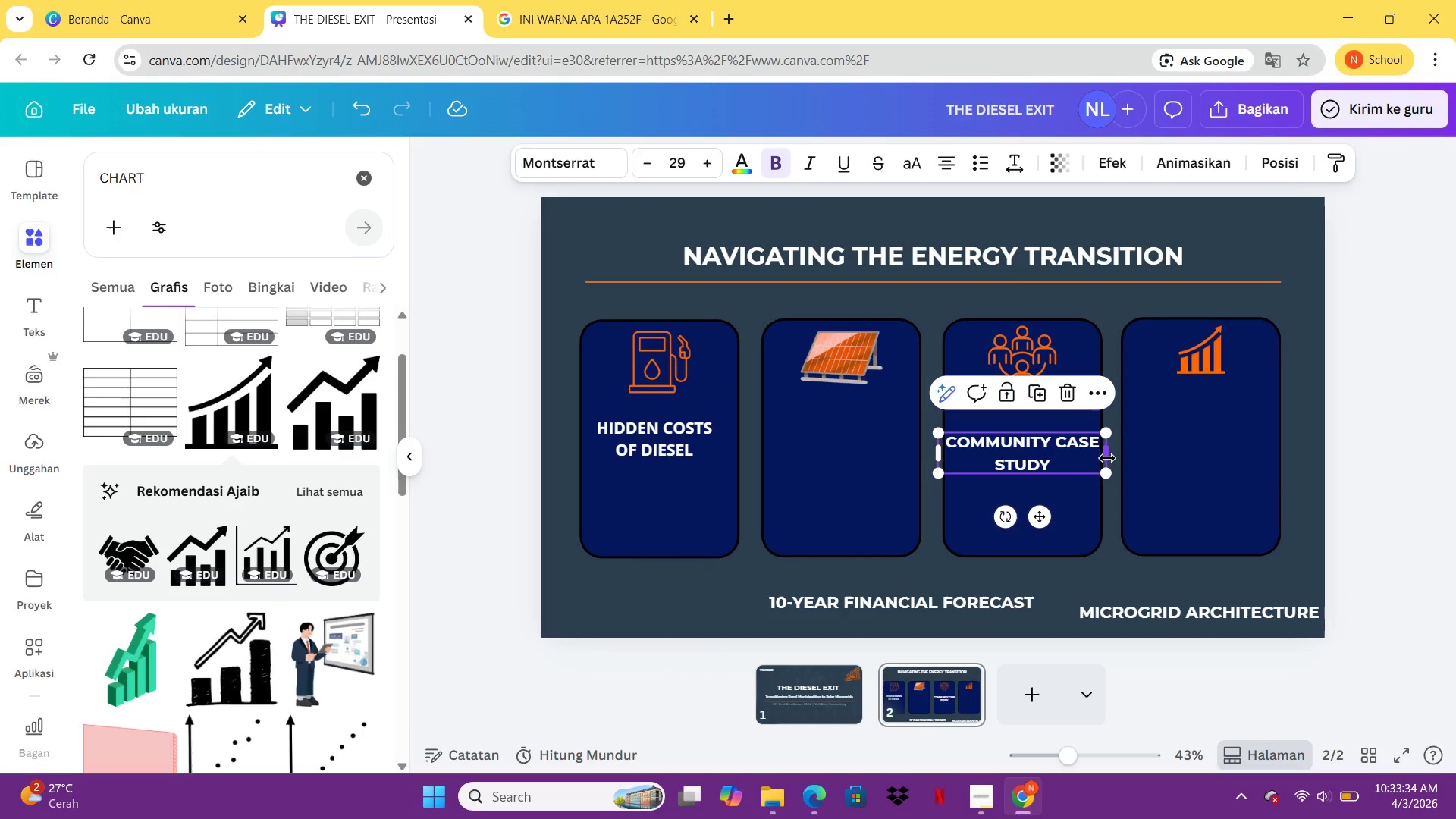 
left_click_drag(start_coordinate=[1107, 458], to_coordinate=[1089, 460])
 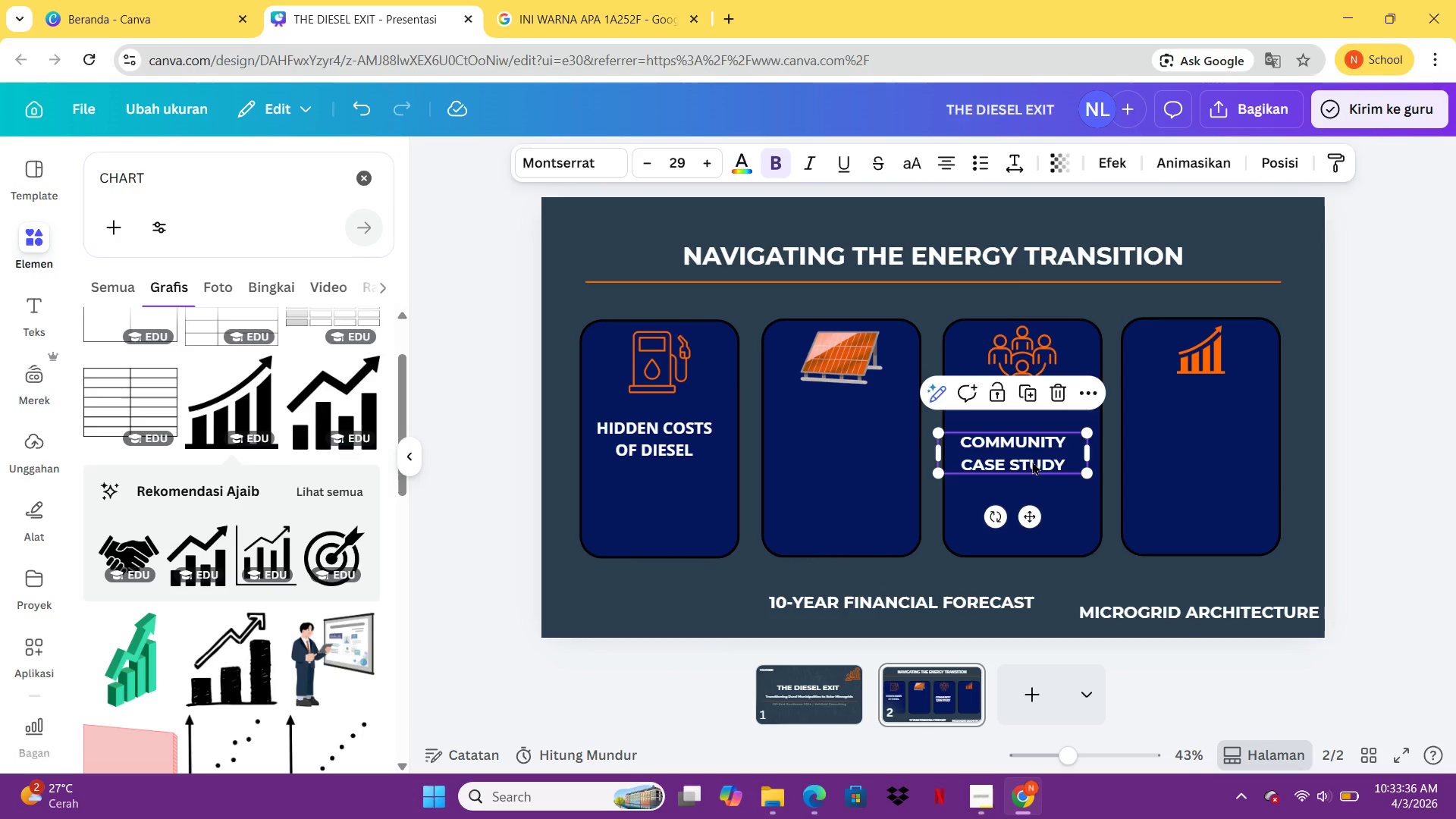 
left_click_drag(start_coordinate=[1032, 461], to_coordinate=[1043, 447])
 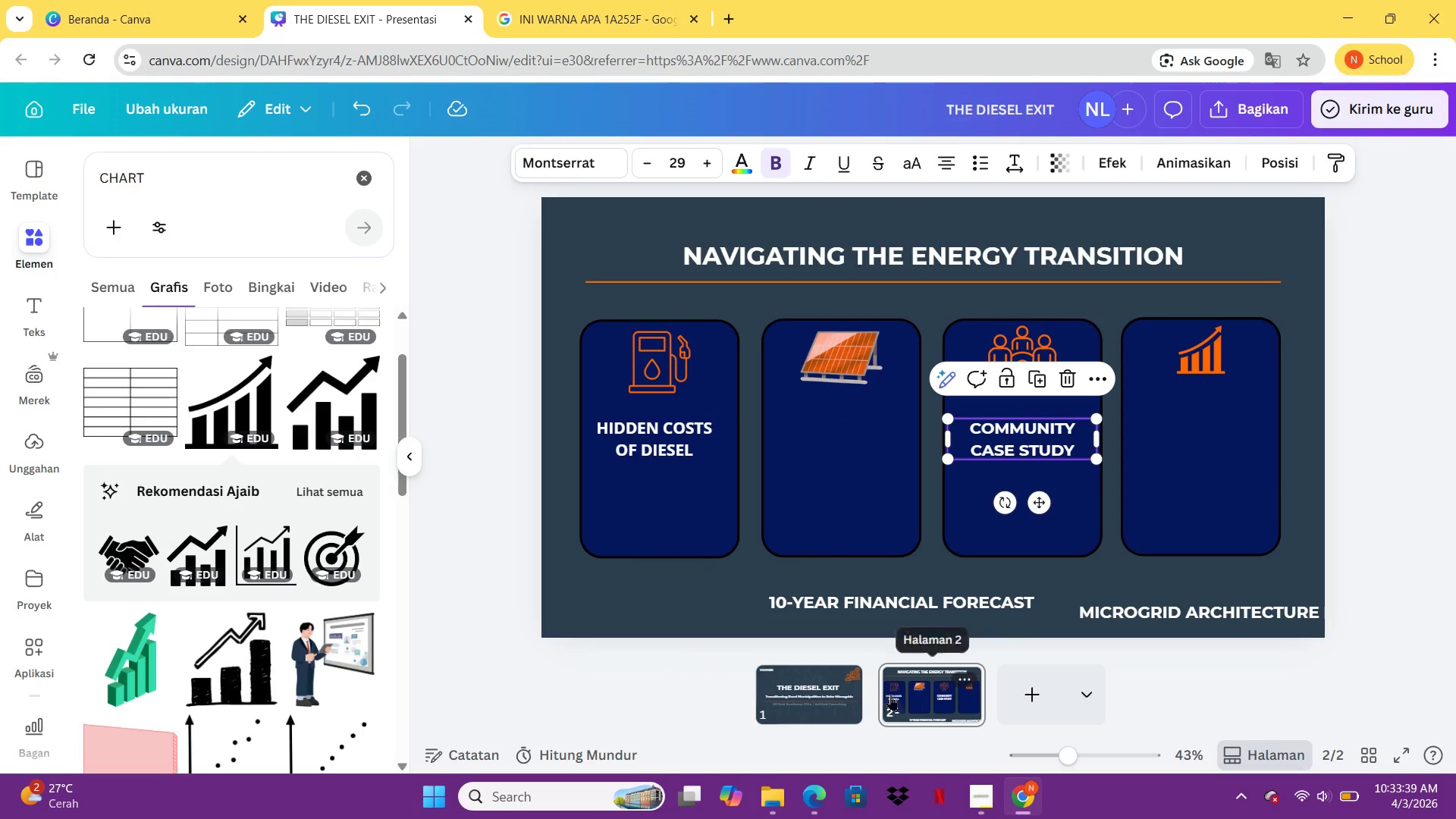 
left_click([838, 604])
 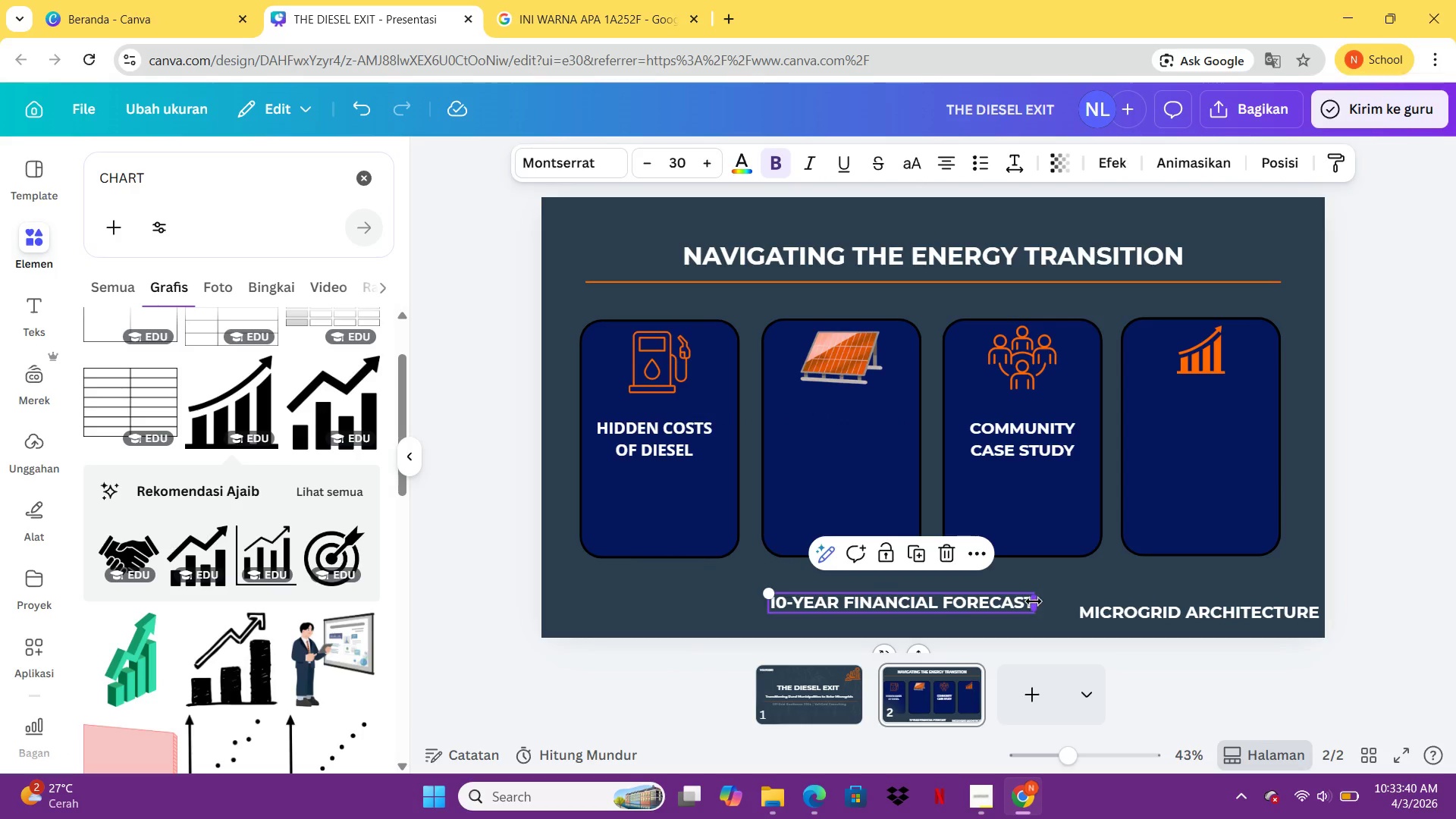 
left_click_drag(start_coordinate=[1034, 601], to_coordinate=[922, 615])
 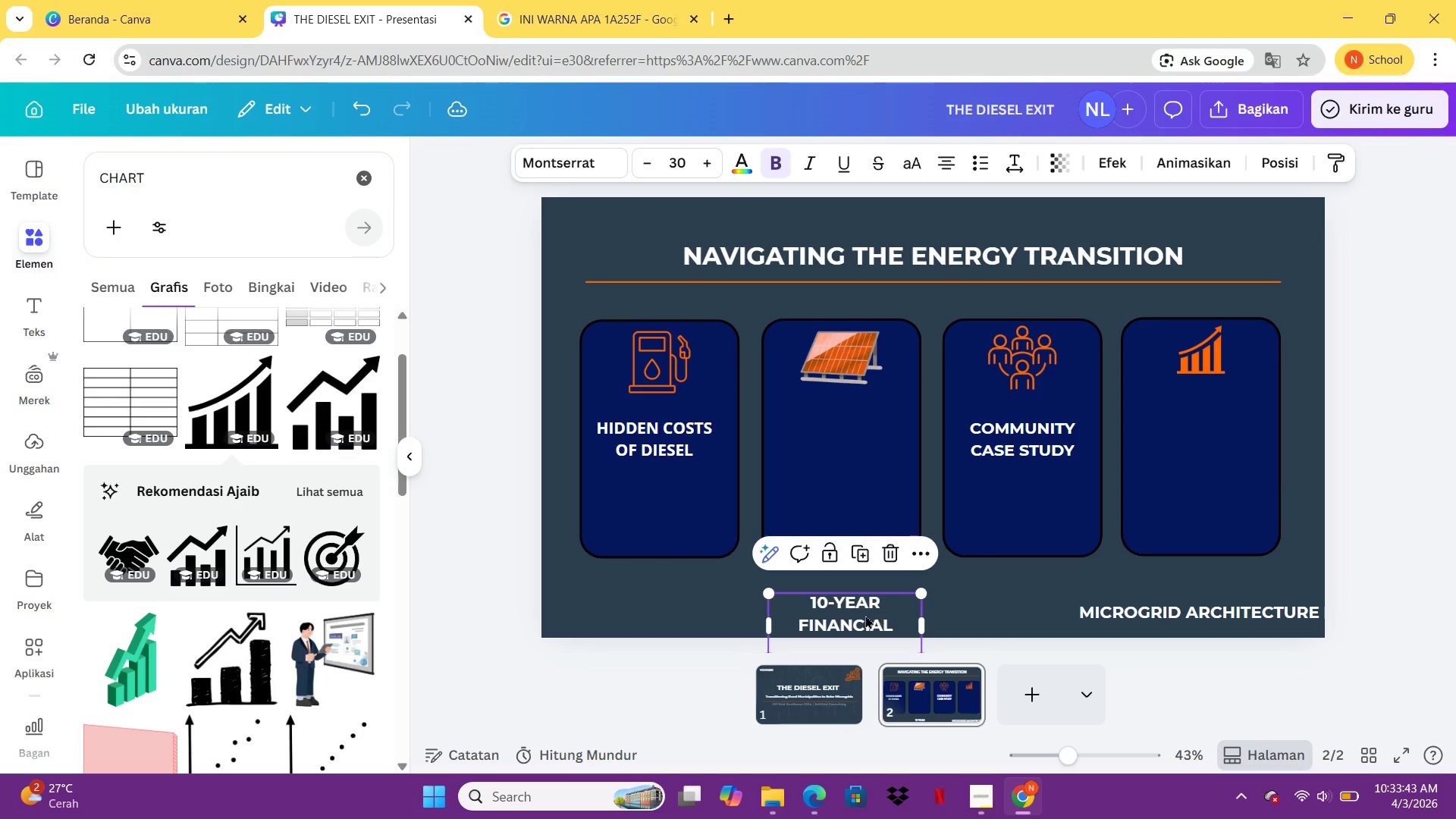 
left_click_drag(start_coordinate=[865, 615], to_coordinate=[1219, 429])
 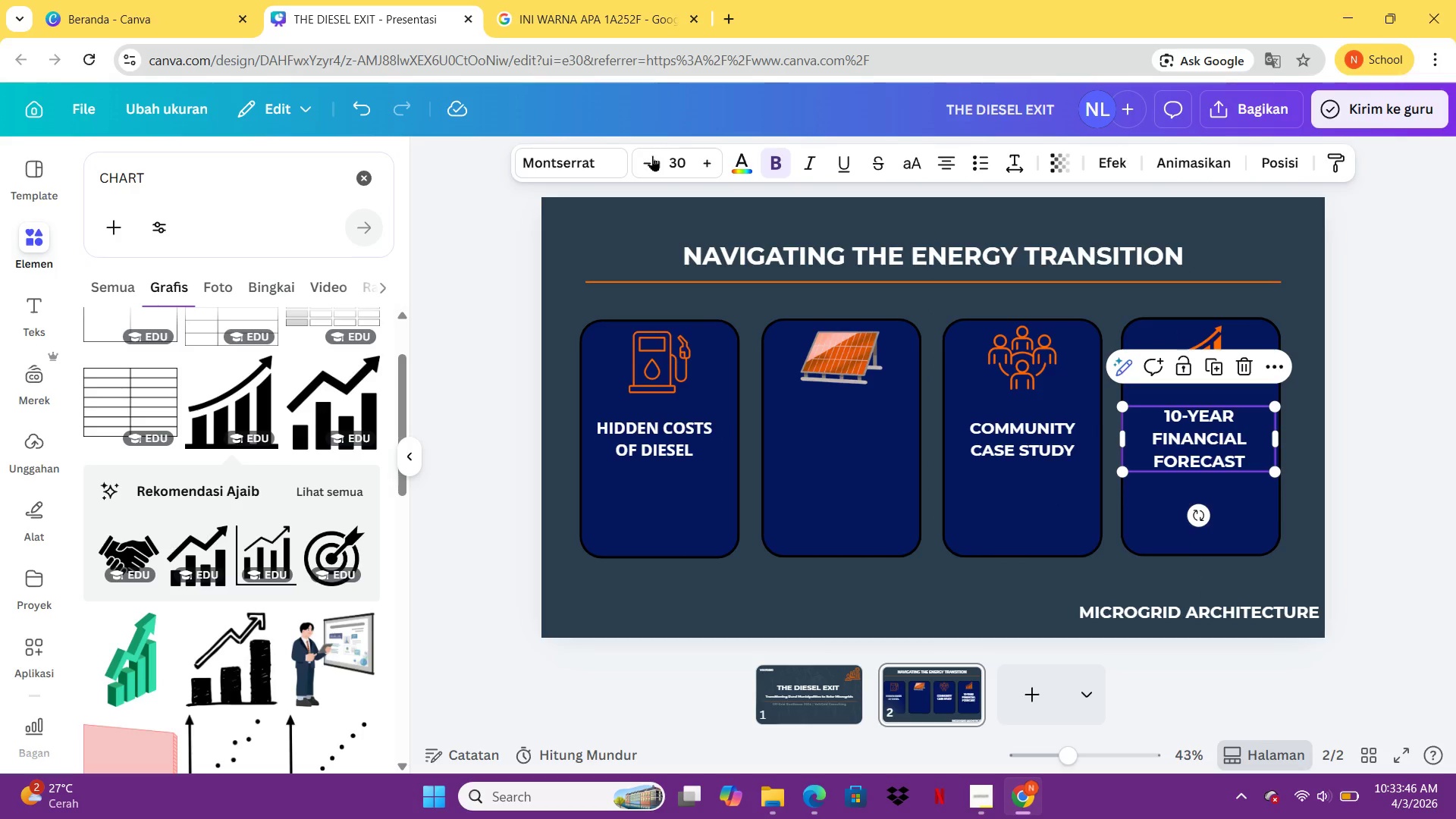 
left_click([651, 164])
 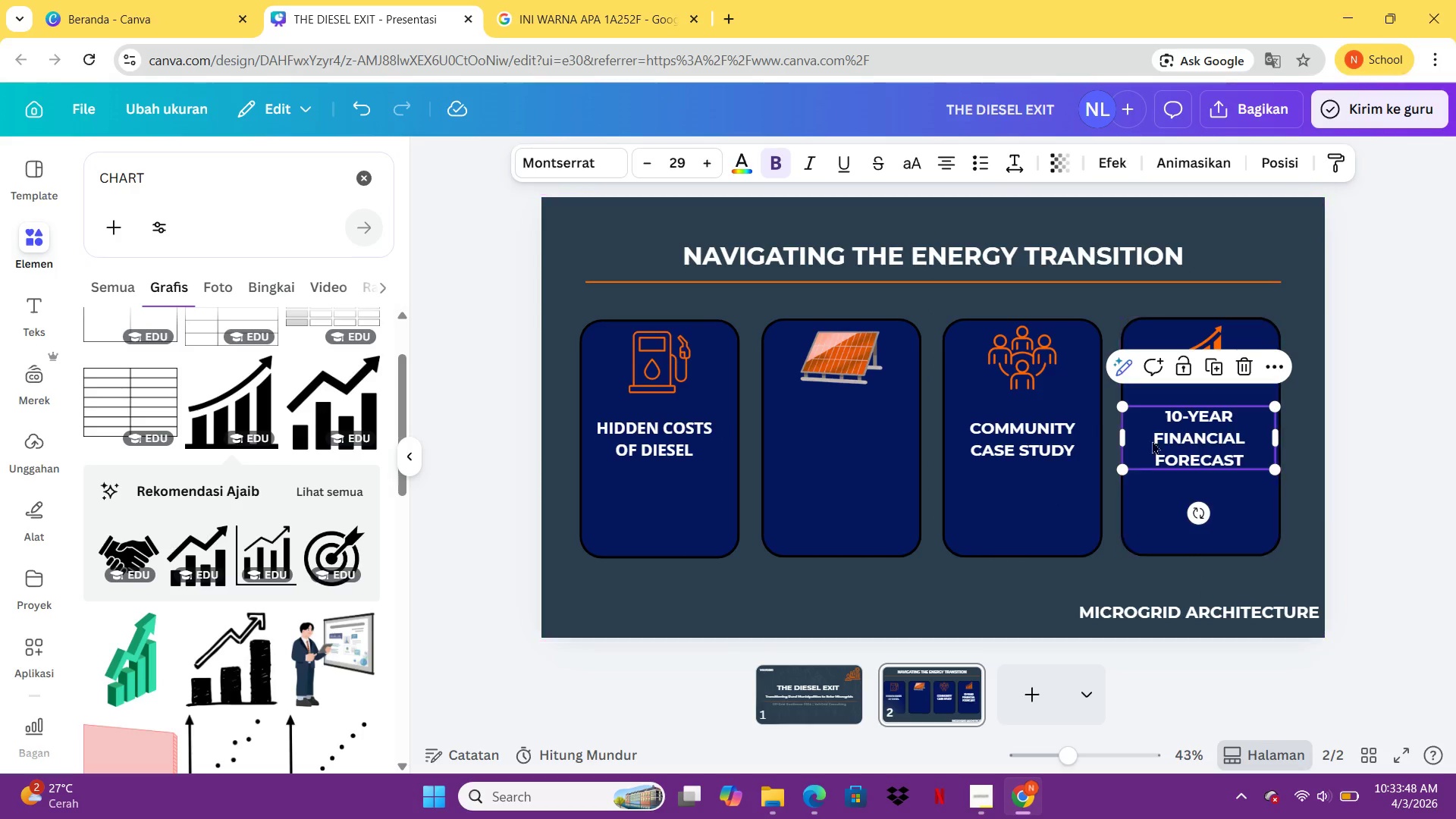 
left_click_drag(start_coordinate=[1159, 433], to_coordinate=[1166, 436])
 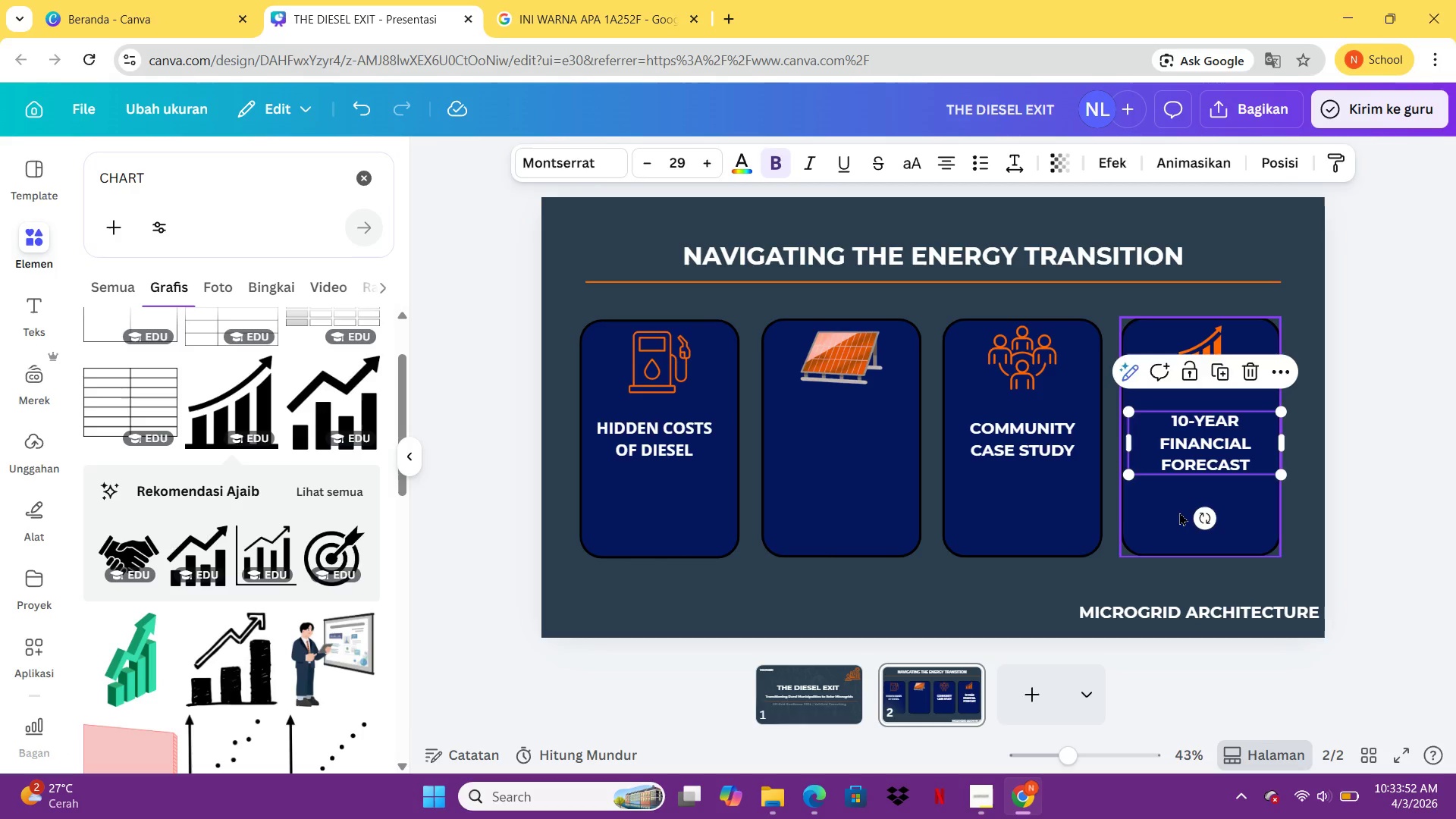 
key(ArrowUp)
 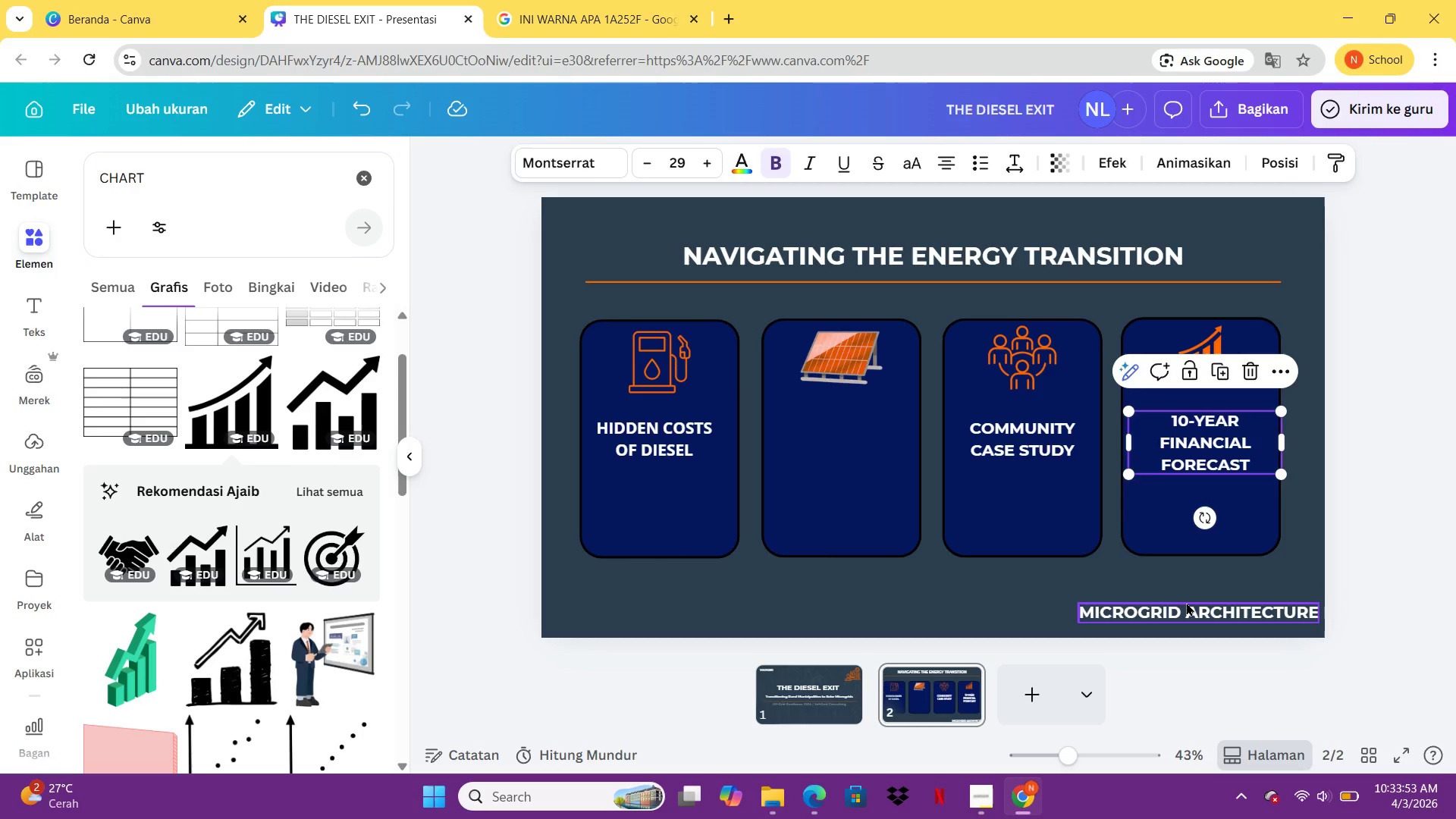 
left_click_drag(start_coordinate=[1186, 602], to_coordinate=[962, 440])
 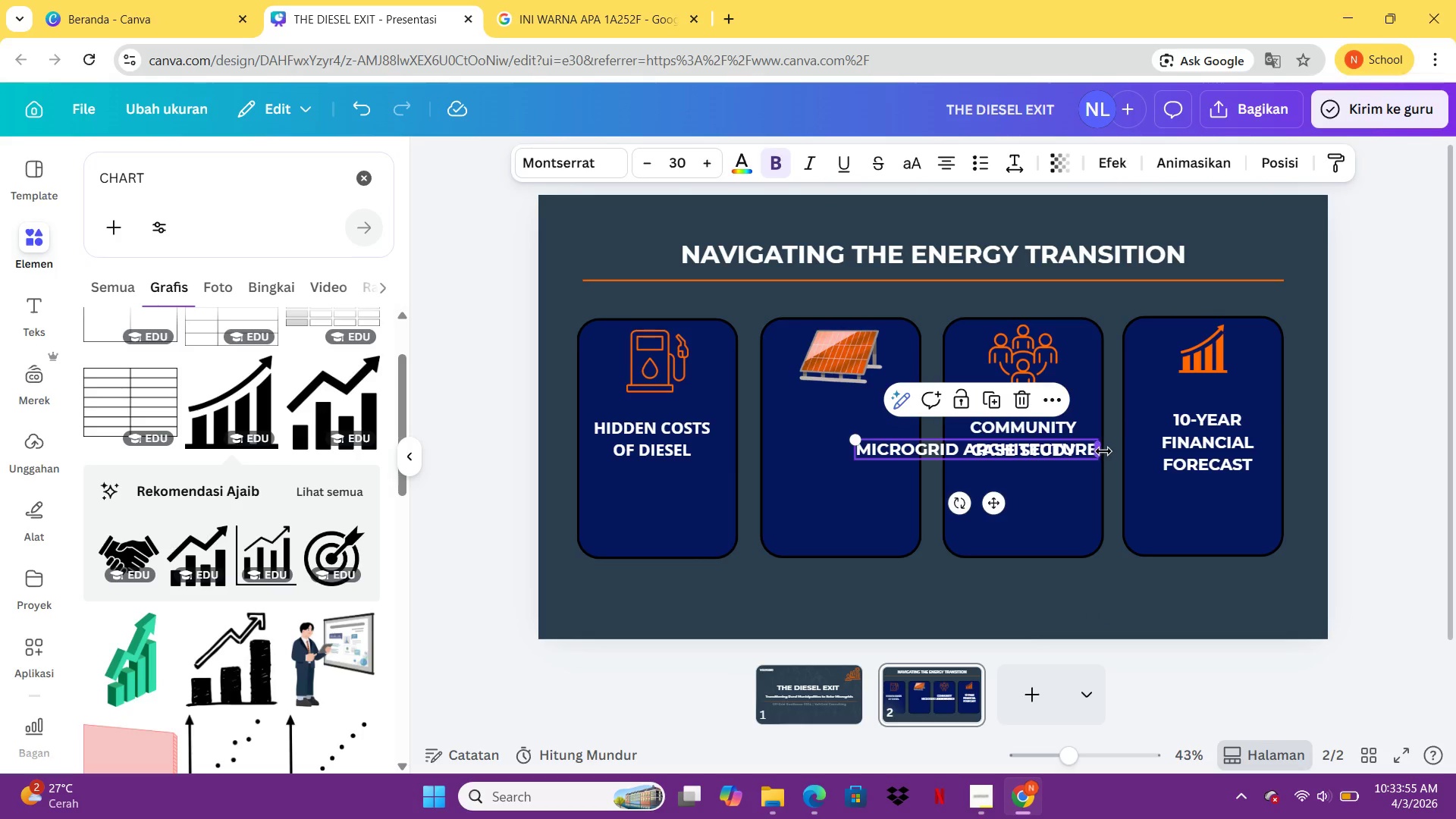 
left_click_drag(start_coordinate=[1100, 451], to_coordinate=[999, 457])
 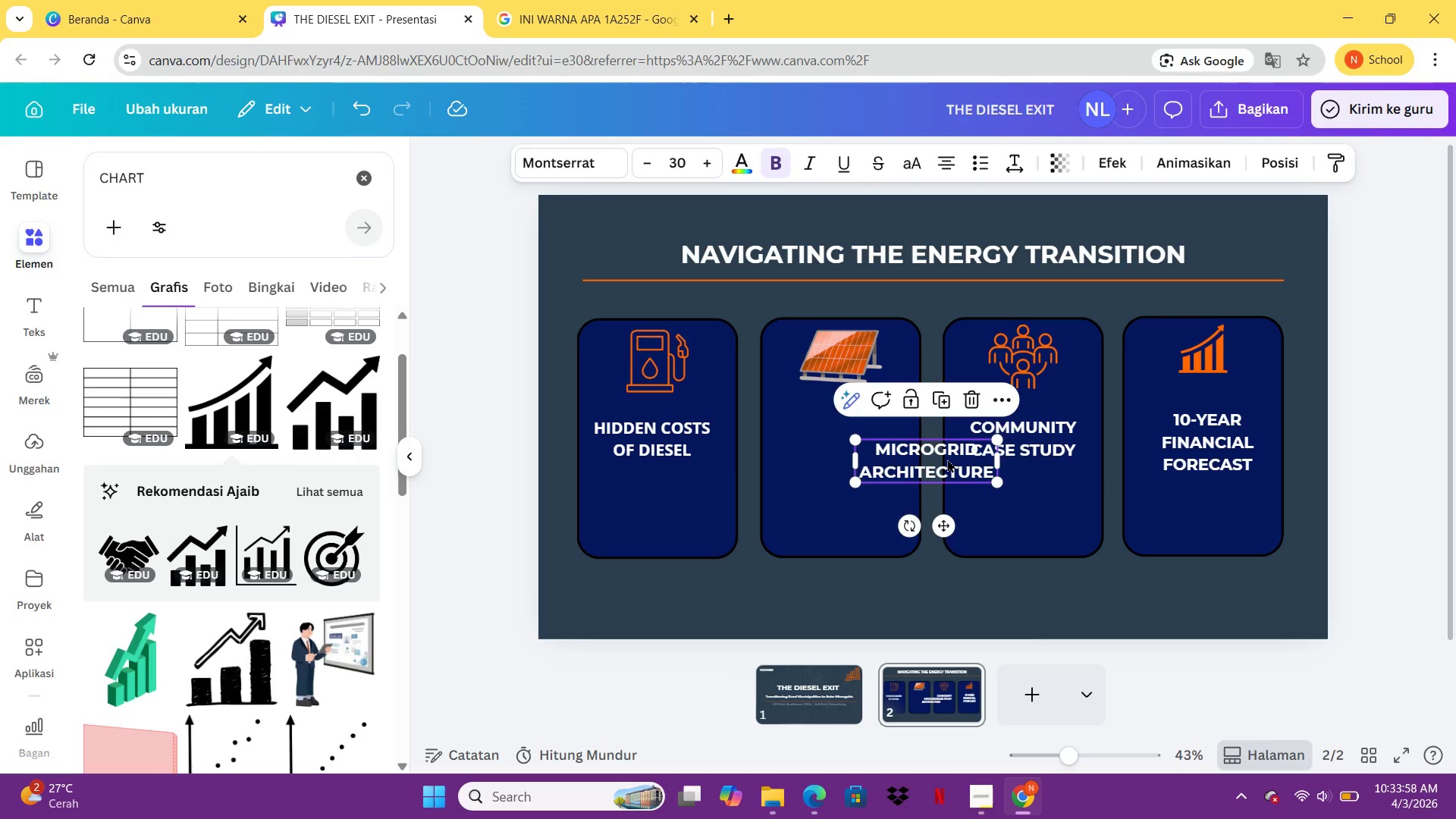 
left_click_drag(start_coordinate=[947, 459], to_coordinate=[864, 440])
 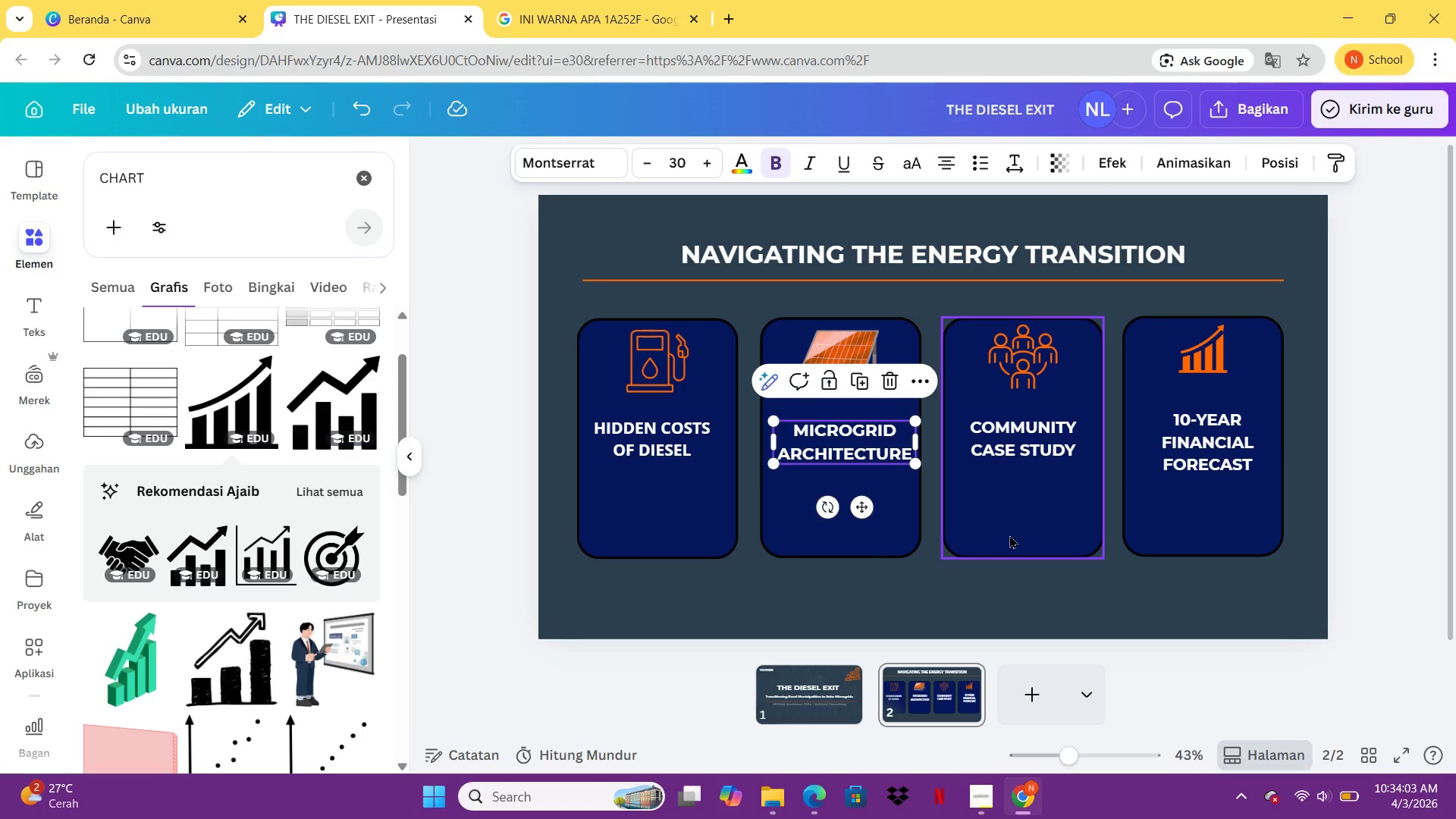 
key(ArrowLeft)
 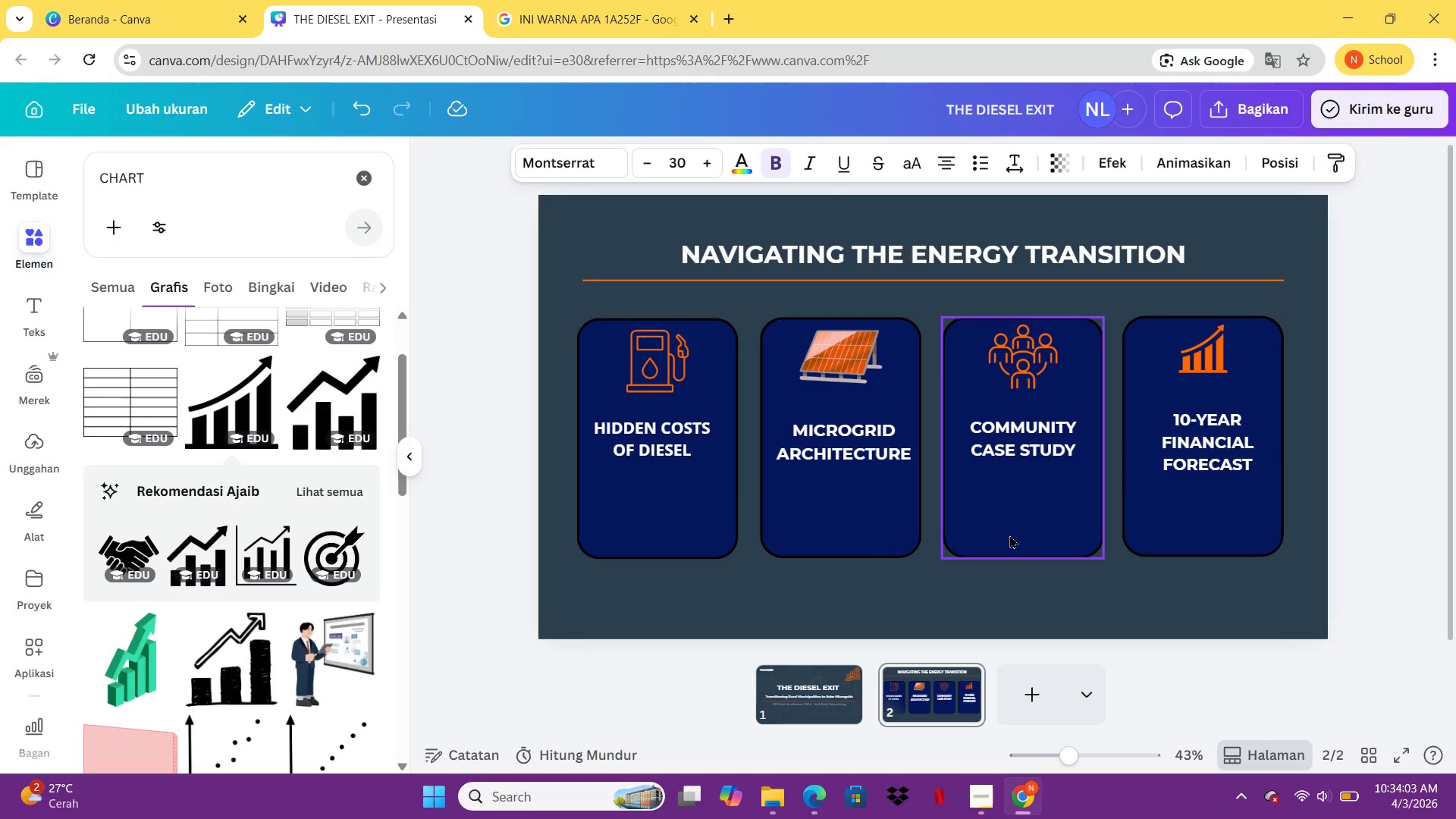 
key(ArrowLeft)
 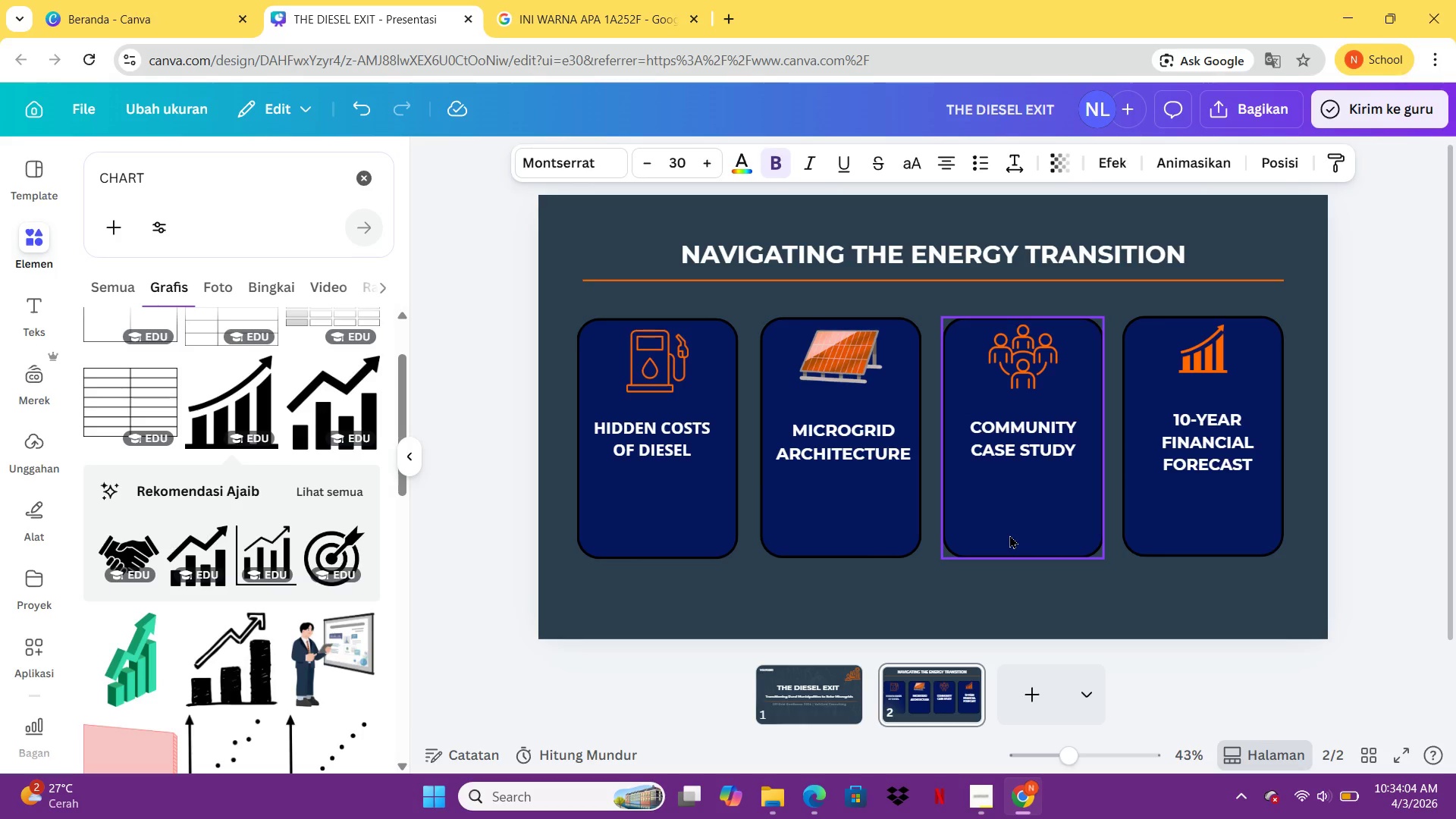 
key(ArrowLeft)
 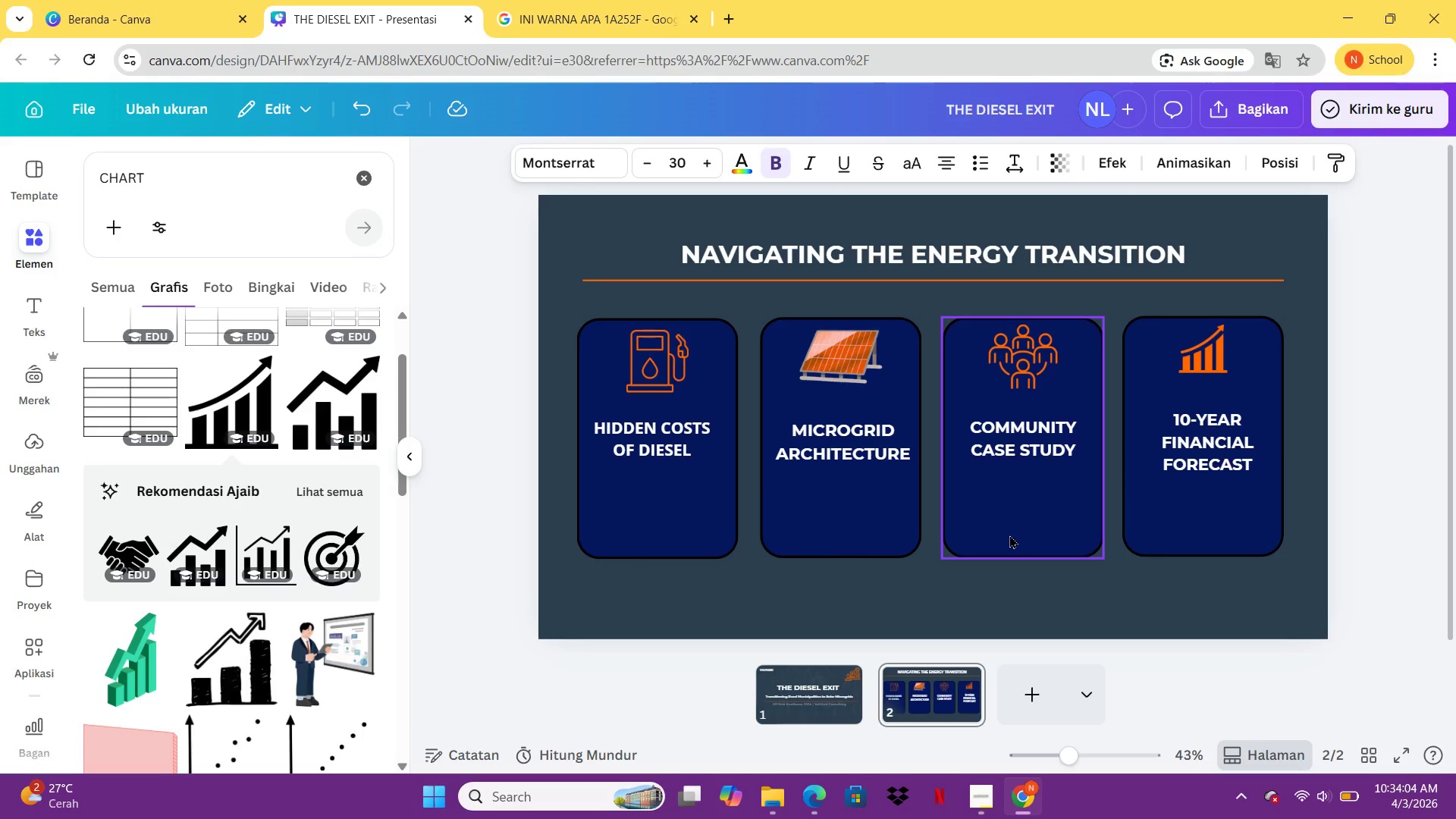 
key(ArrowLeft)
 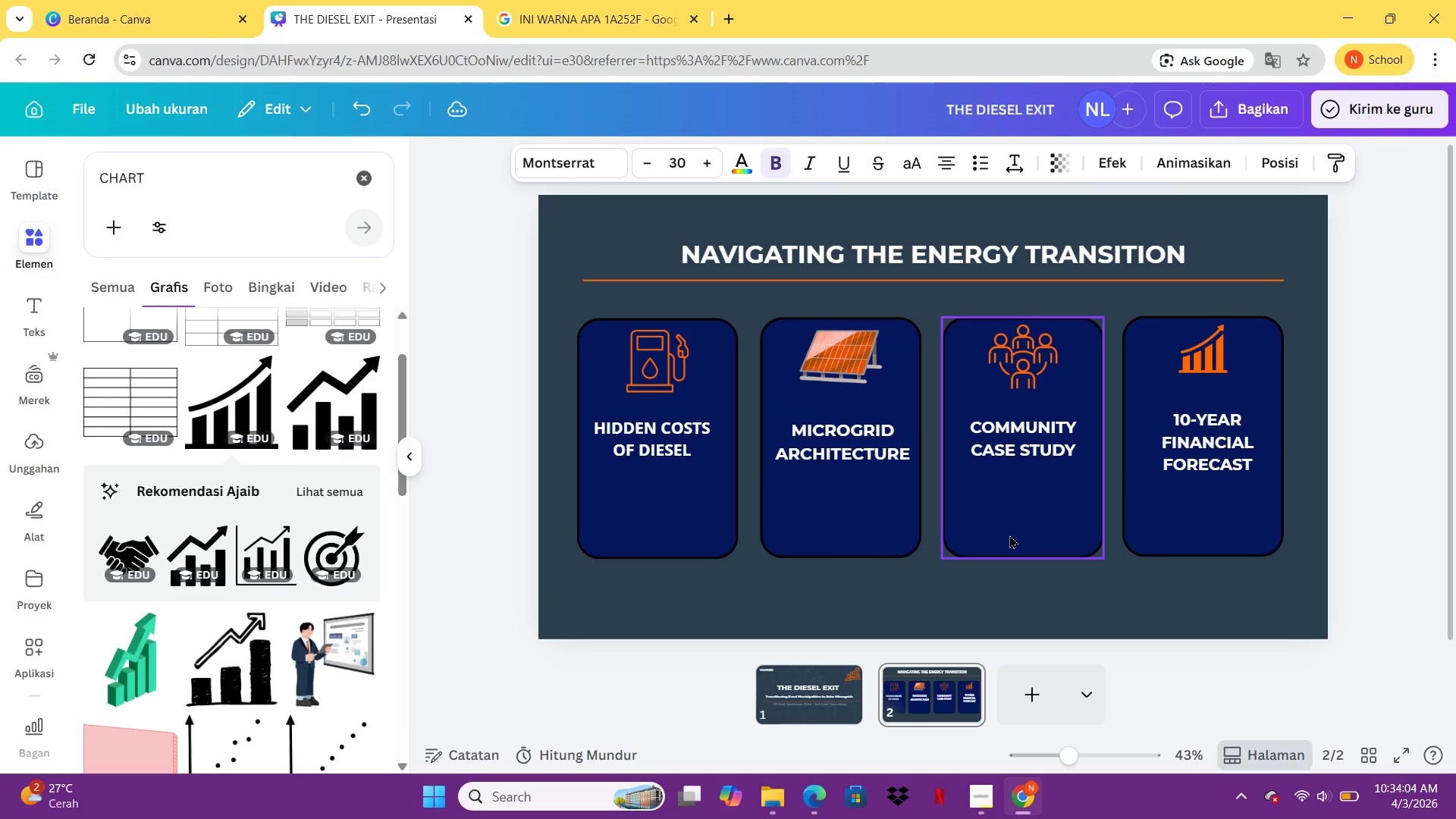 
key(ArrowLeft)
 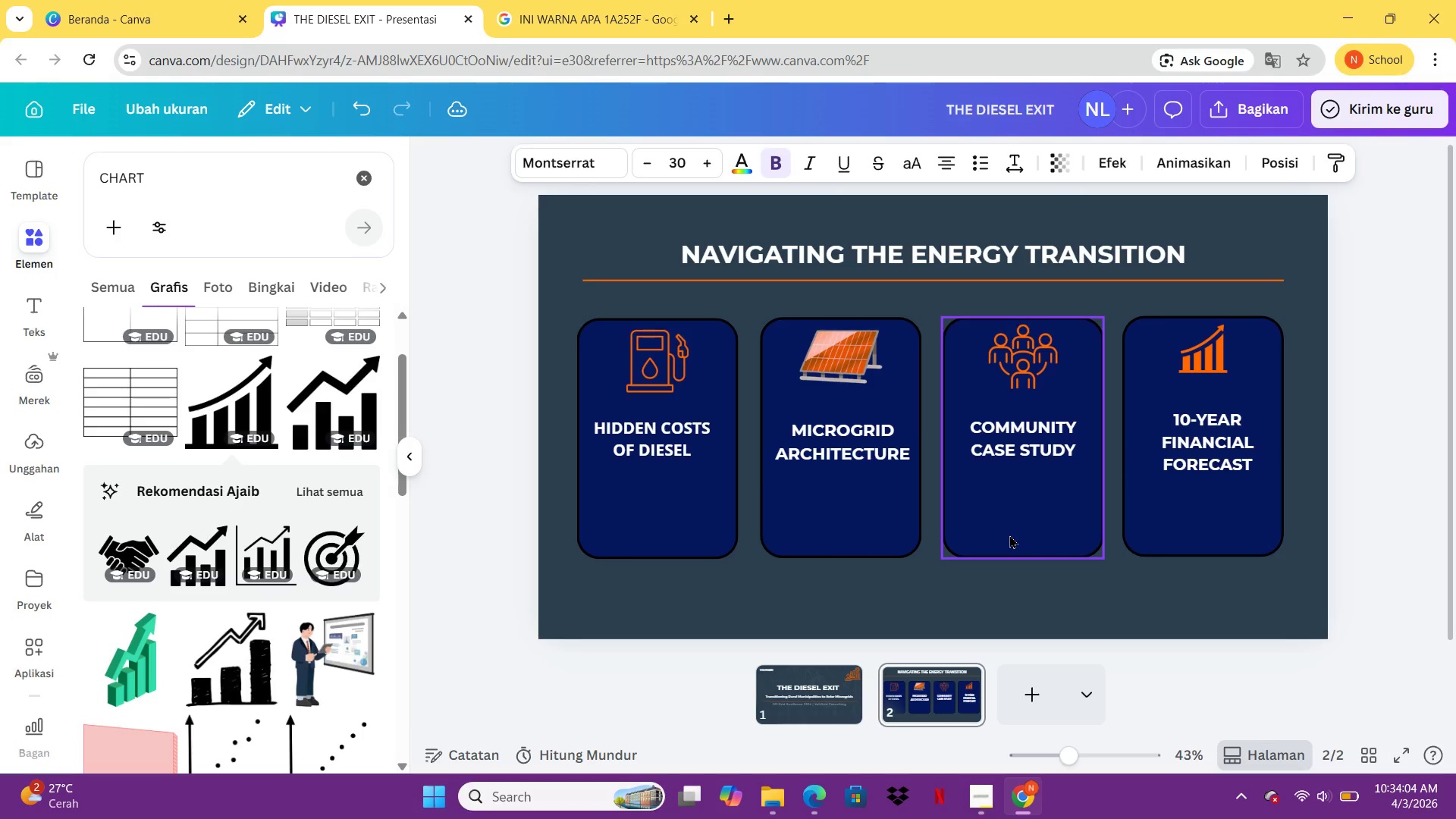 
key(ArrowLeft)
 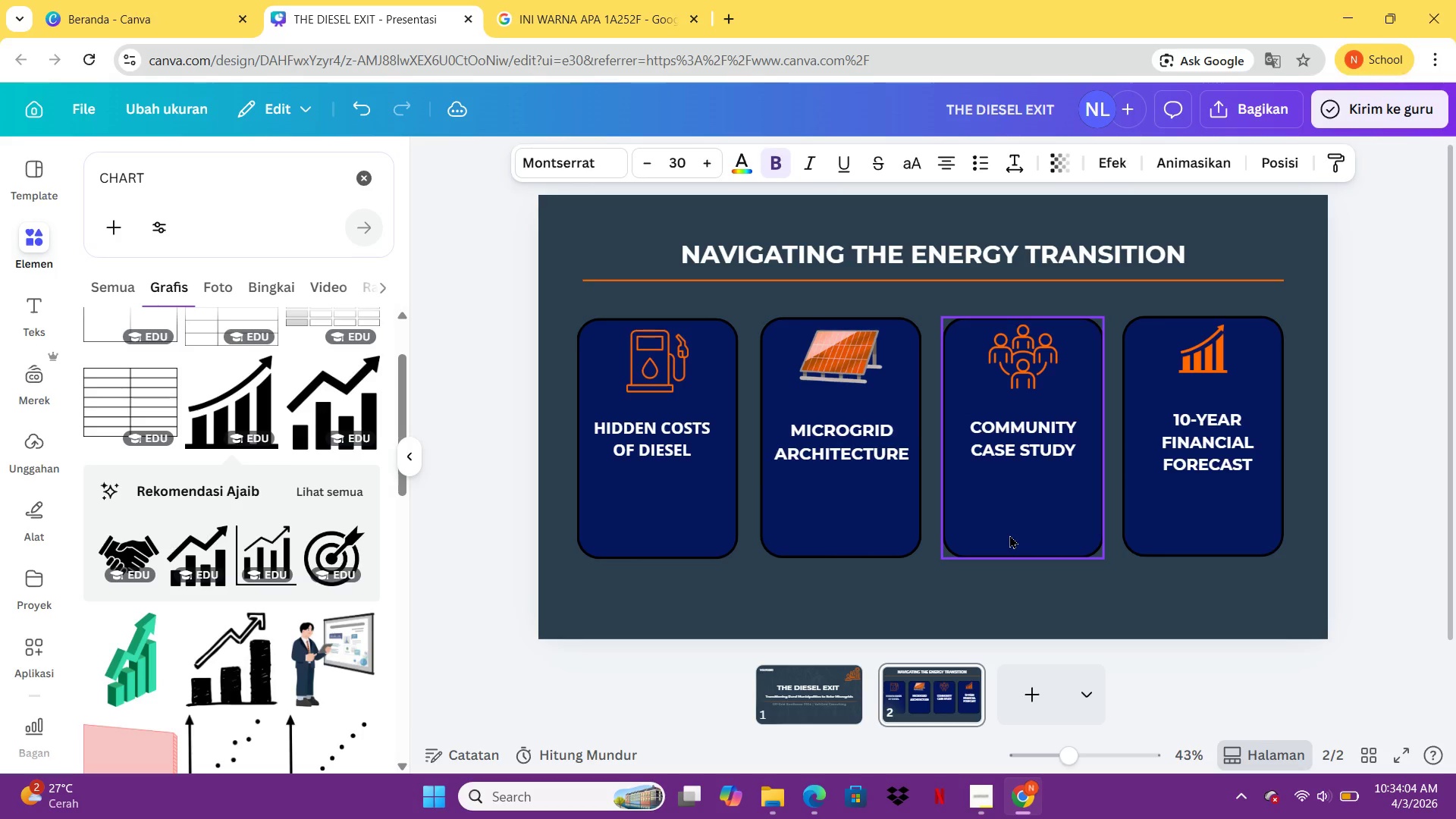 
key(ArrowLeft)
 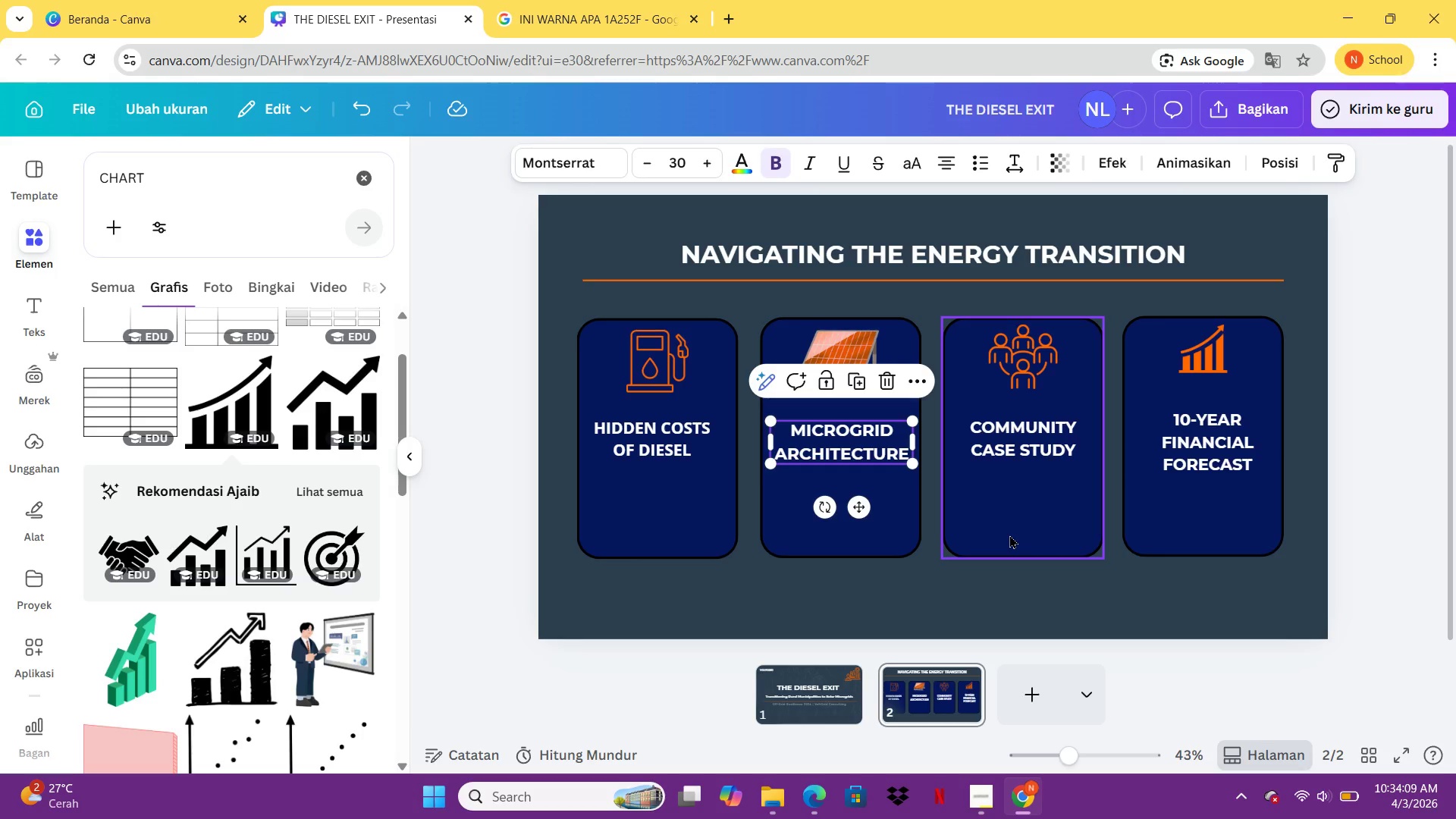 
wait(8.83)
 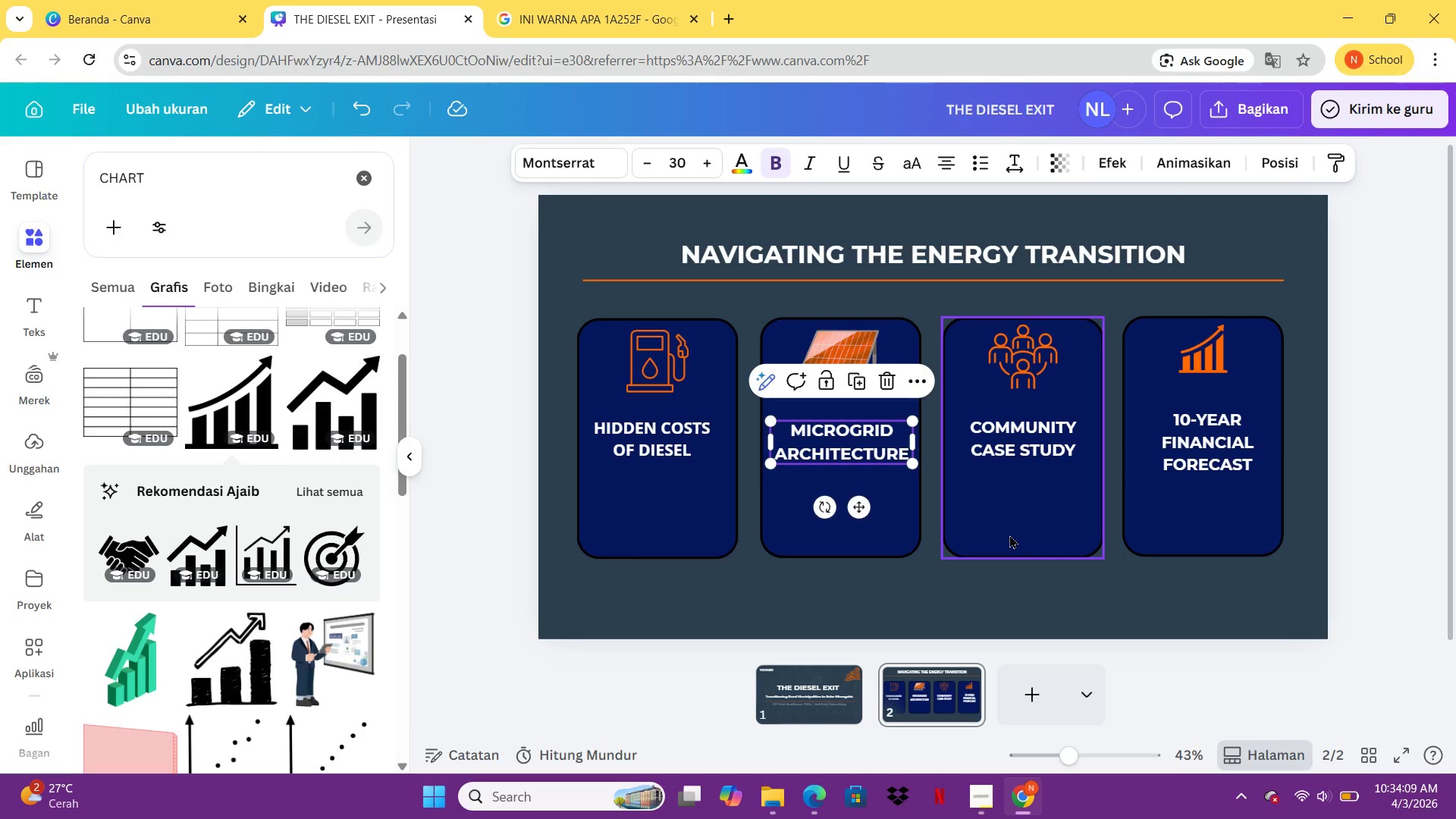 
left_click([609, 620])
 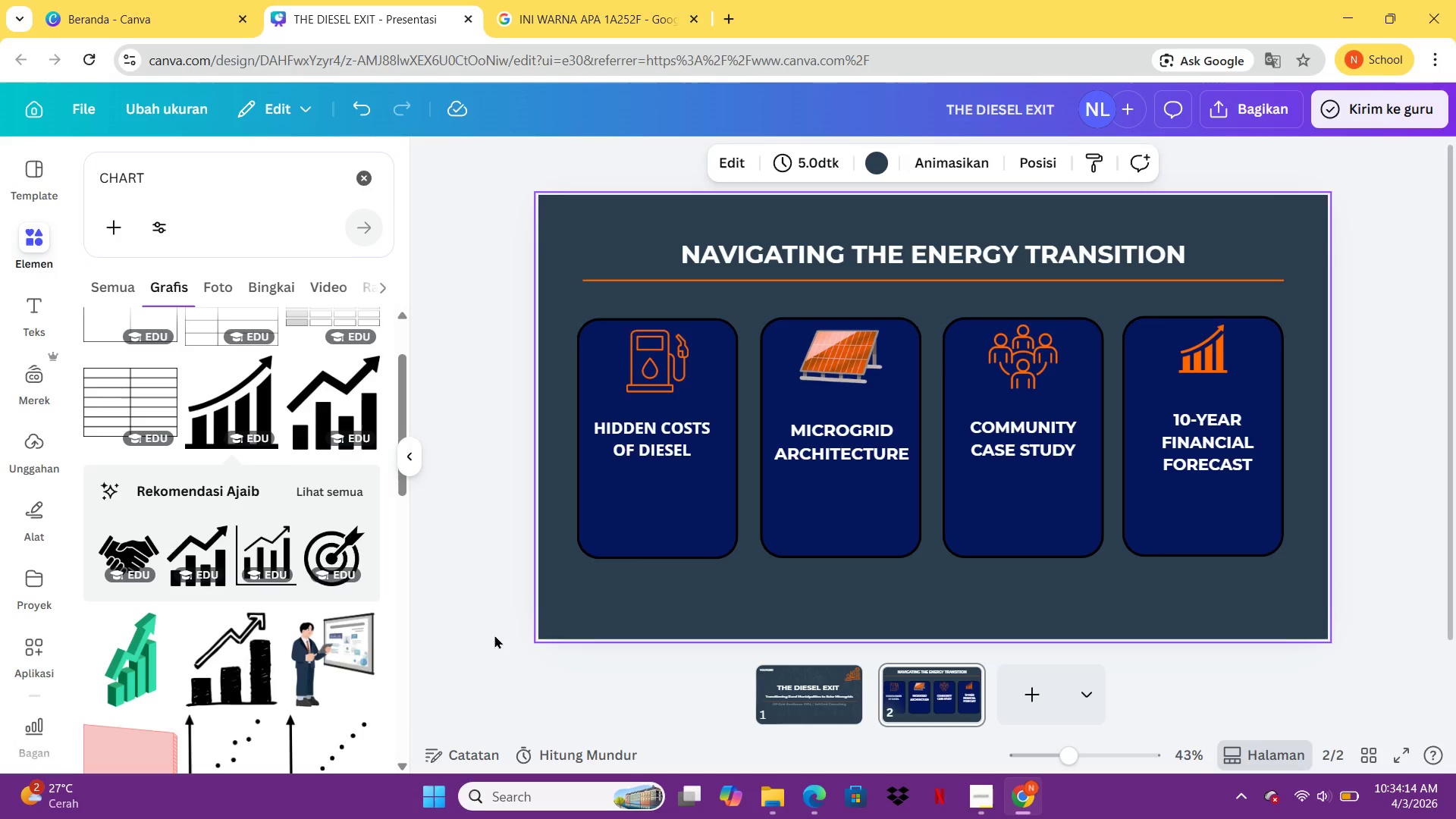 
left_click([494, 635])
 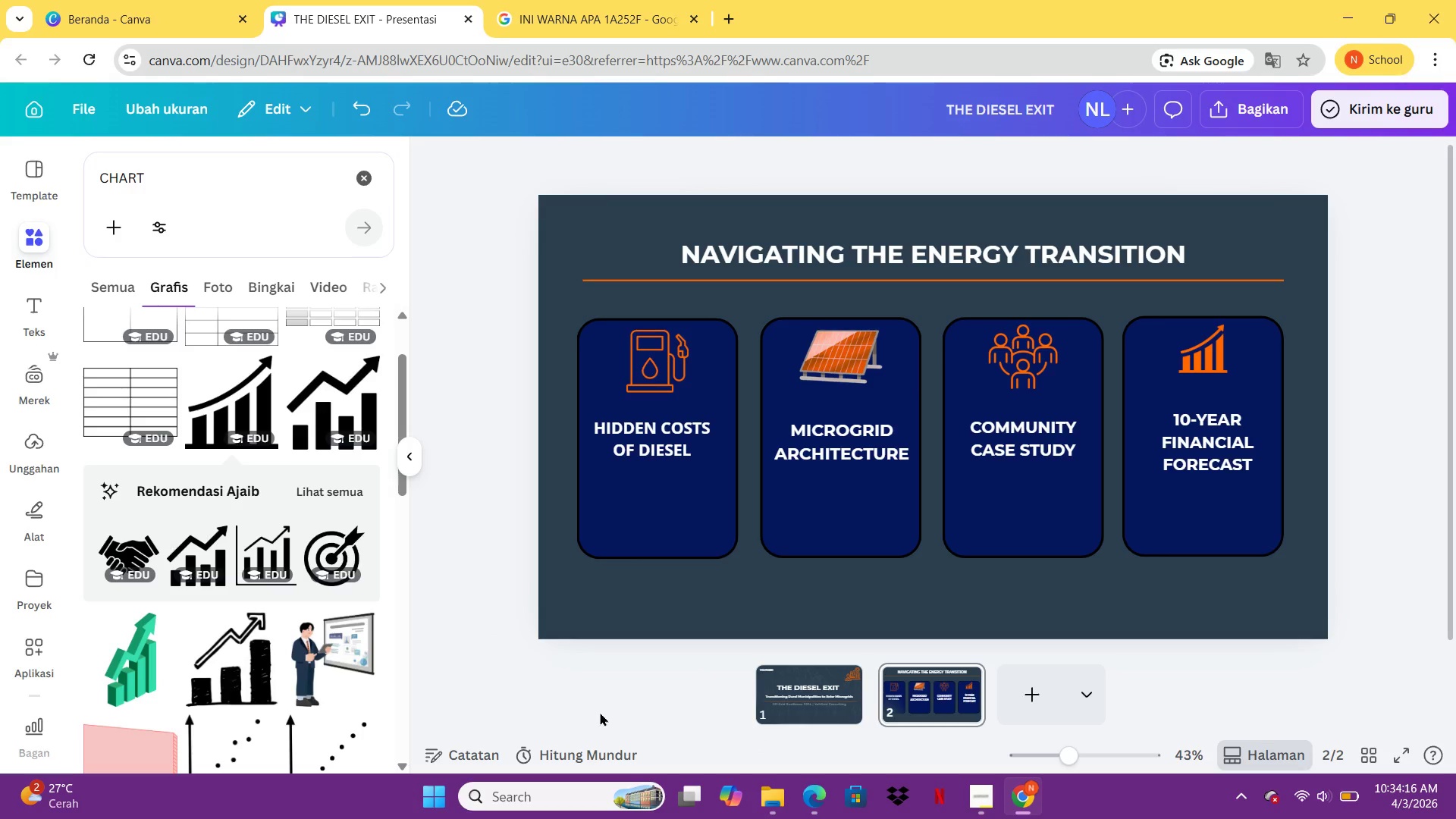 
mouse_move([305, 648])
 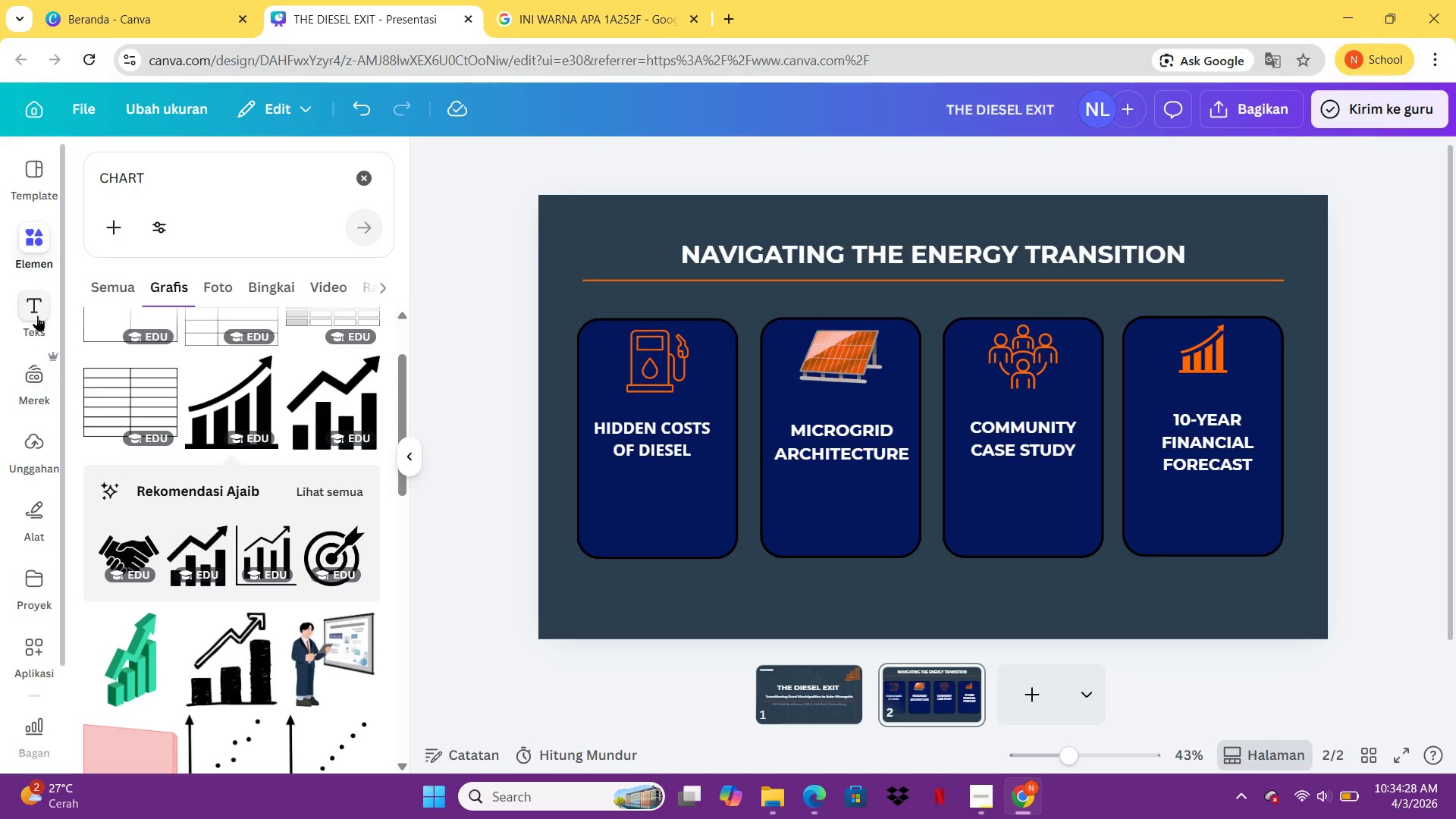 
left_click([38, 307])
 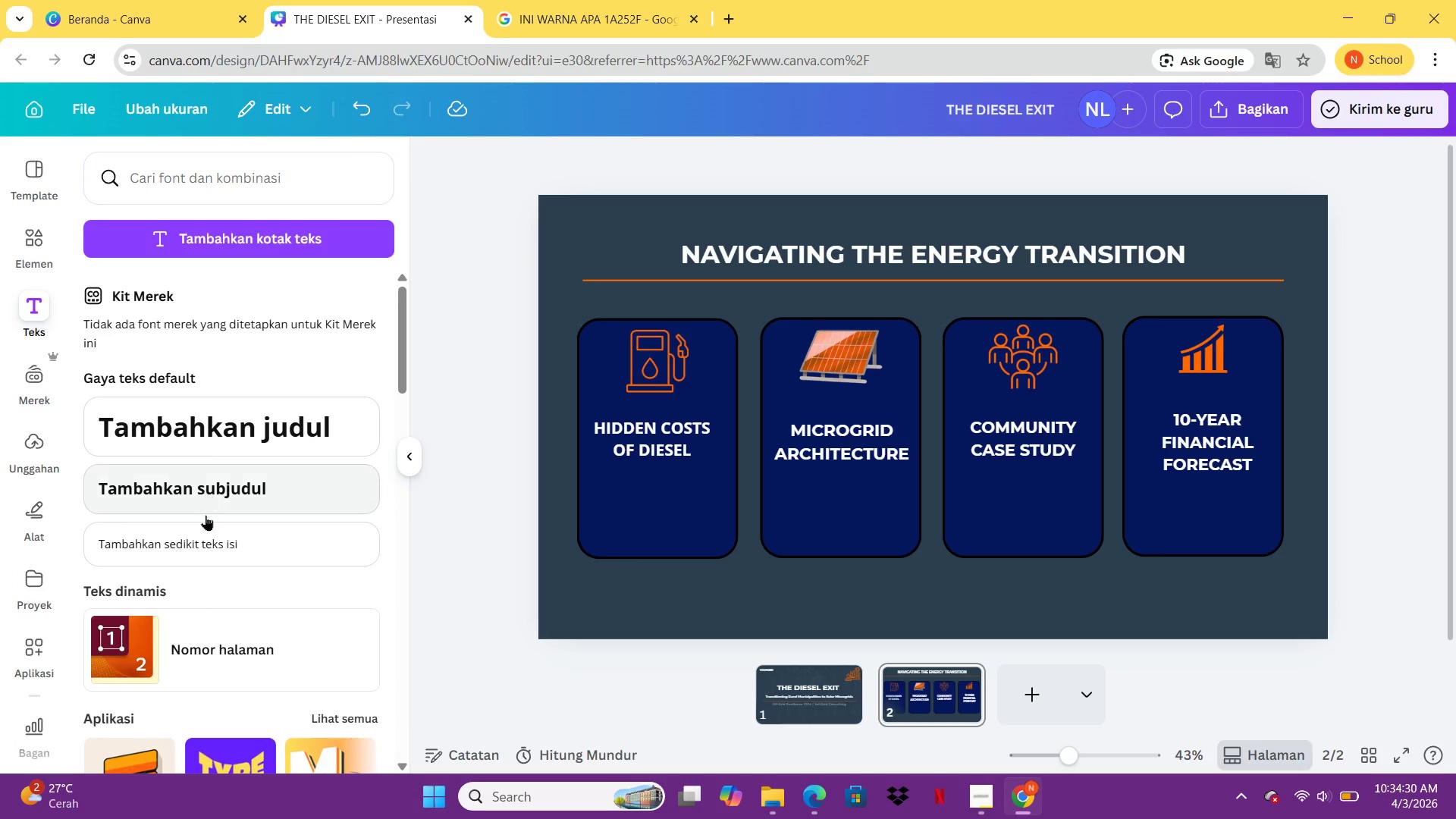 
left_click([206, 527])
 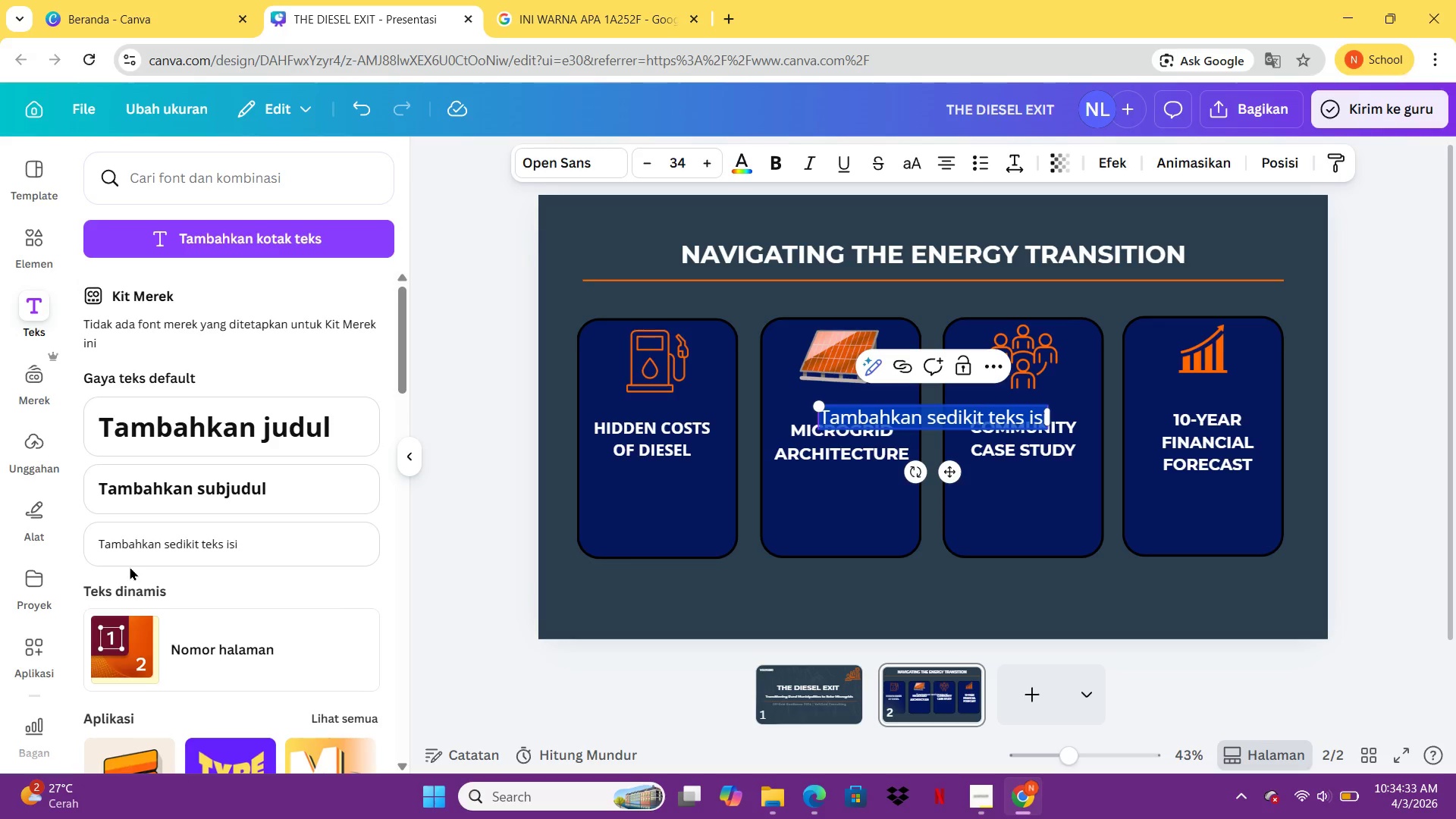 
type(Slide 3-5)
 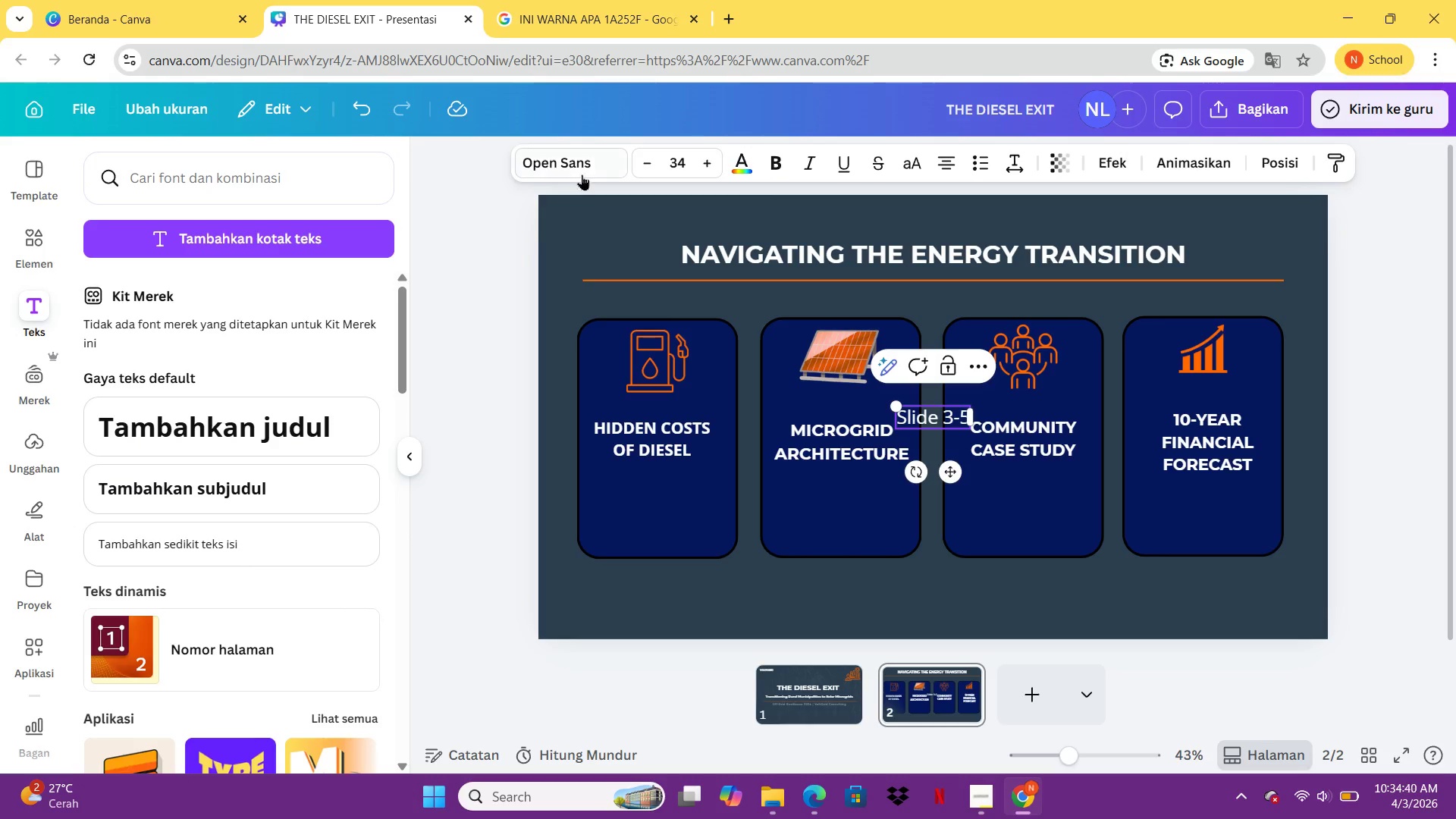 
left_click([580, 168])
 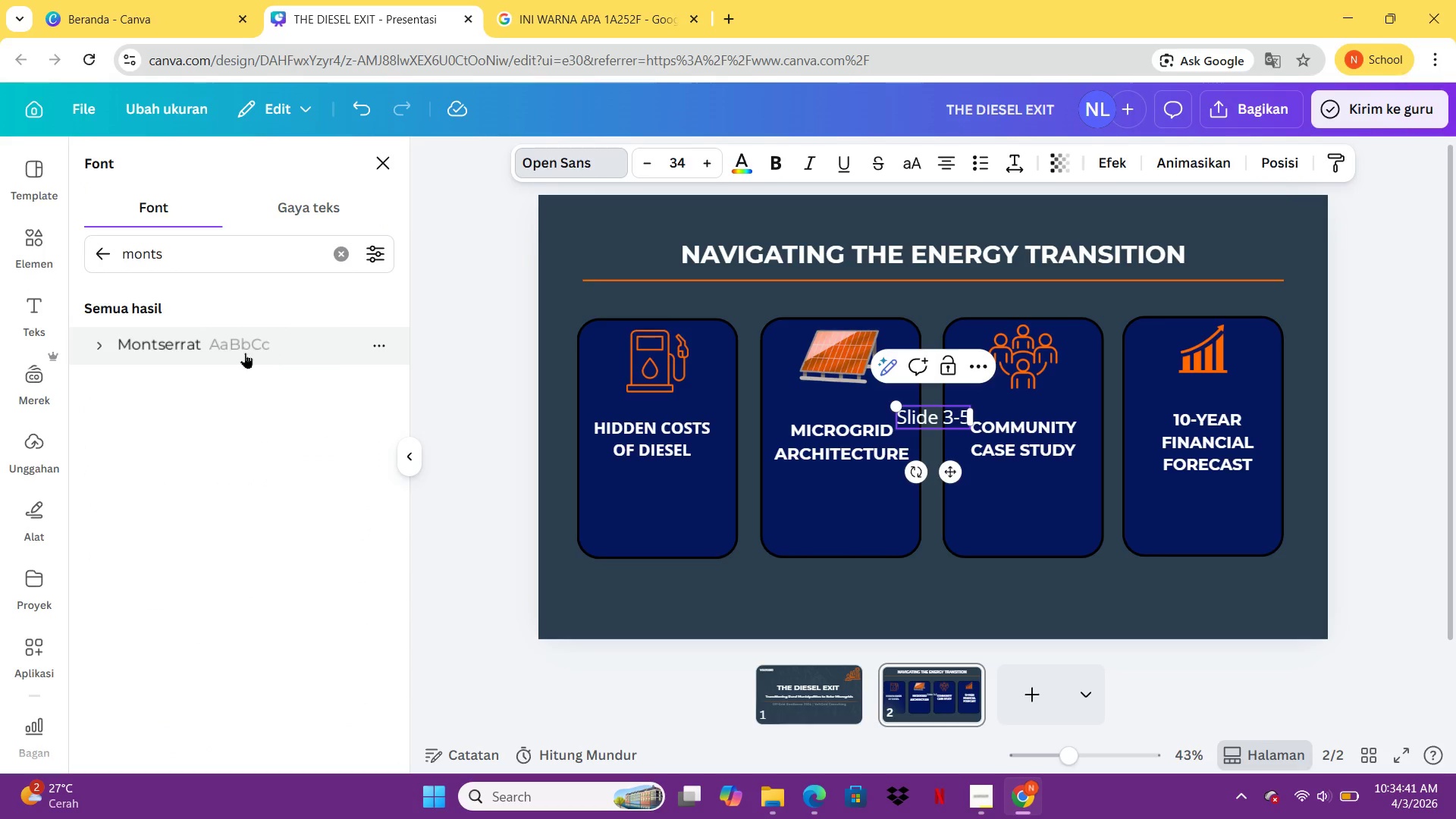 
left_click([243, 353])
 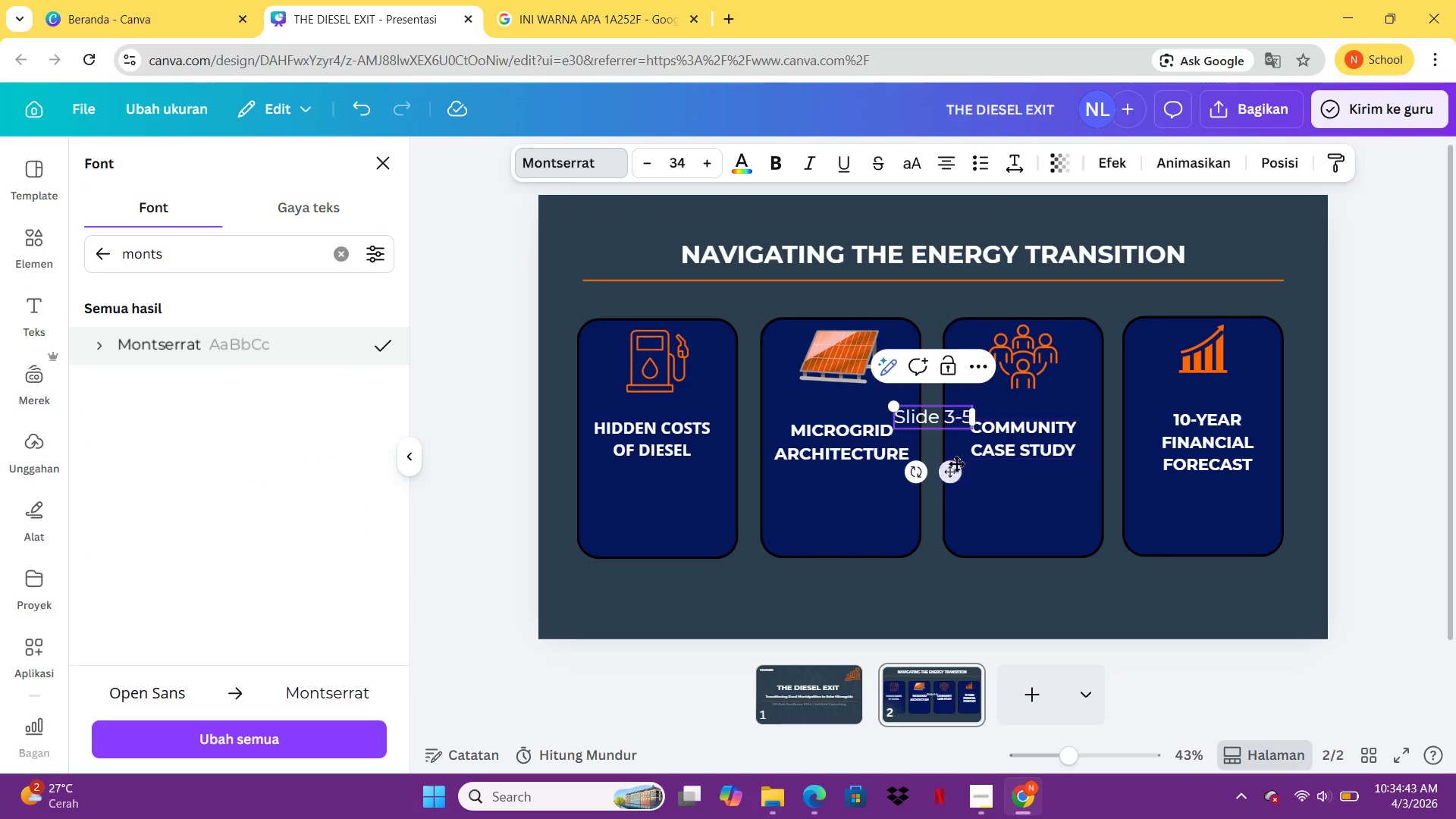 
left_click_drag(start_coordinate=[956, 467], to_coordinate=[680, 568])
 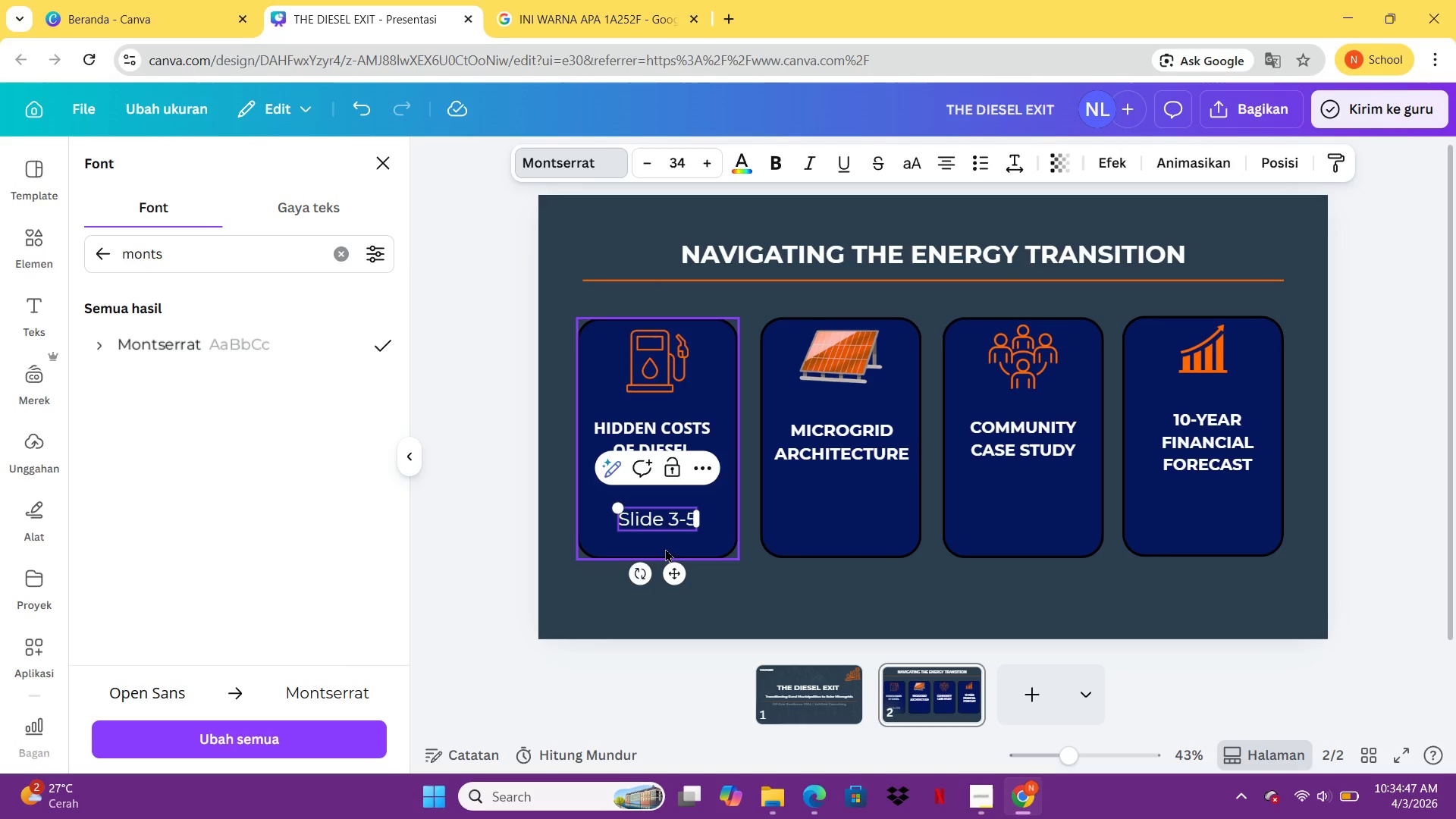 
key(Control+C)
 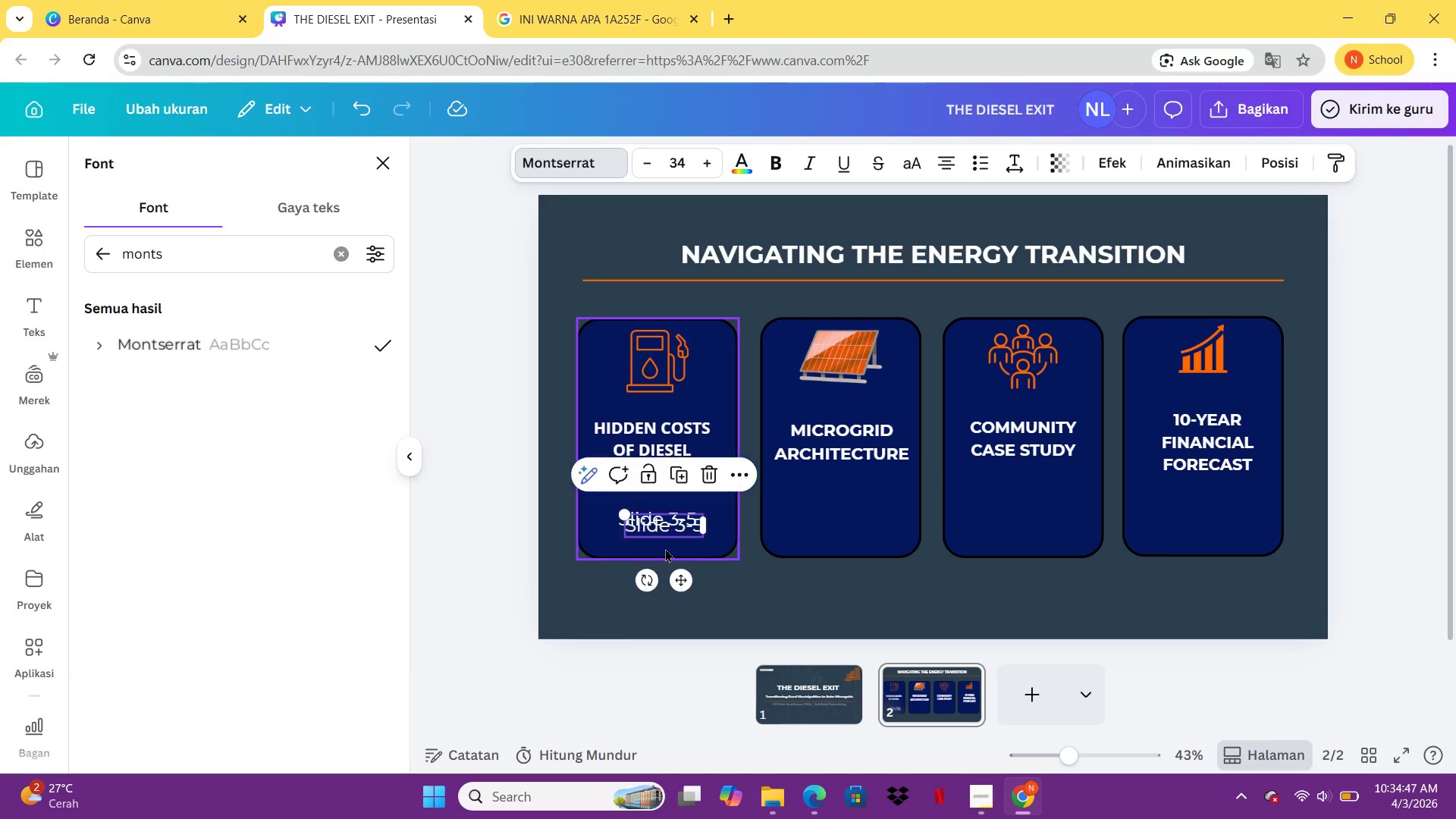 
key(Control+V)
 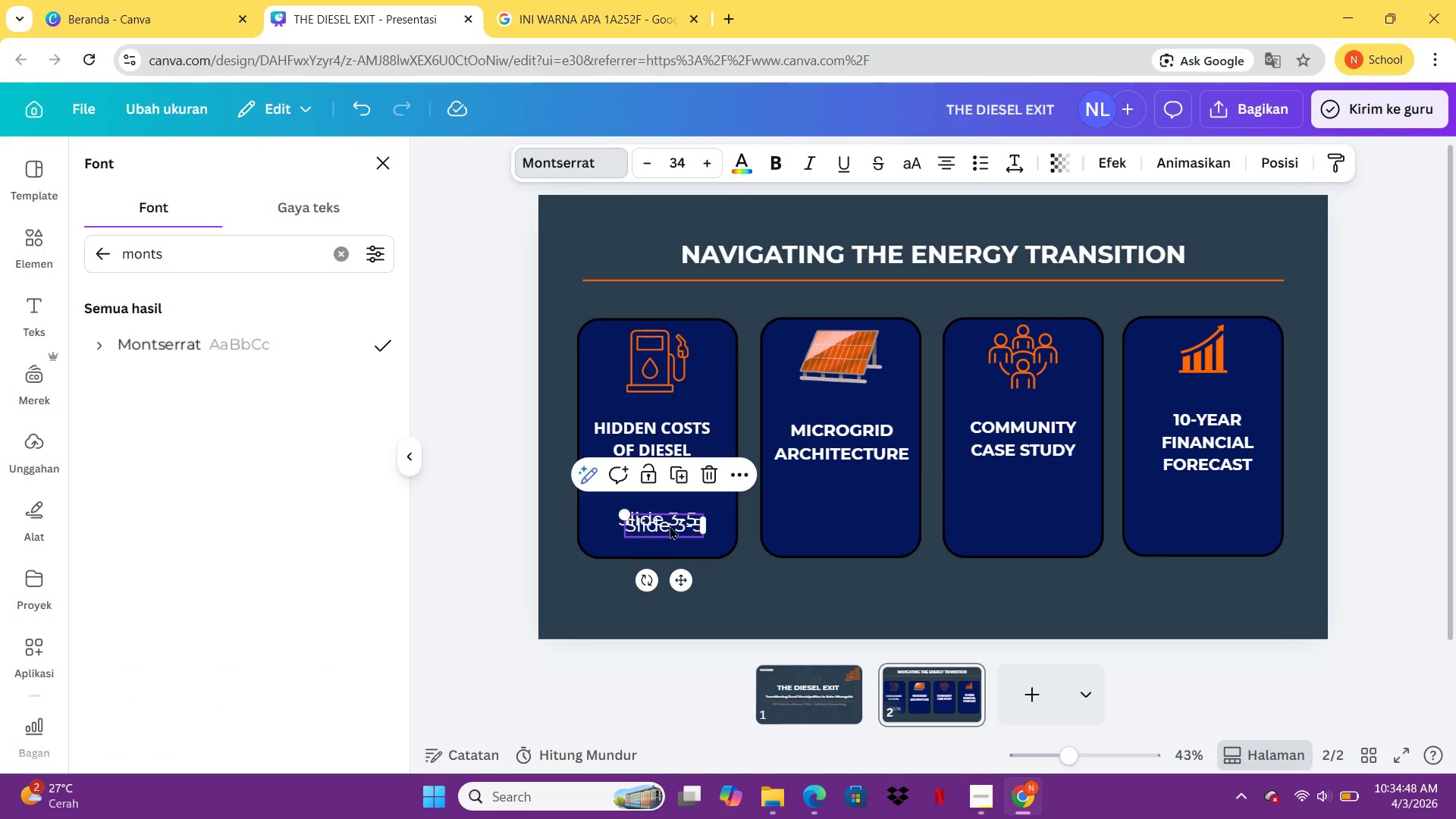 
left_click_drag(start_coordinate=[670, 525], to_coordinate=[842, 517])
 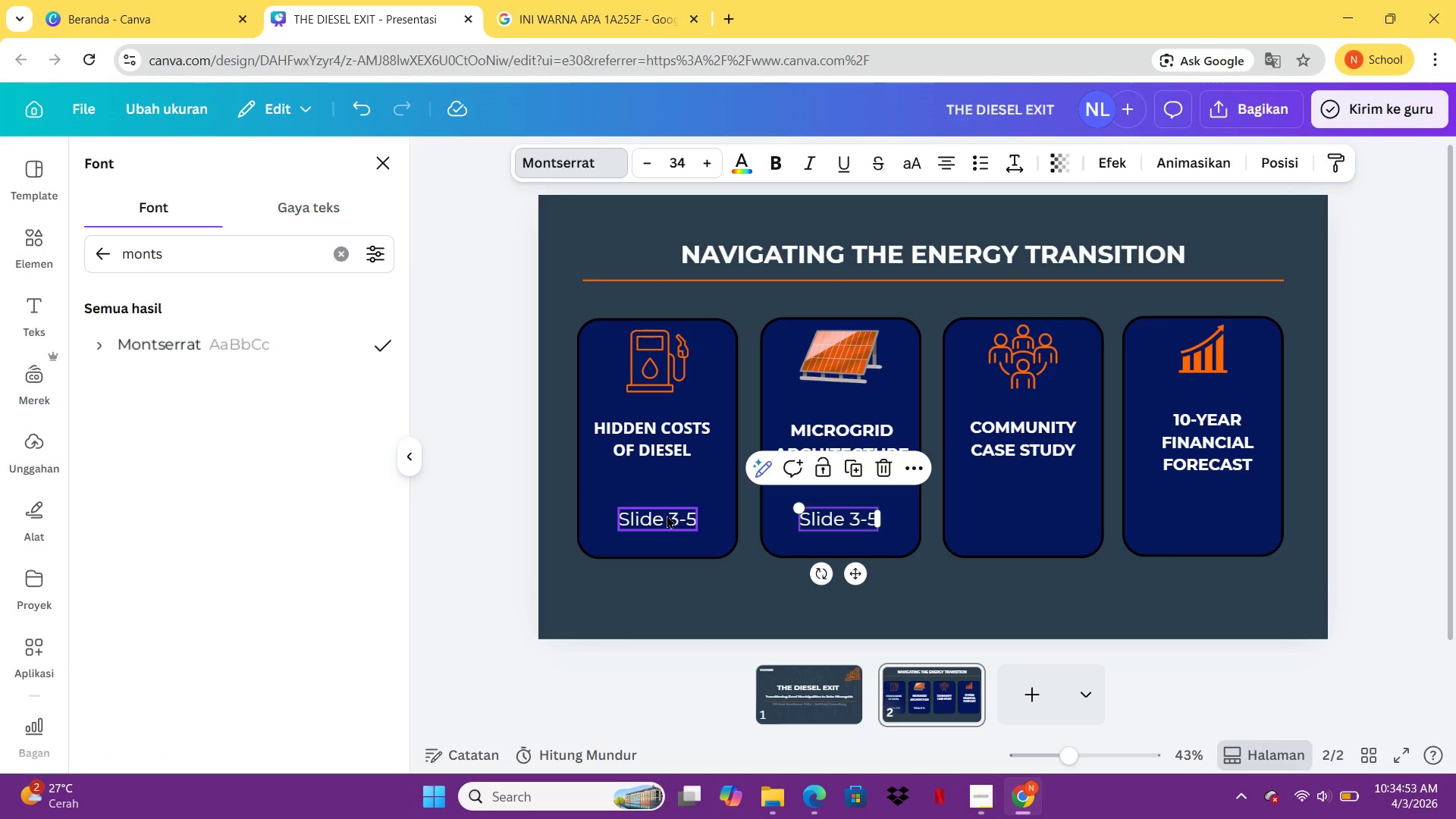 
left_click([667, 515])
 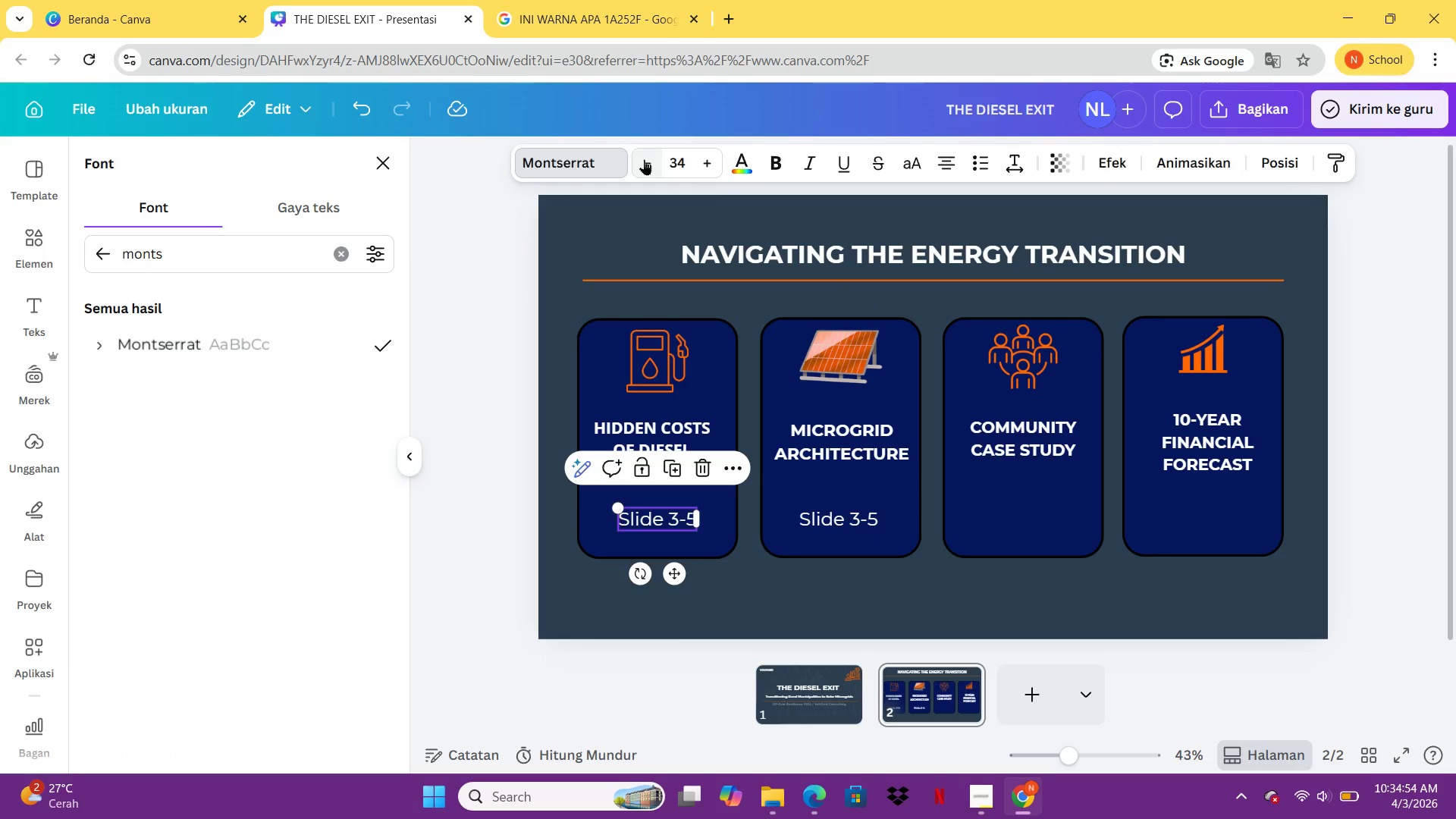 
double_click([644, 159])
 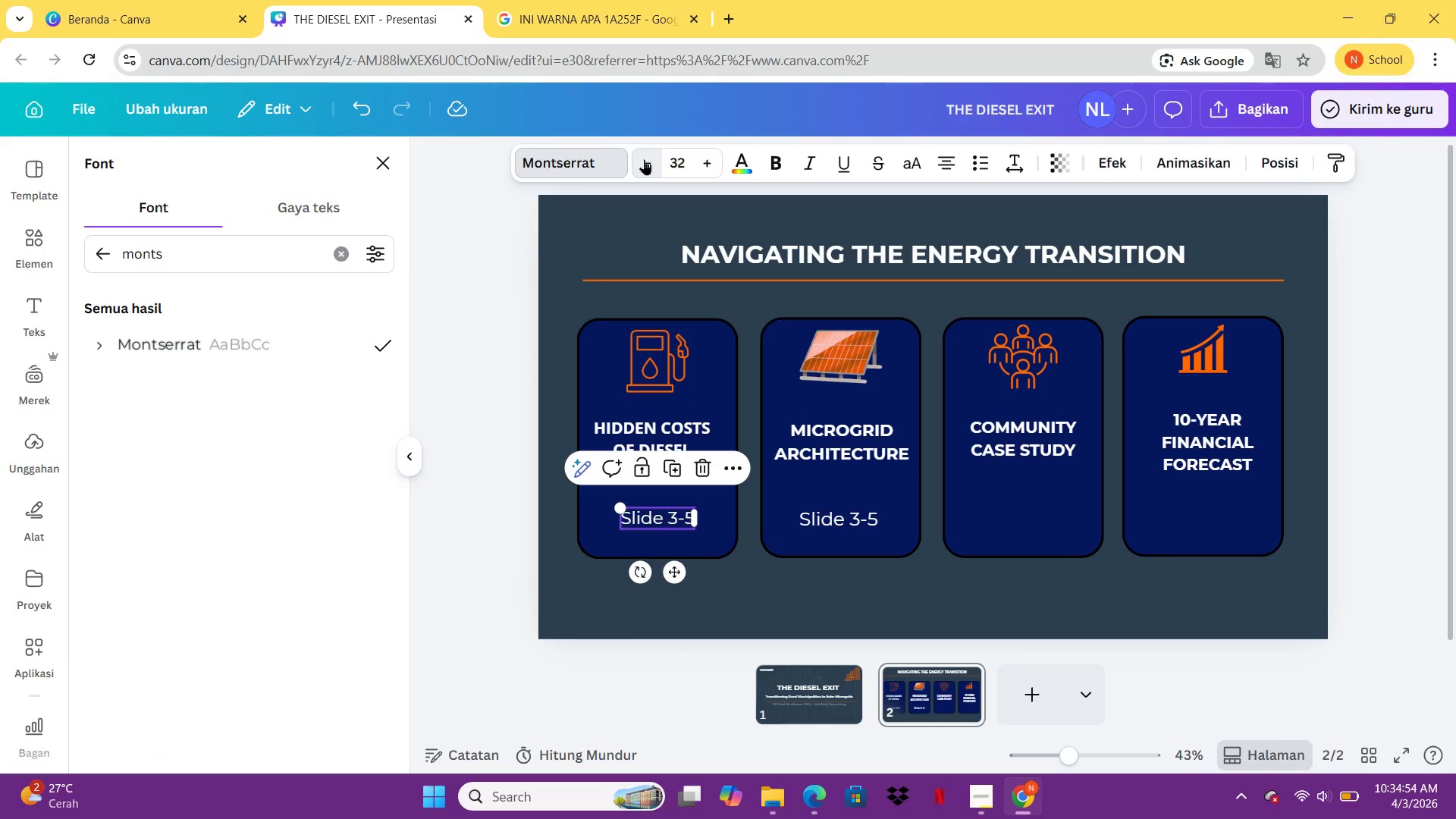 
triple_click([644, 159])
 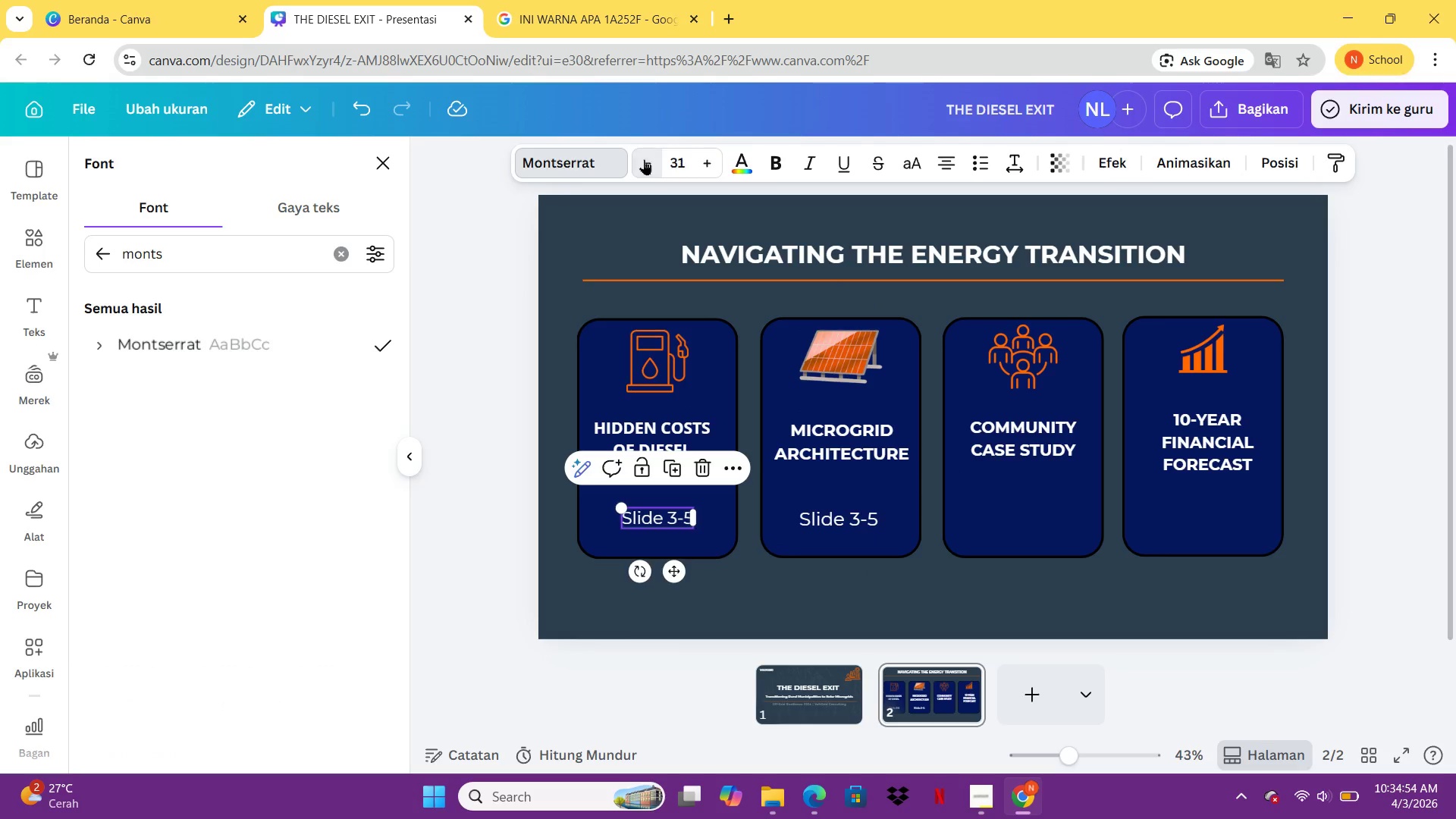 
triple_click([644, 159])
 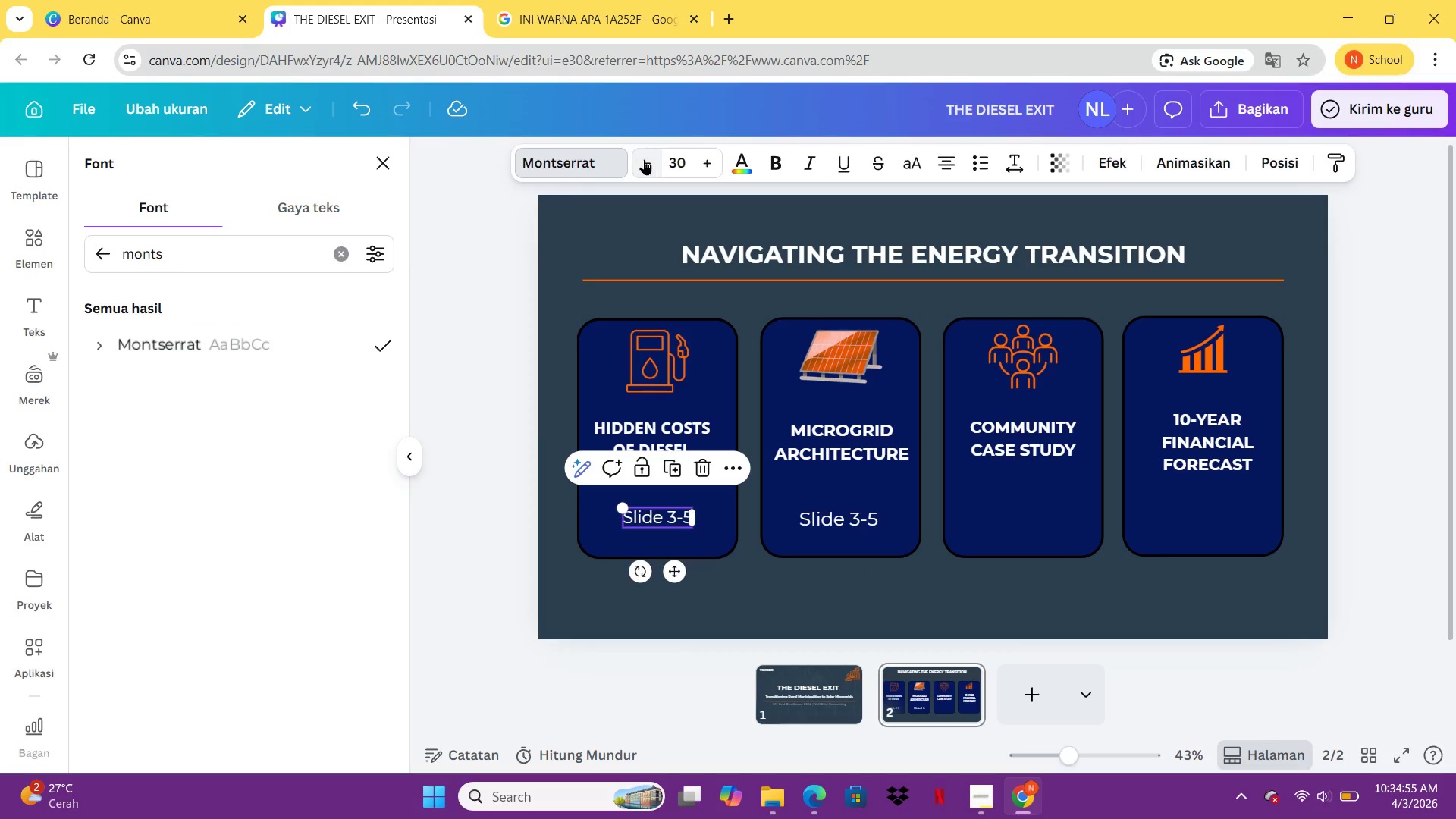 
triple_click([644, 159])
 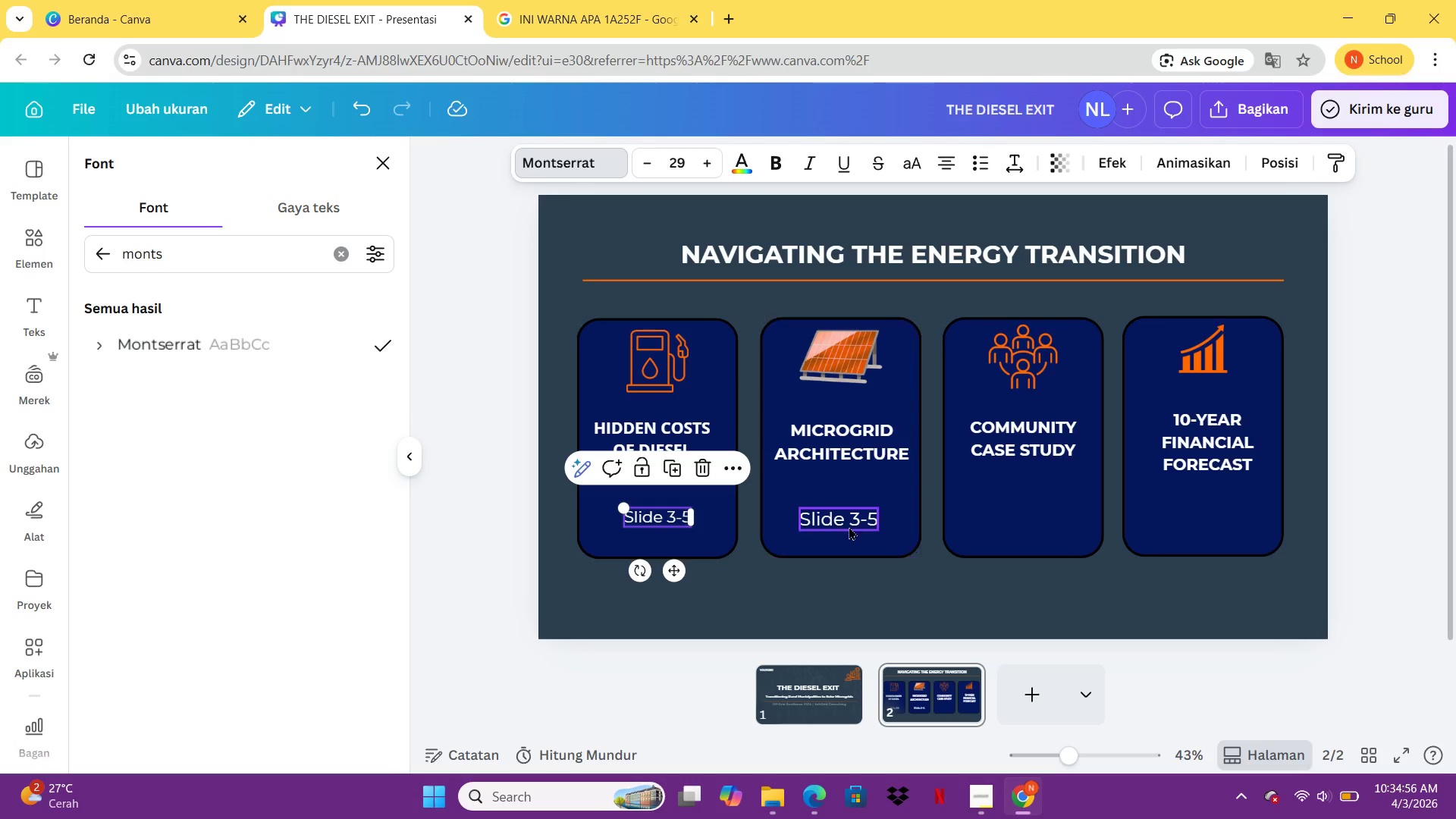 
left_click([845, 522])
 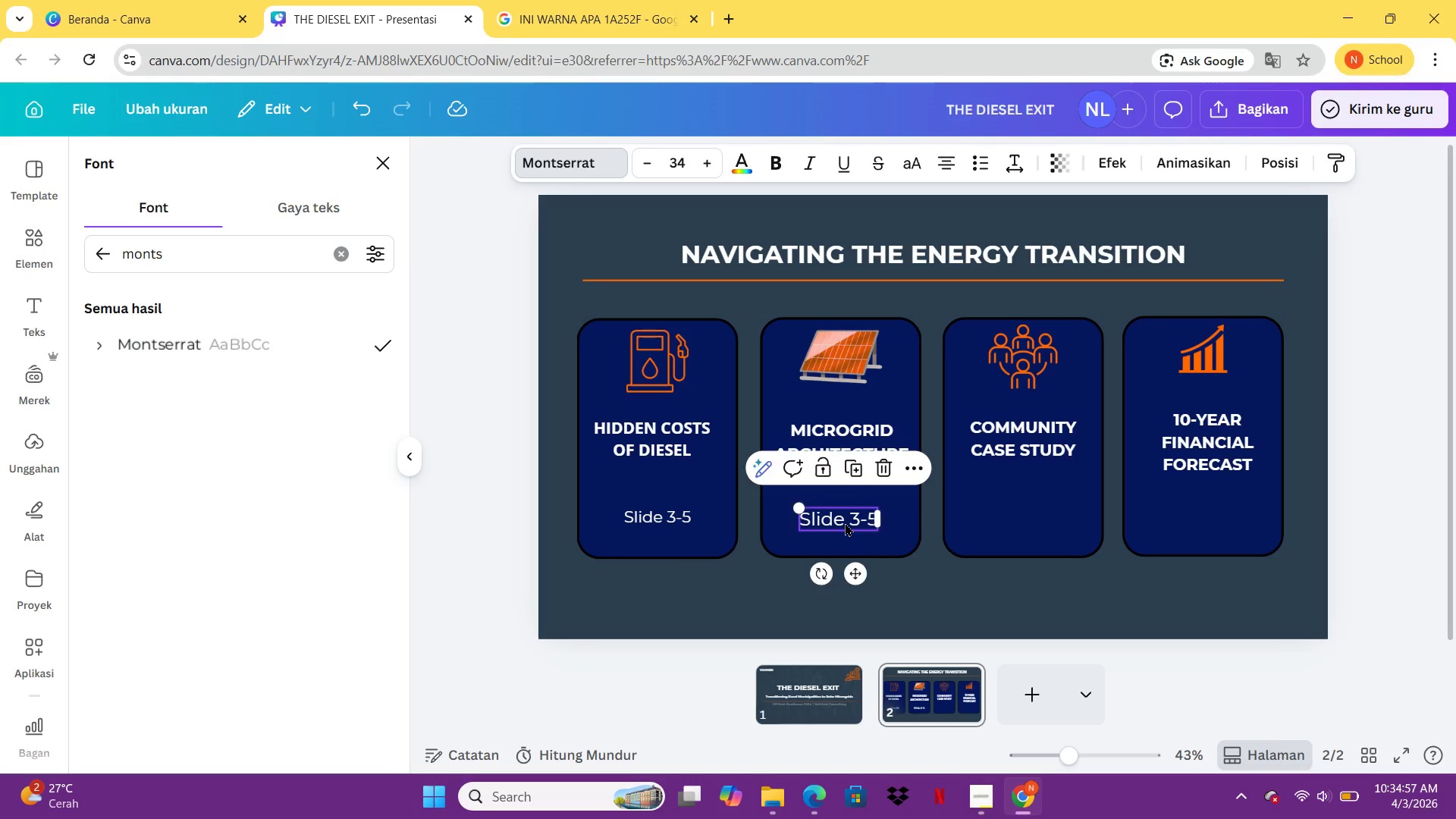 
key(Alt+AltLeft)
 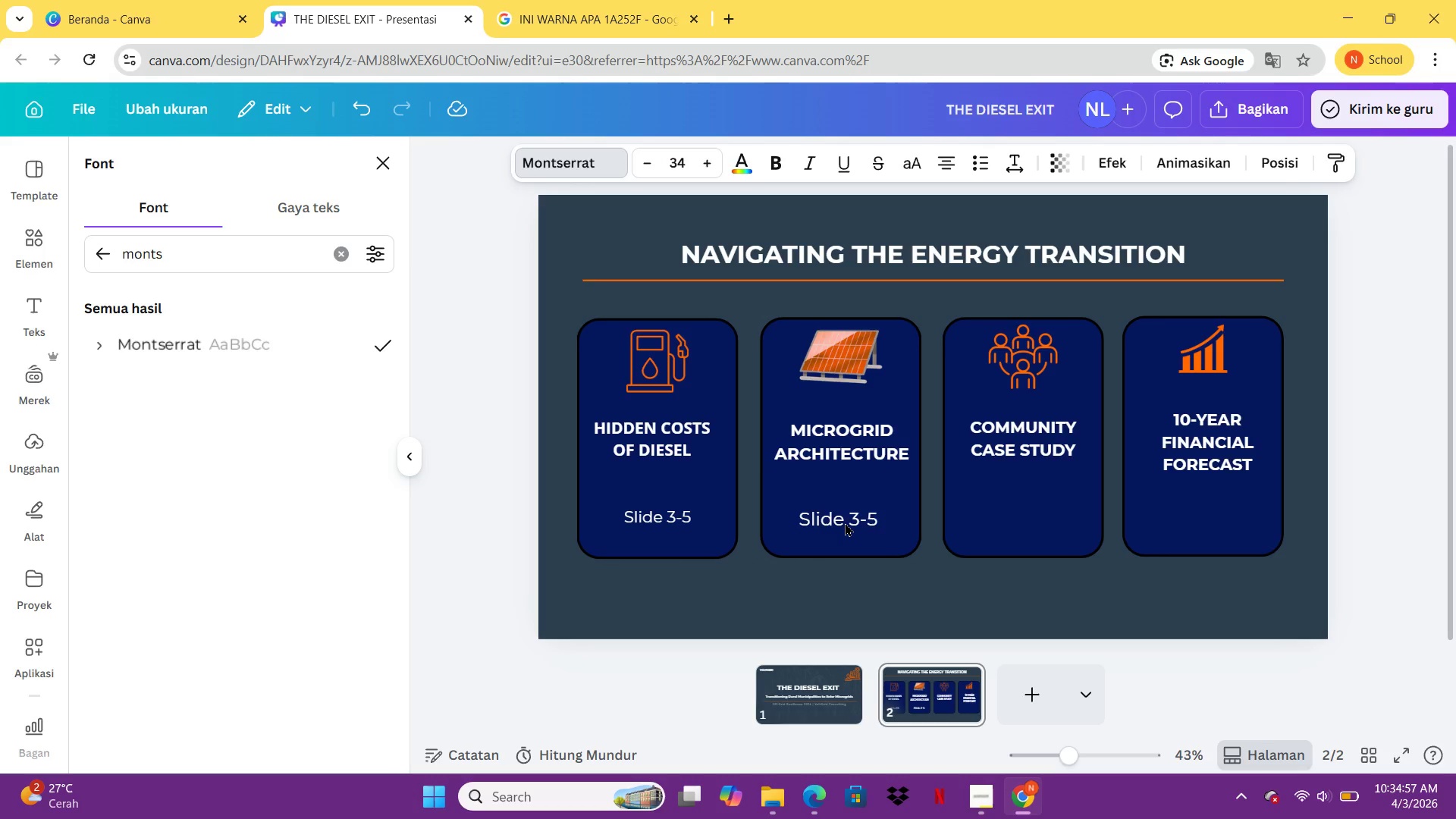 
key(Alt+ArrowLeft)
 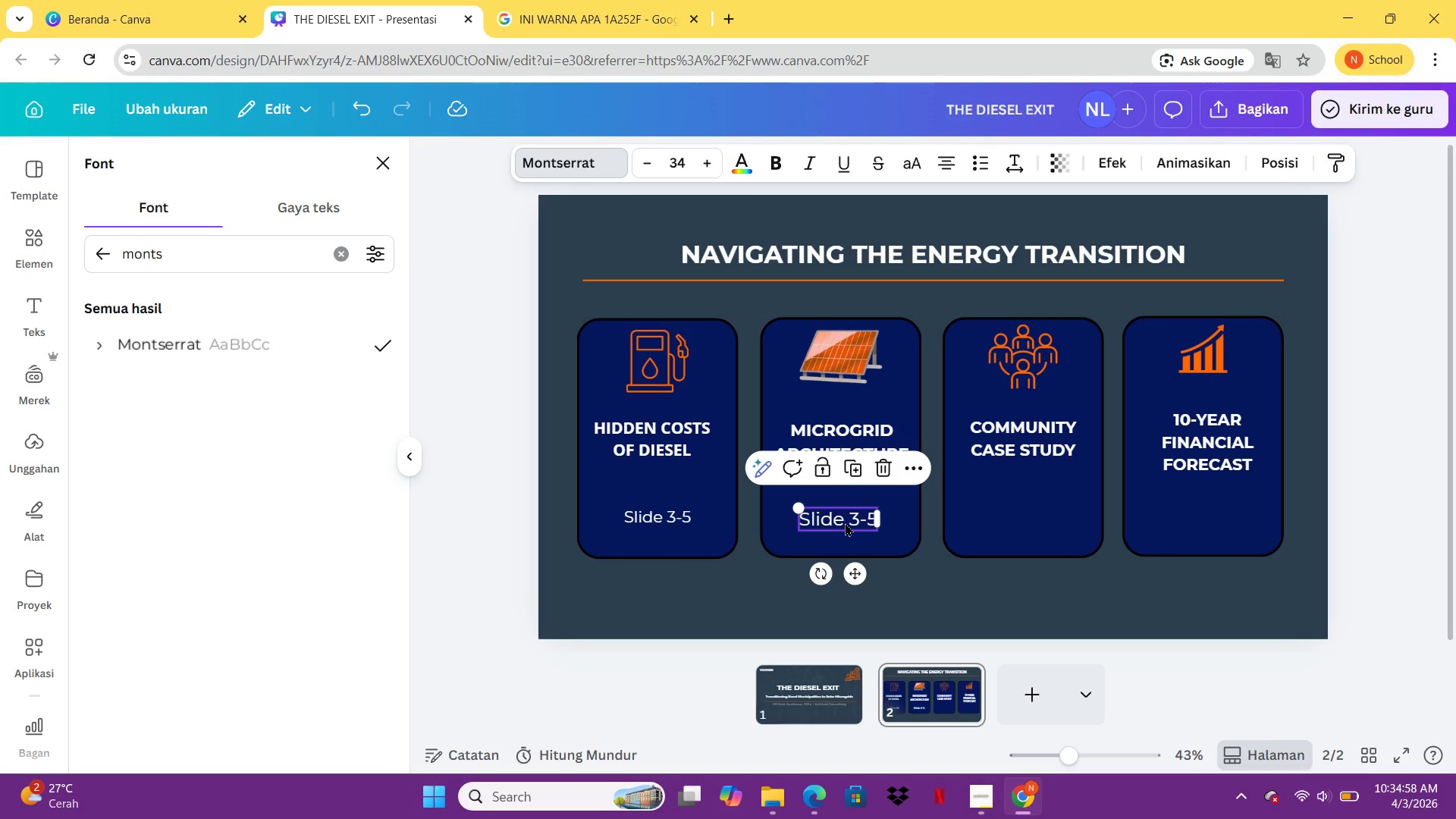 
double_click([845, 522])
 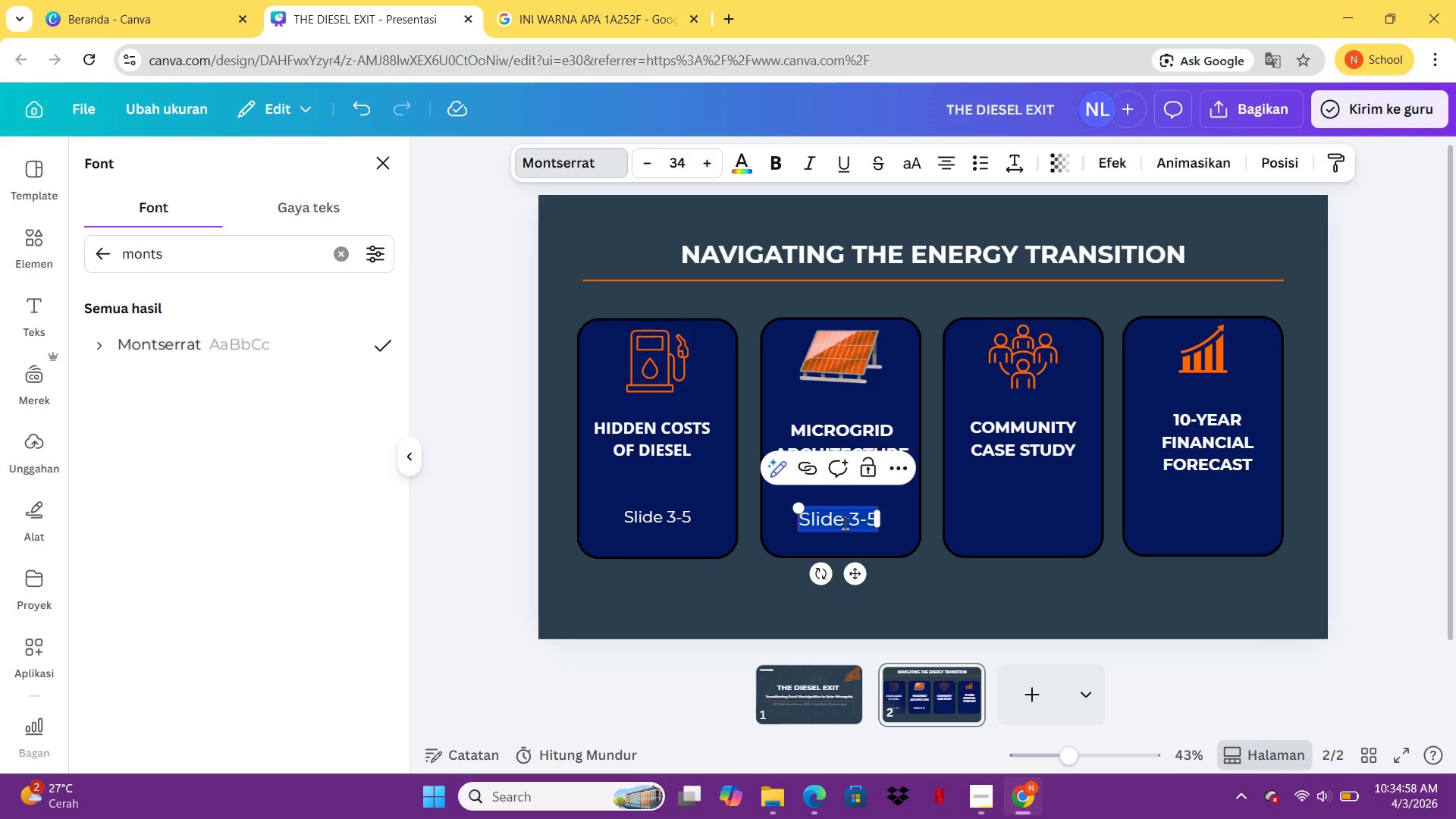 
key(Delete)
 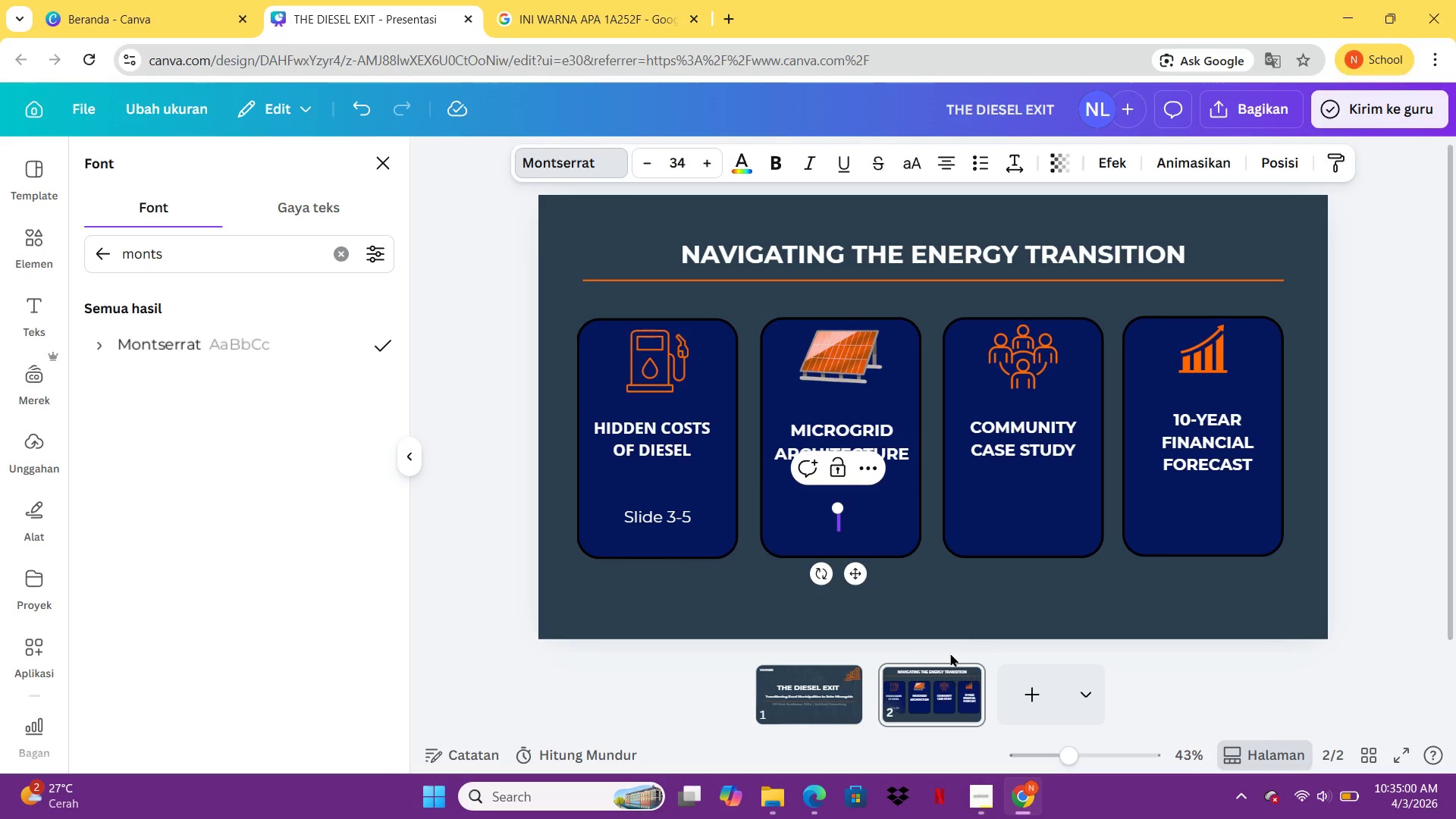 
double_click([880, 598])
 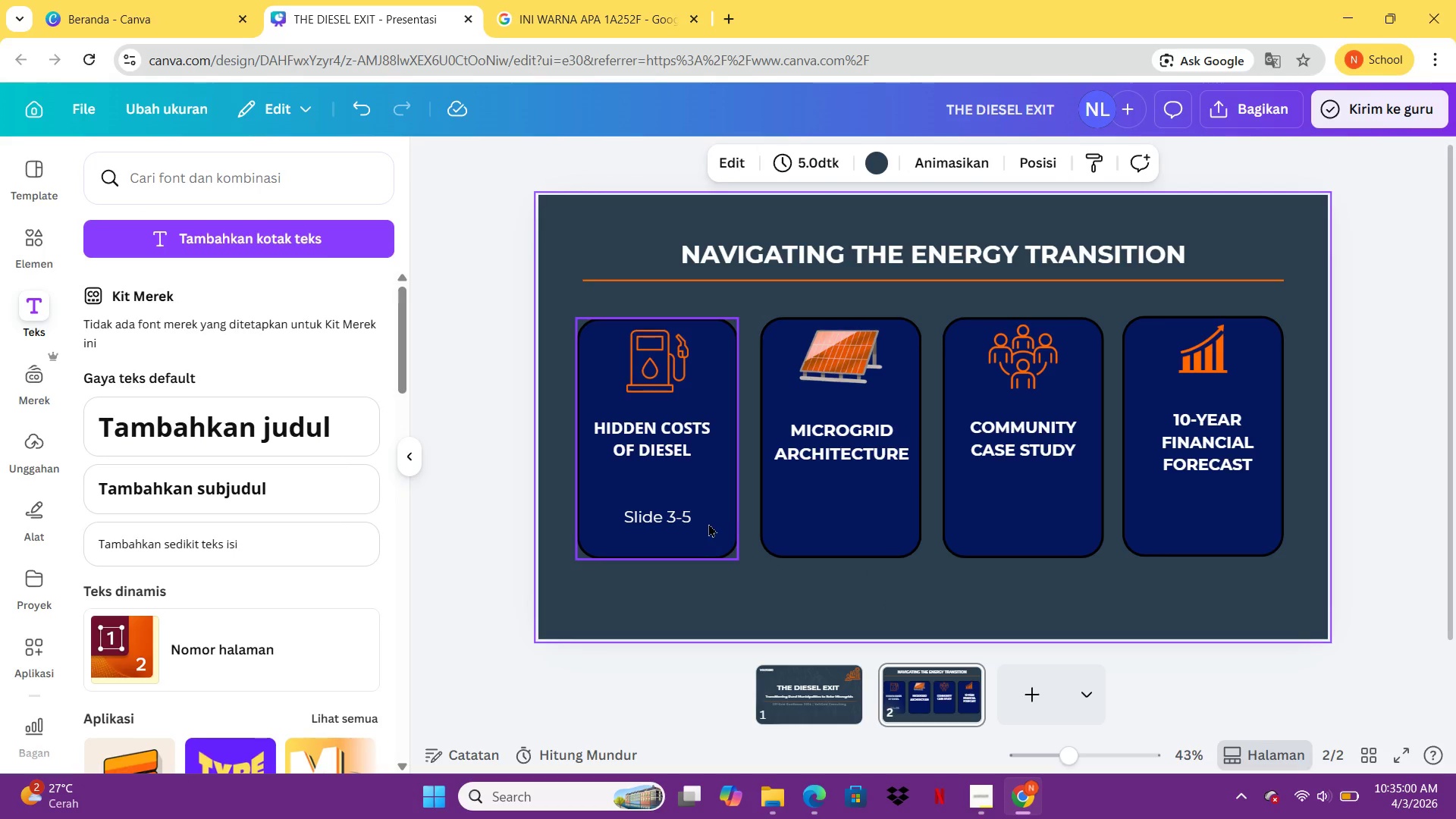 
left_click([708, 522])
 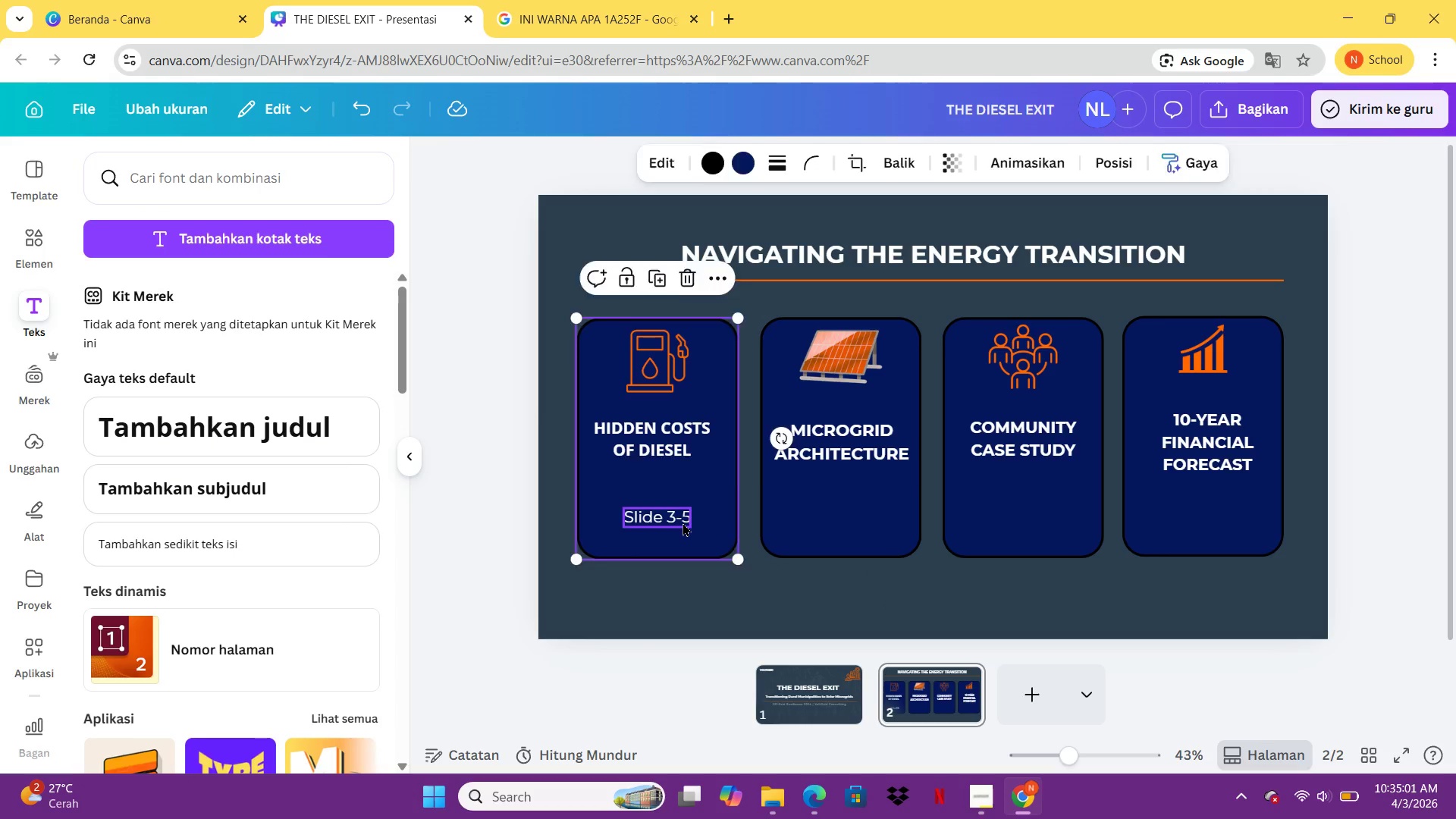 
left_click([682, 522])
 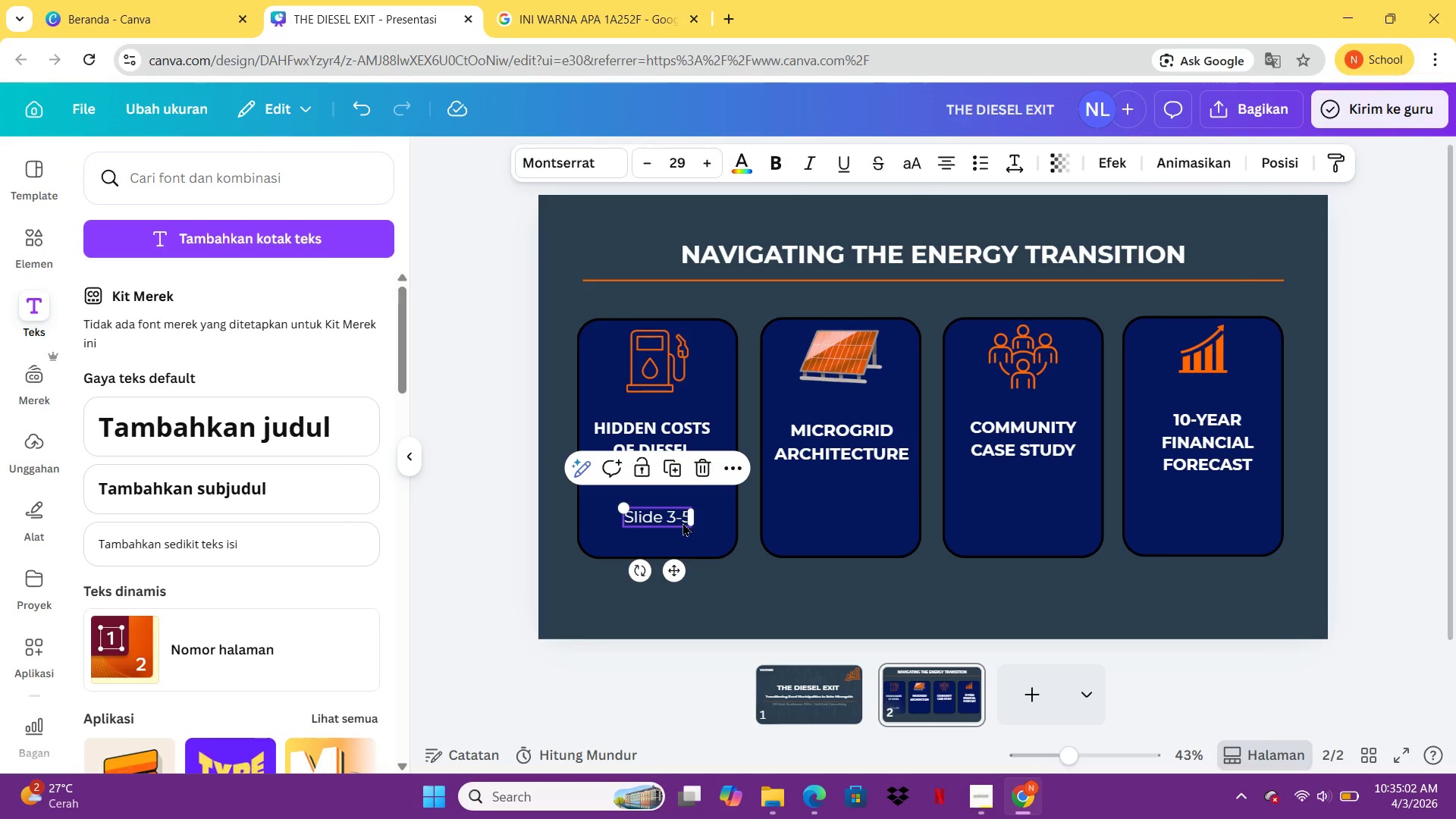 
key(Control+C)
 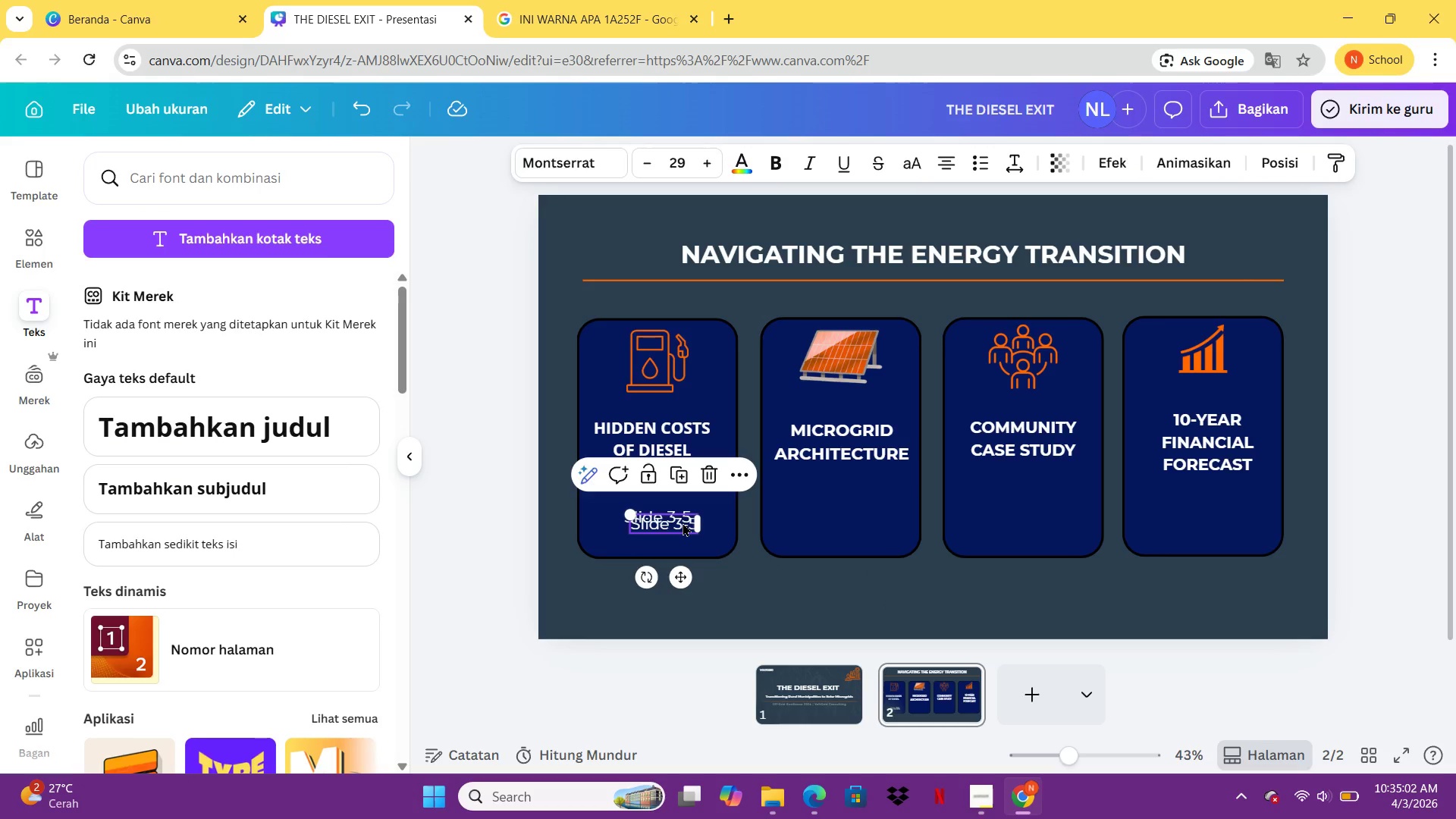 
key(Control+V)
 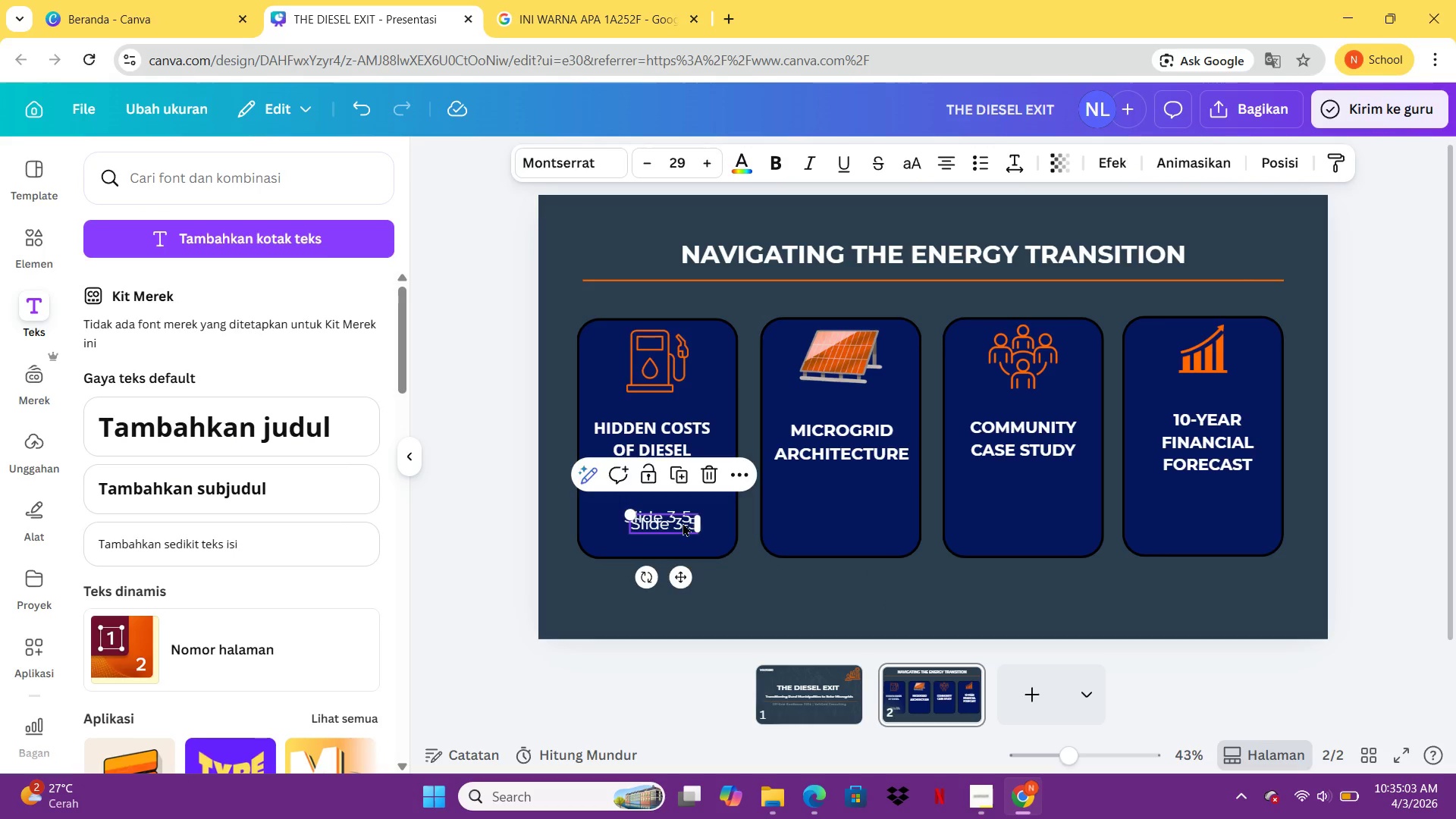 
left_click_drag(start_coordinate=[682, 522], to_coordinate=[857, 522])
 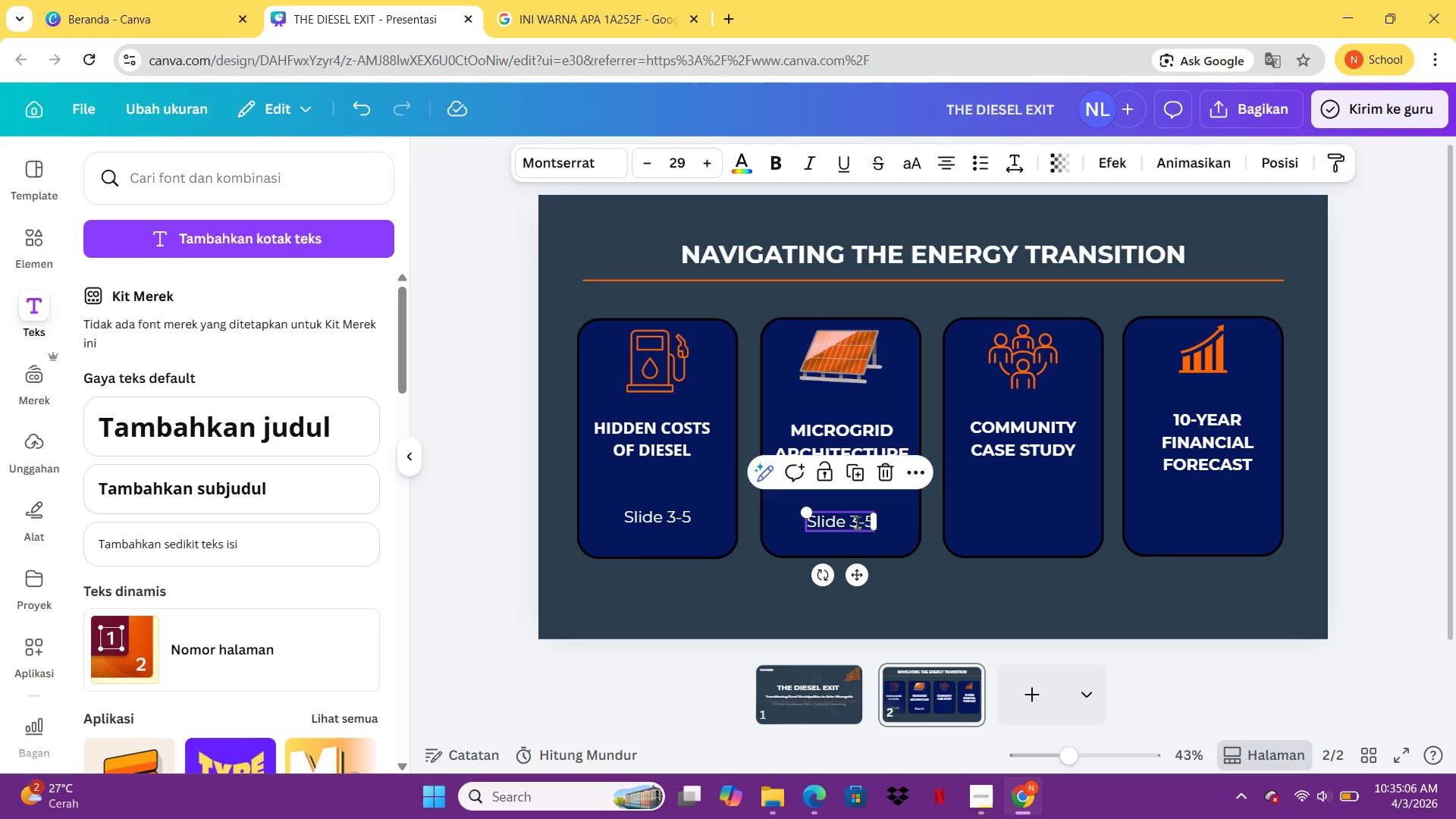 
double_click([857, 522])
 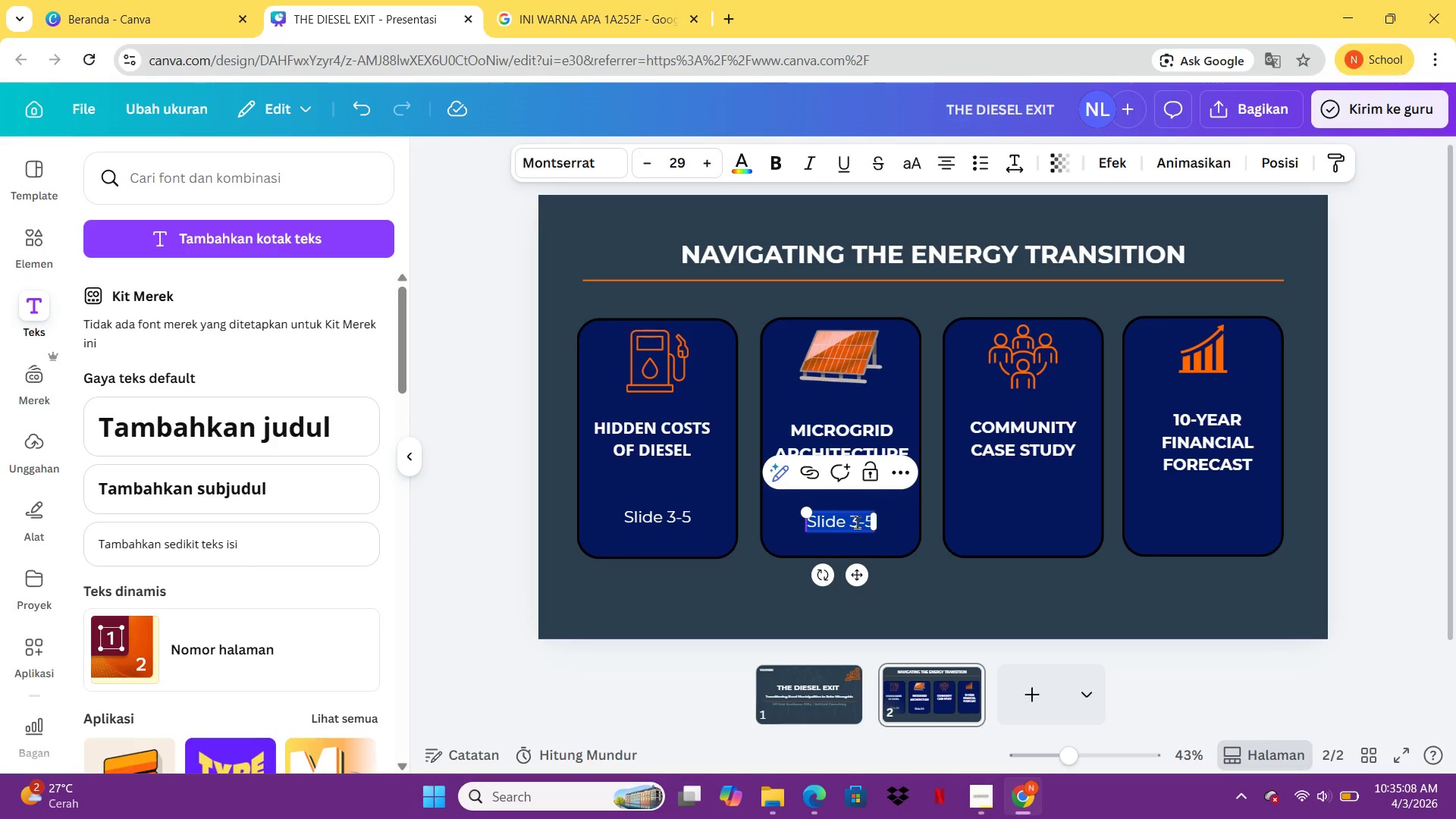 
type(Slide 6-7)
 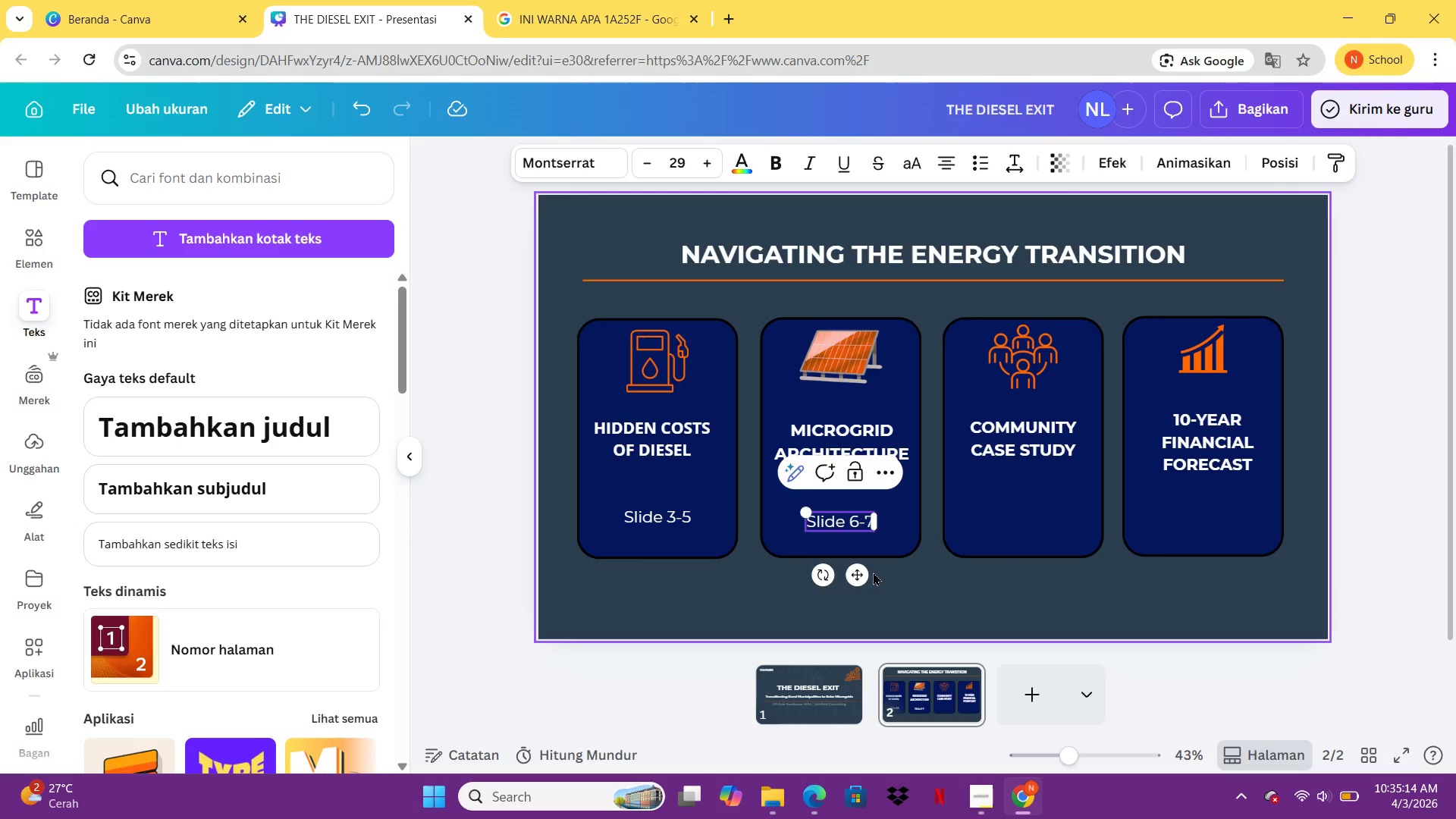 
left_click([873, 572])
 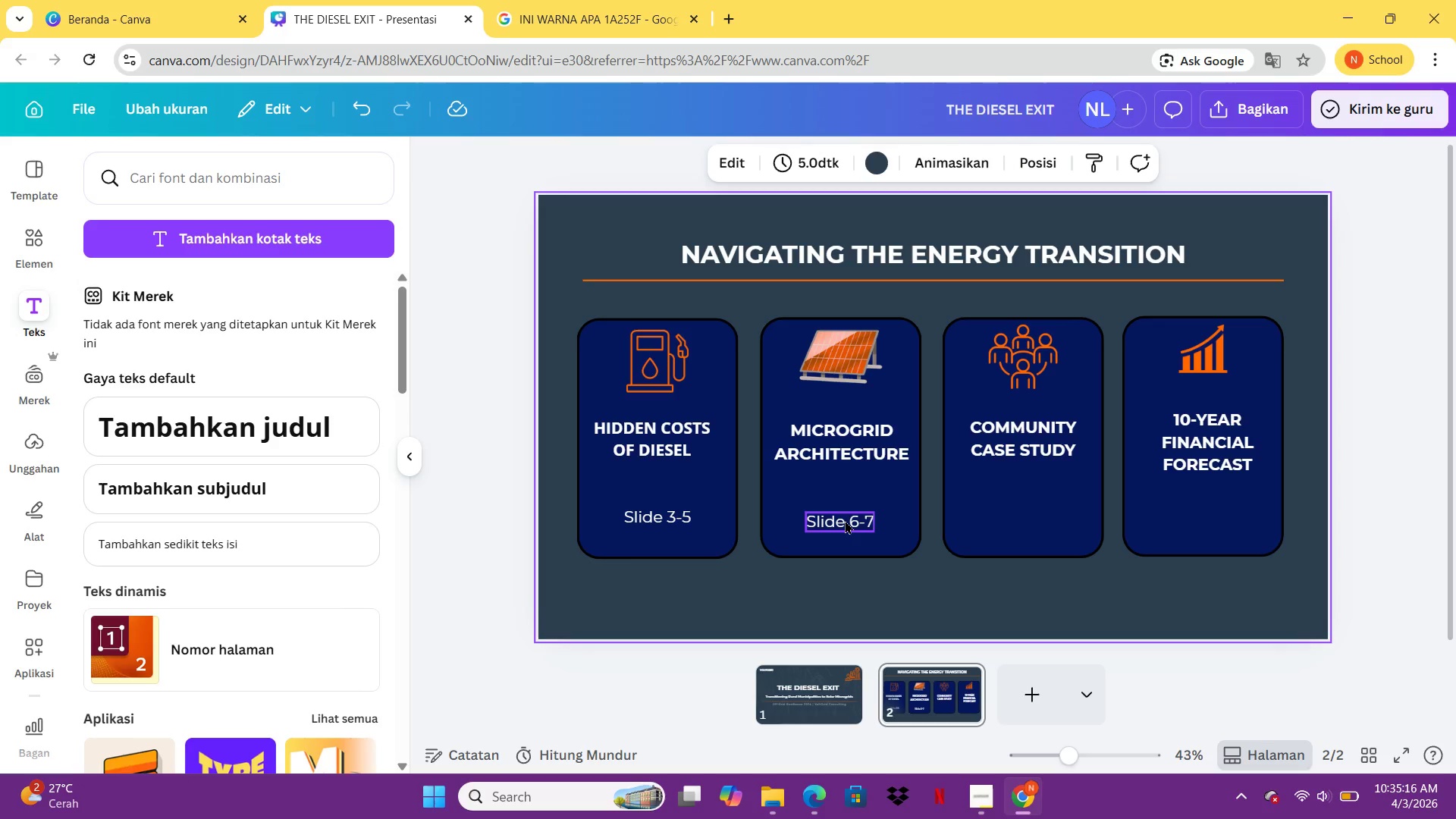 
left_click([845, 520])
 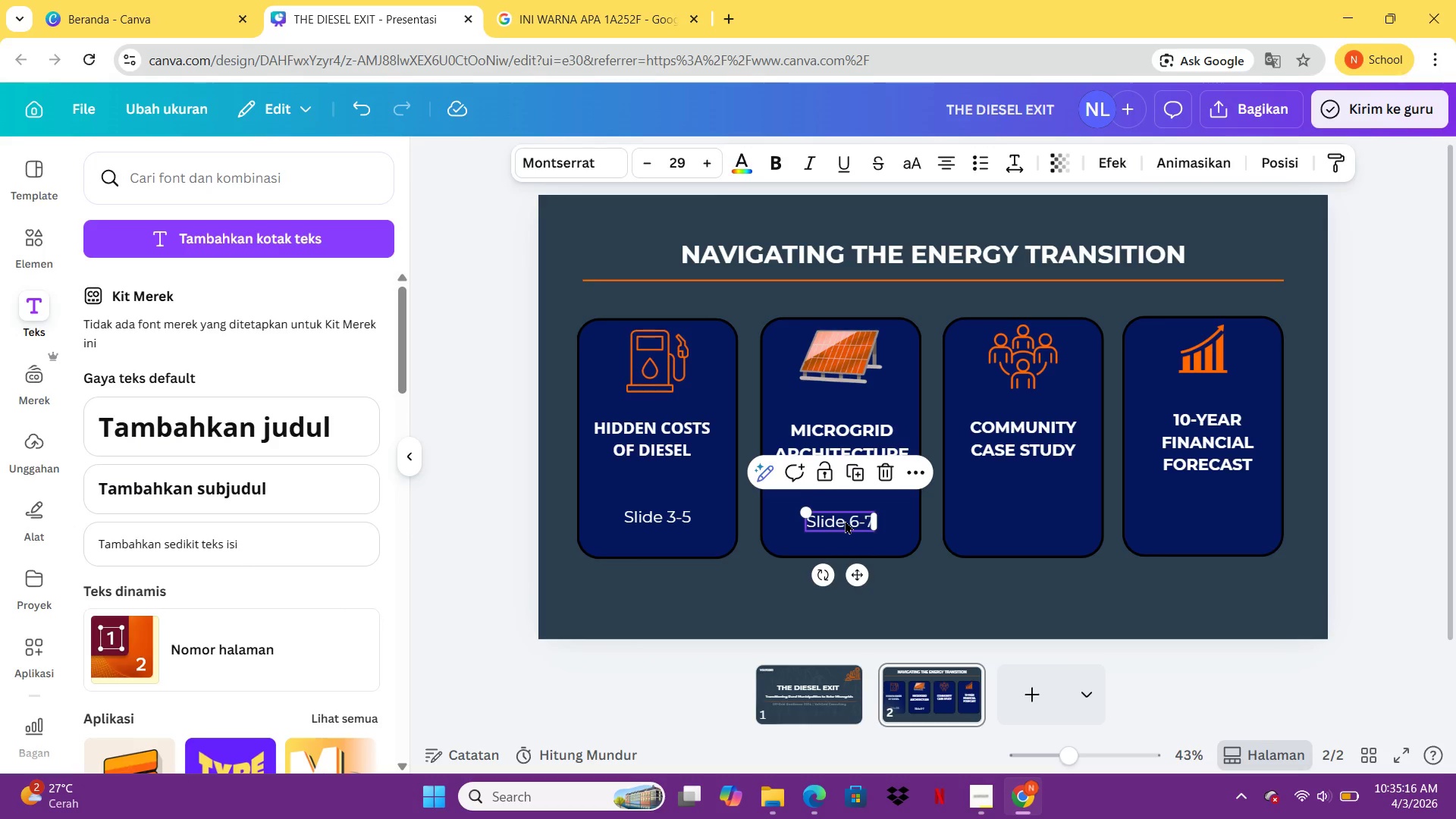 
hold_key(key=ControlLeft, duration=0.61)
 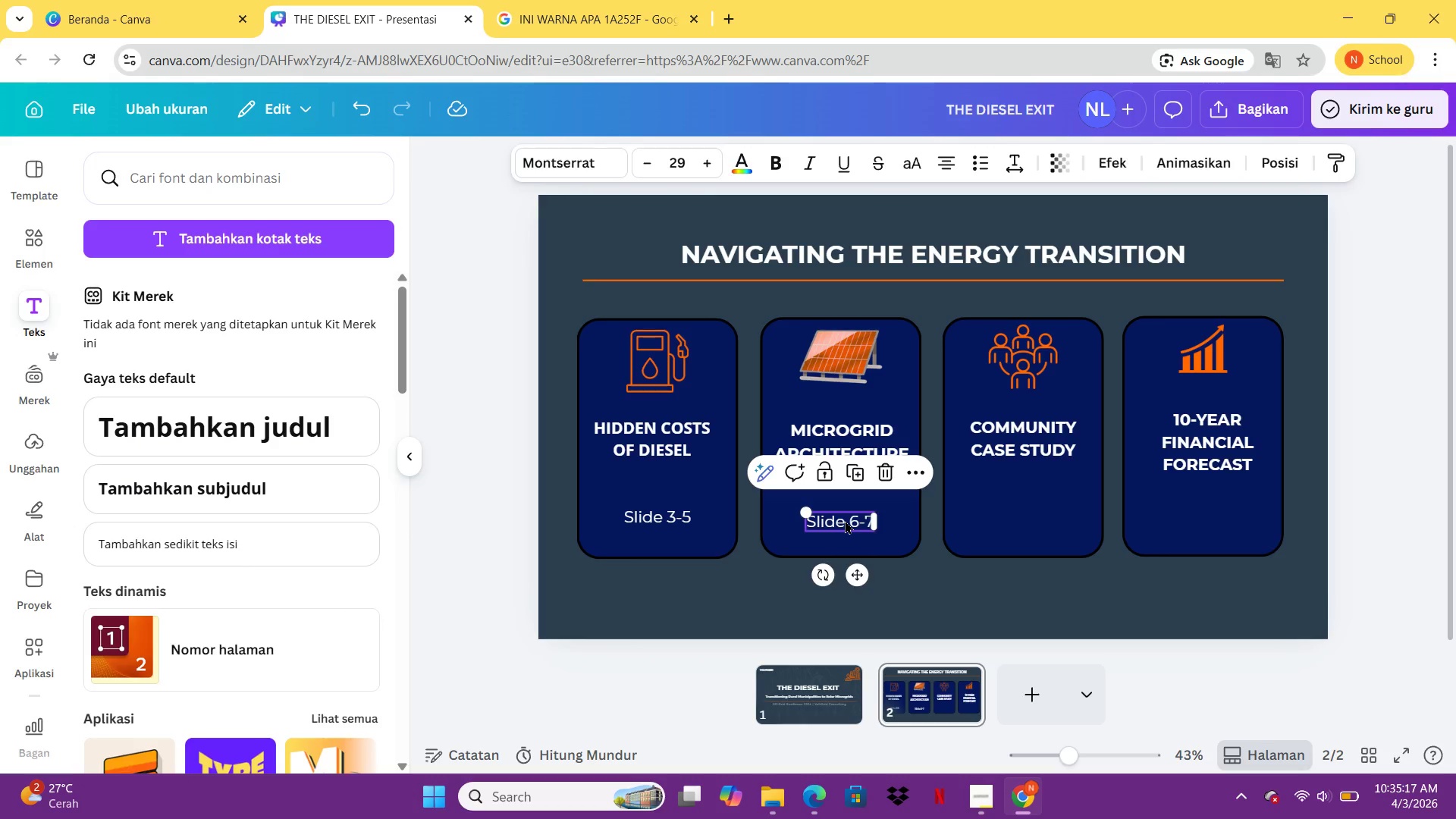 
key(Control+C)
 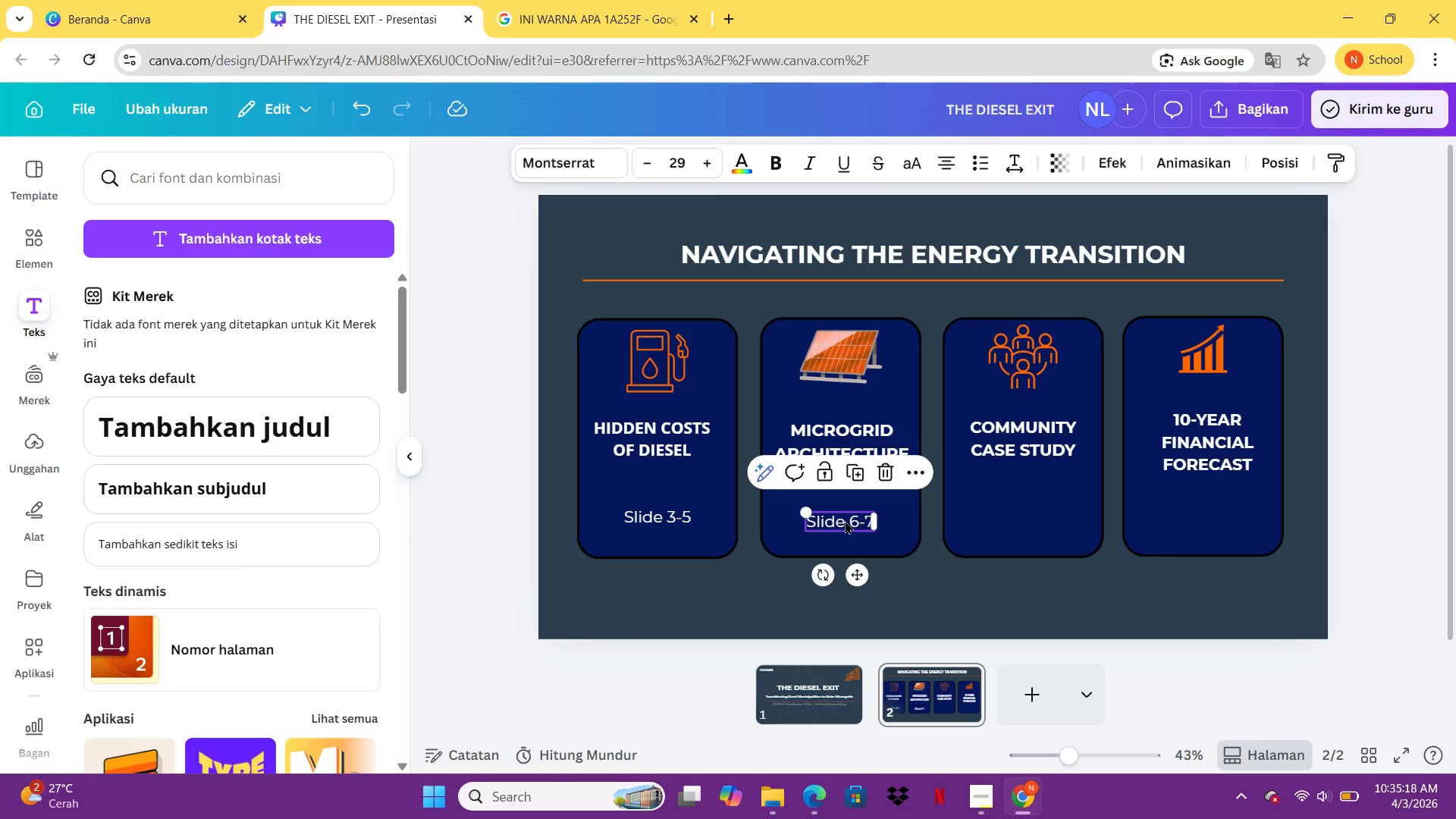 
key(Control+V)
 